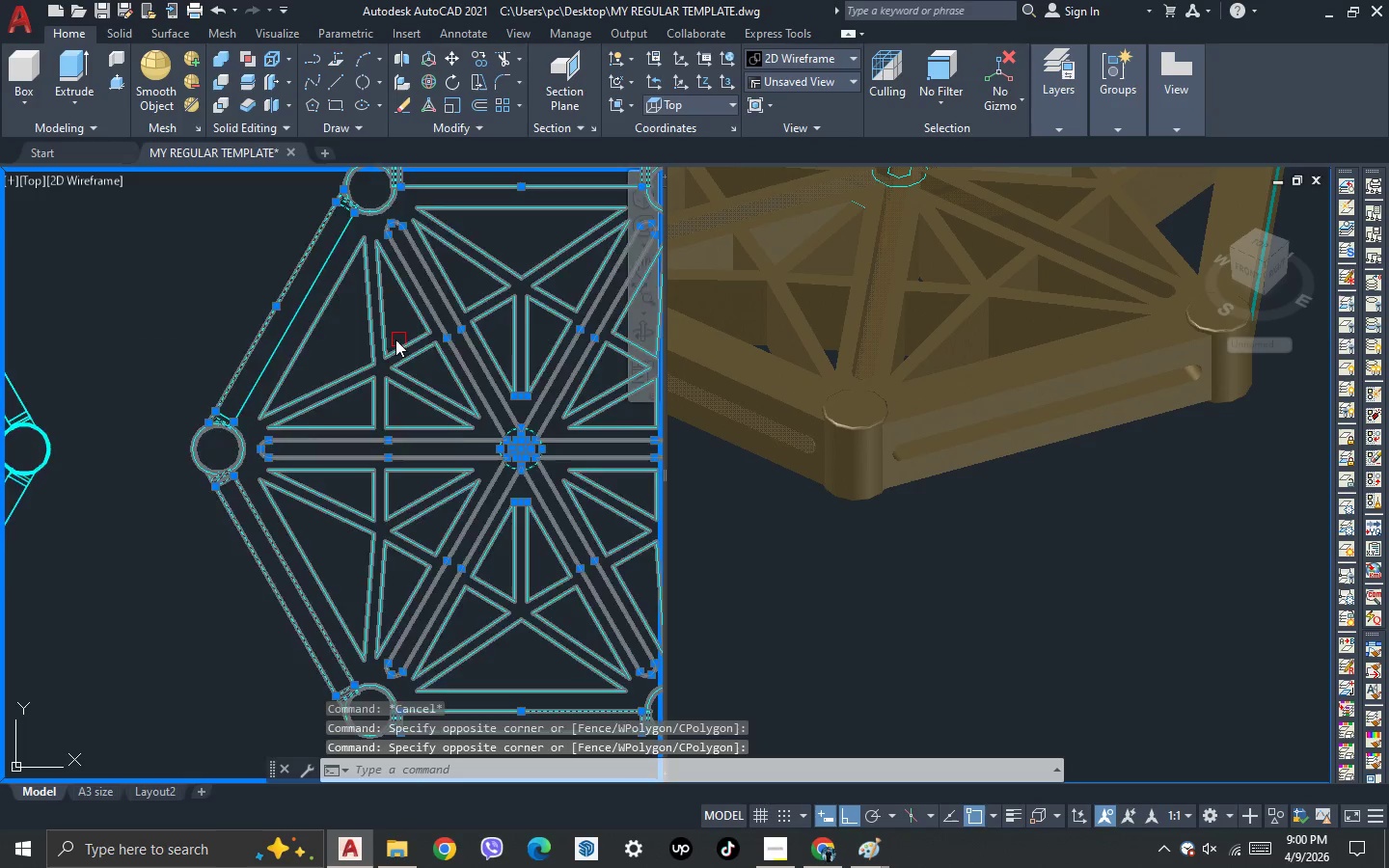 
key(Shift+ShiftLeft)
 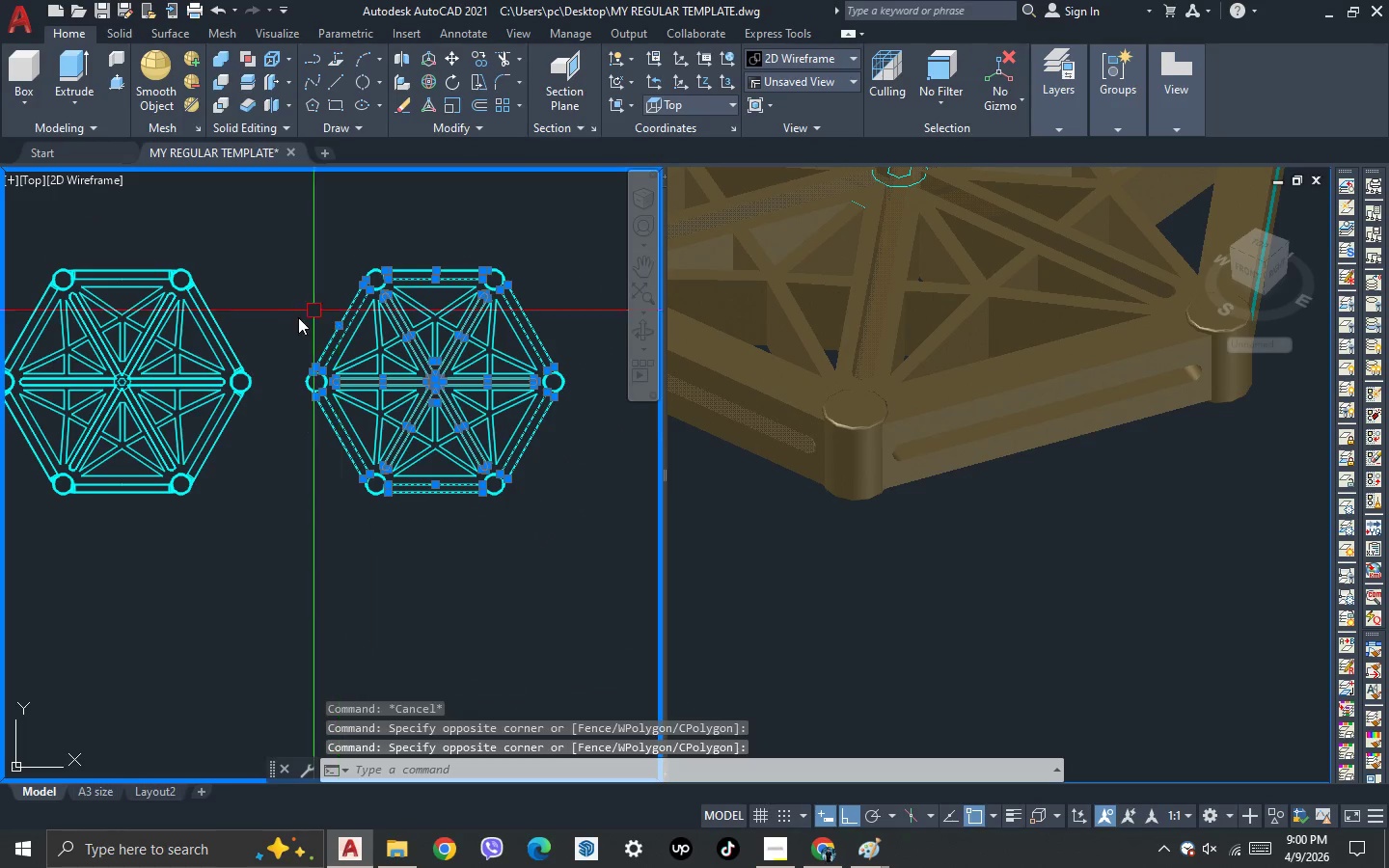 
key(Shift+ShiftLeft)
 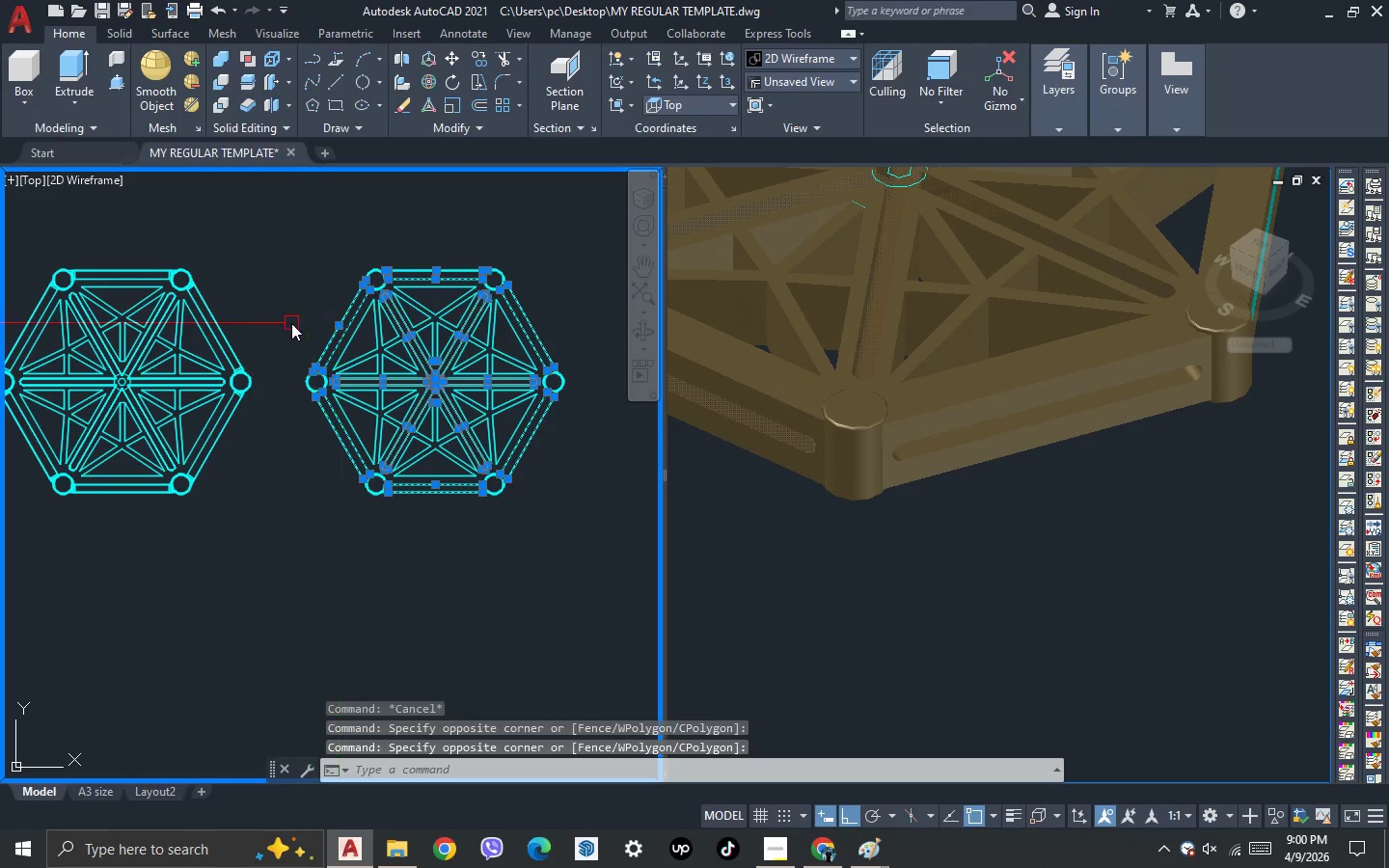 
hold_key(key=ShiftLeft, duration=6.38)
 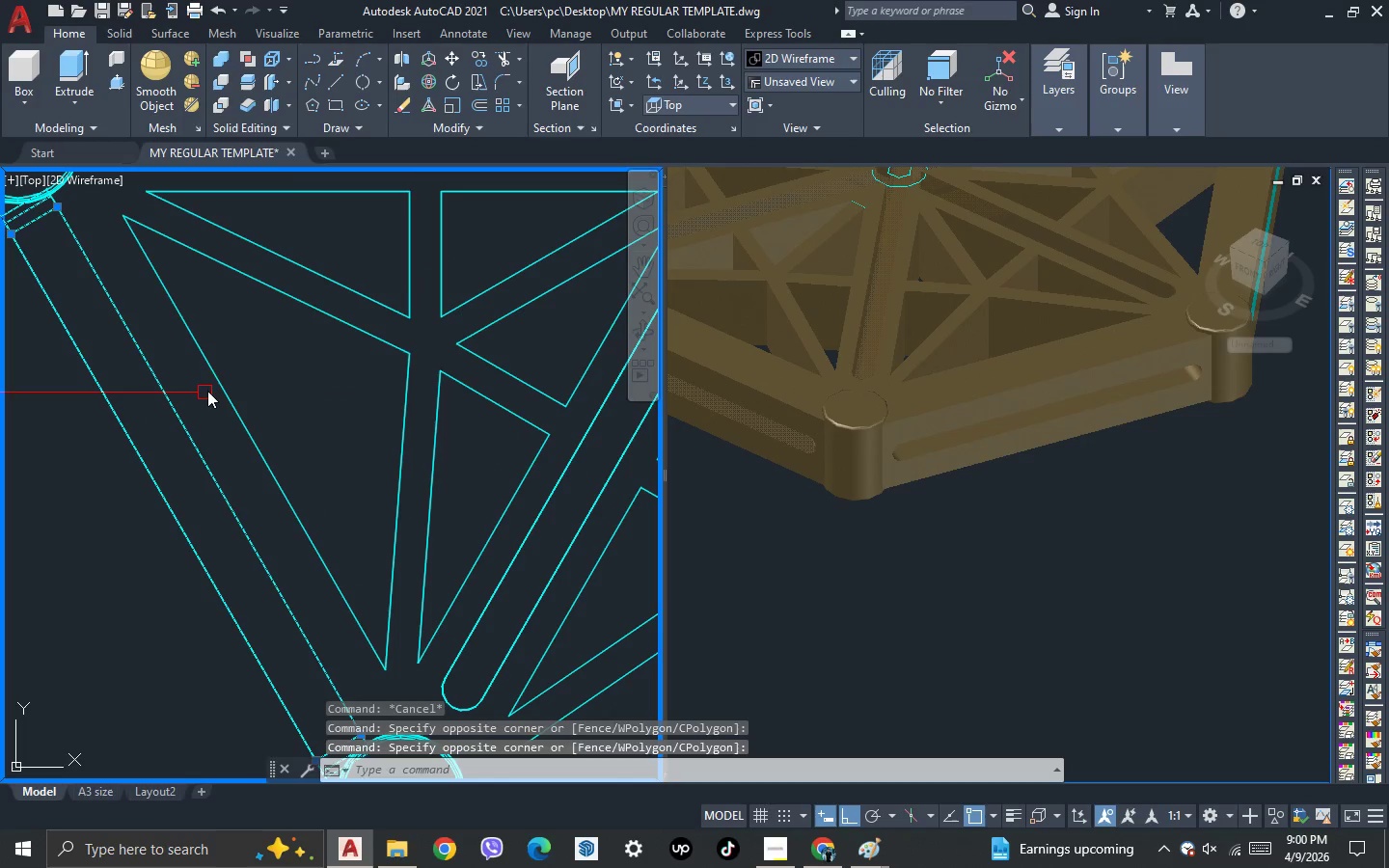 
scroll: coordinate [374, 339], scroll_direction: down, amount: 2.0
 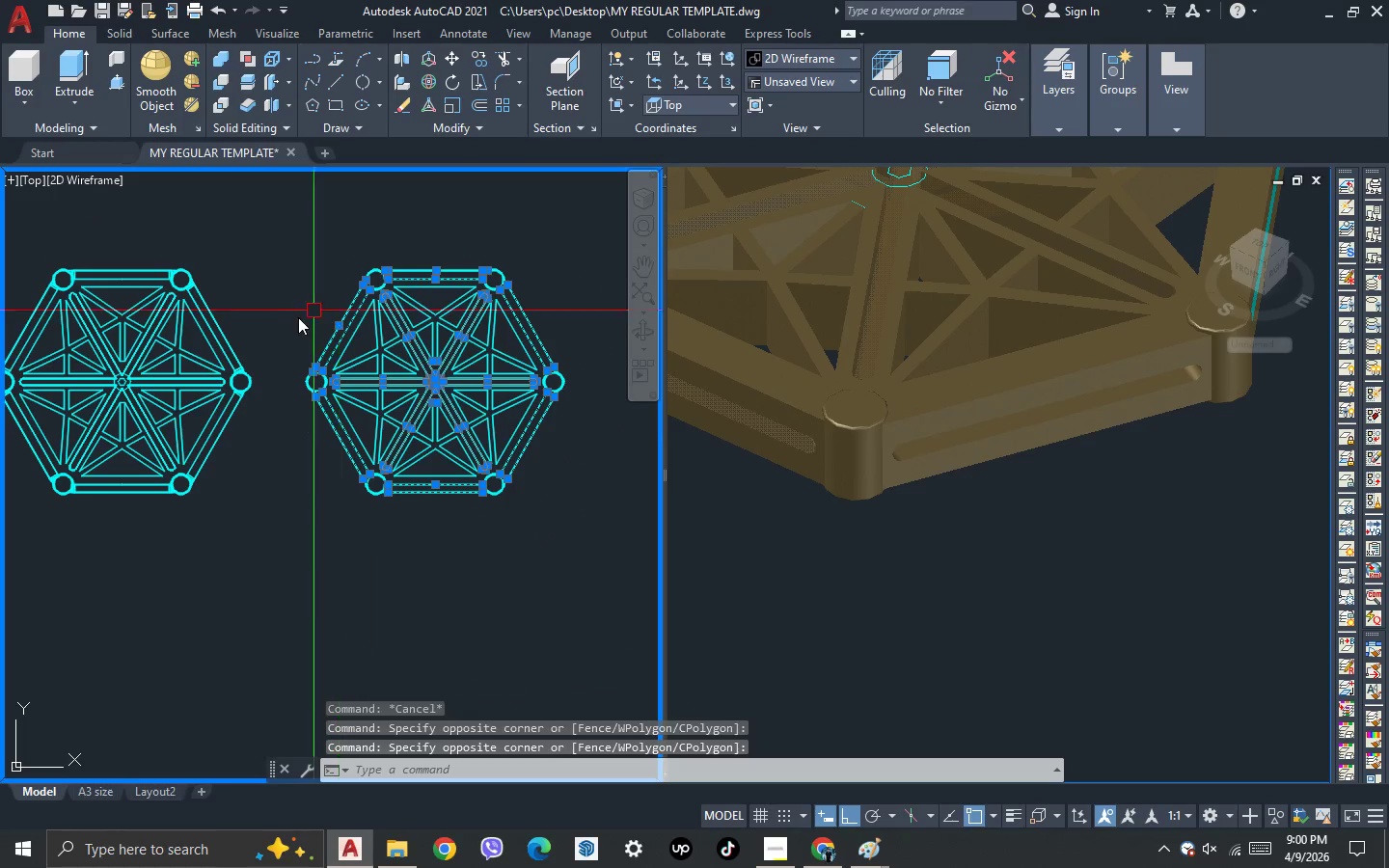 
scroll: coordinate [573, 338], scroll_direction: up, amount: 1.0
 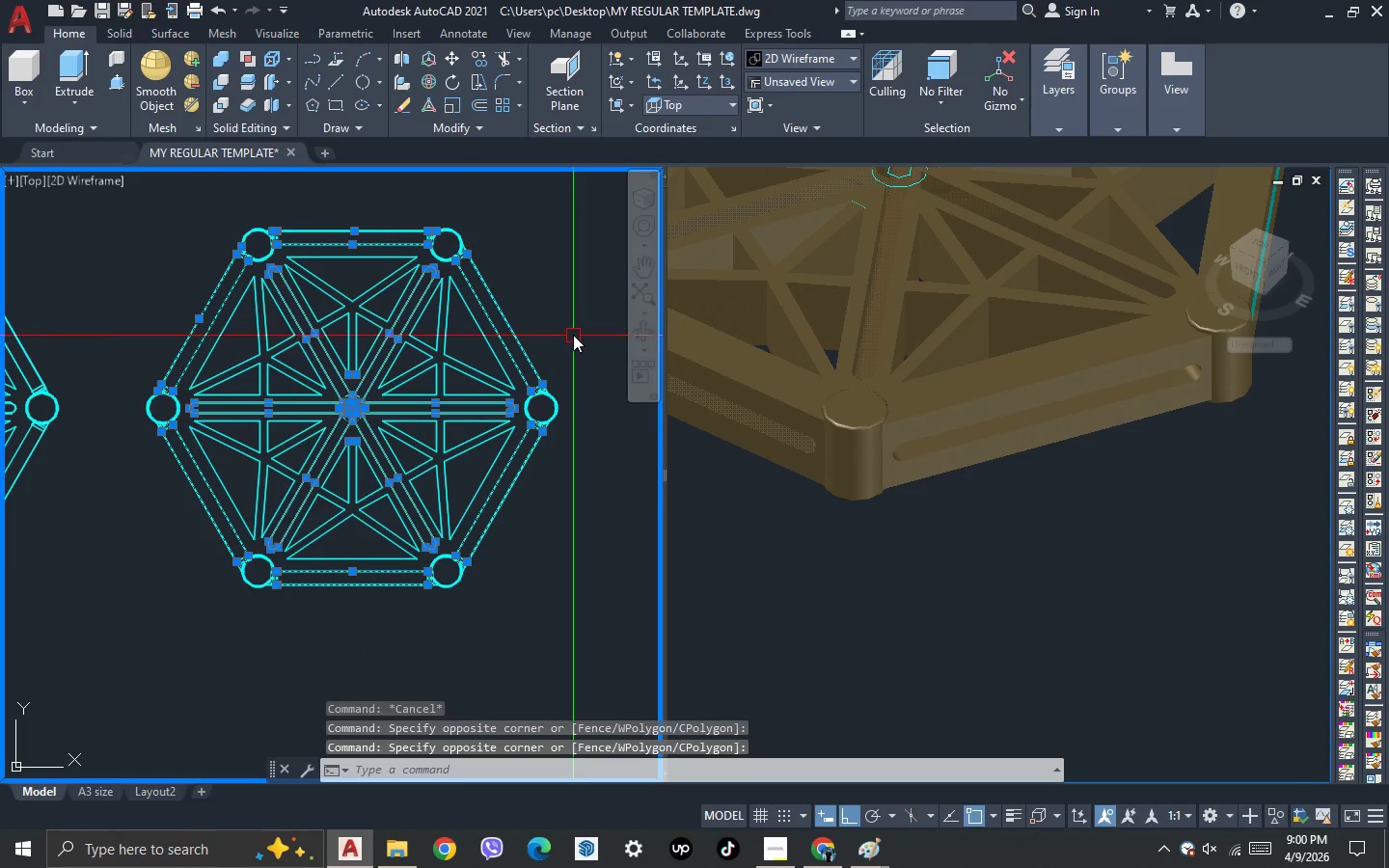 
scroll: coordinate [418, 313], scroll_direction: down, amount: 2.0
 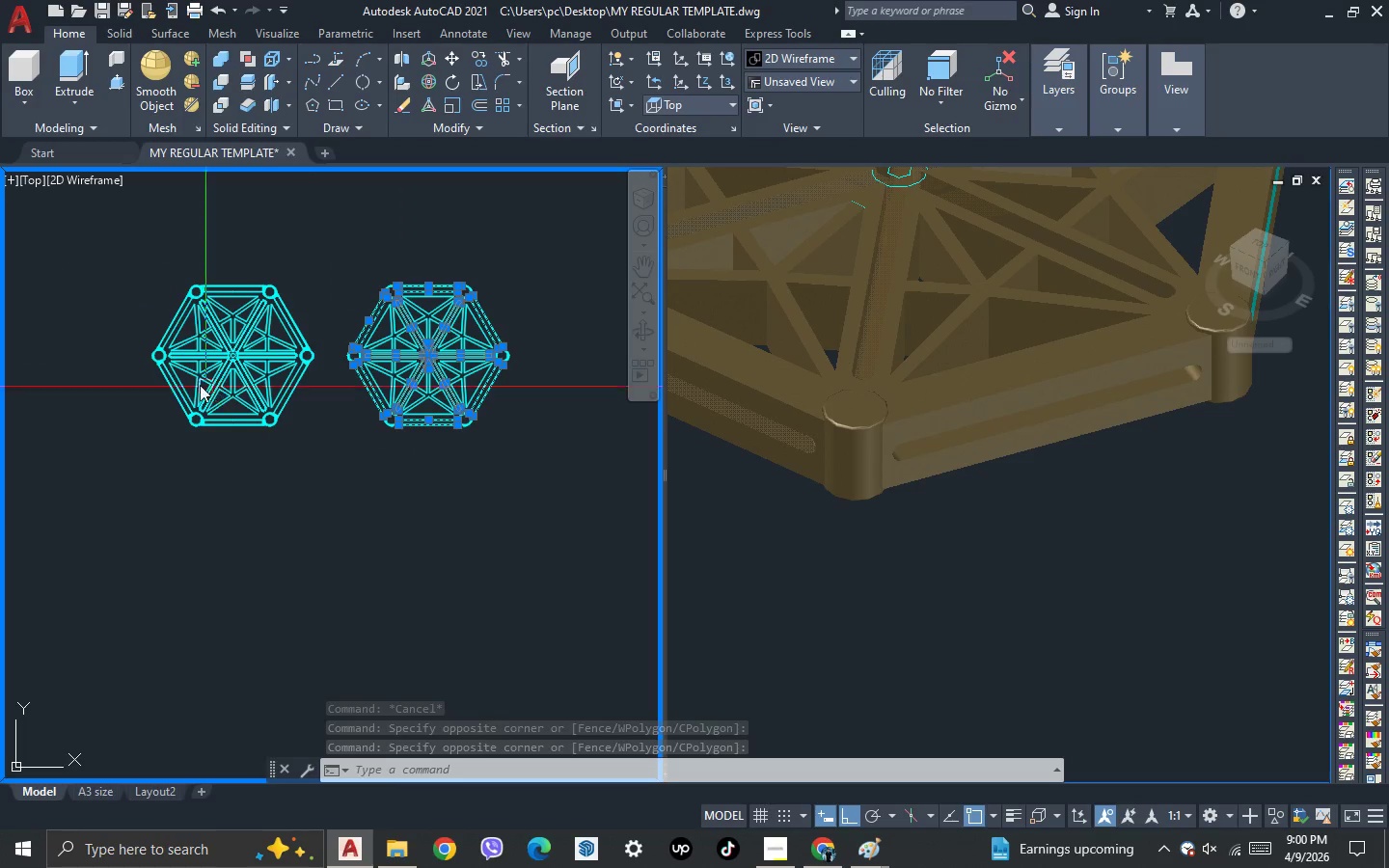 
key(Escape)
 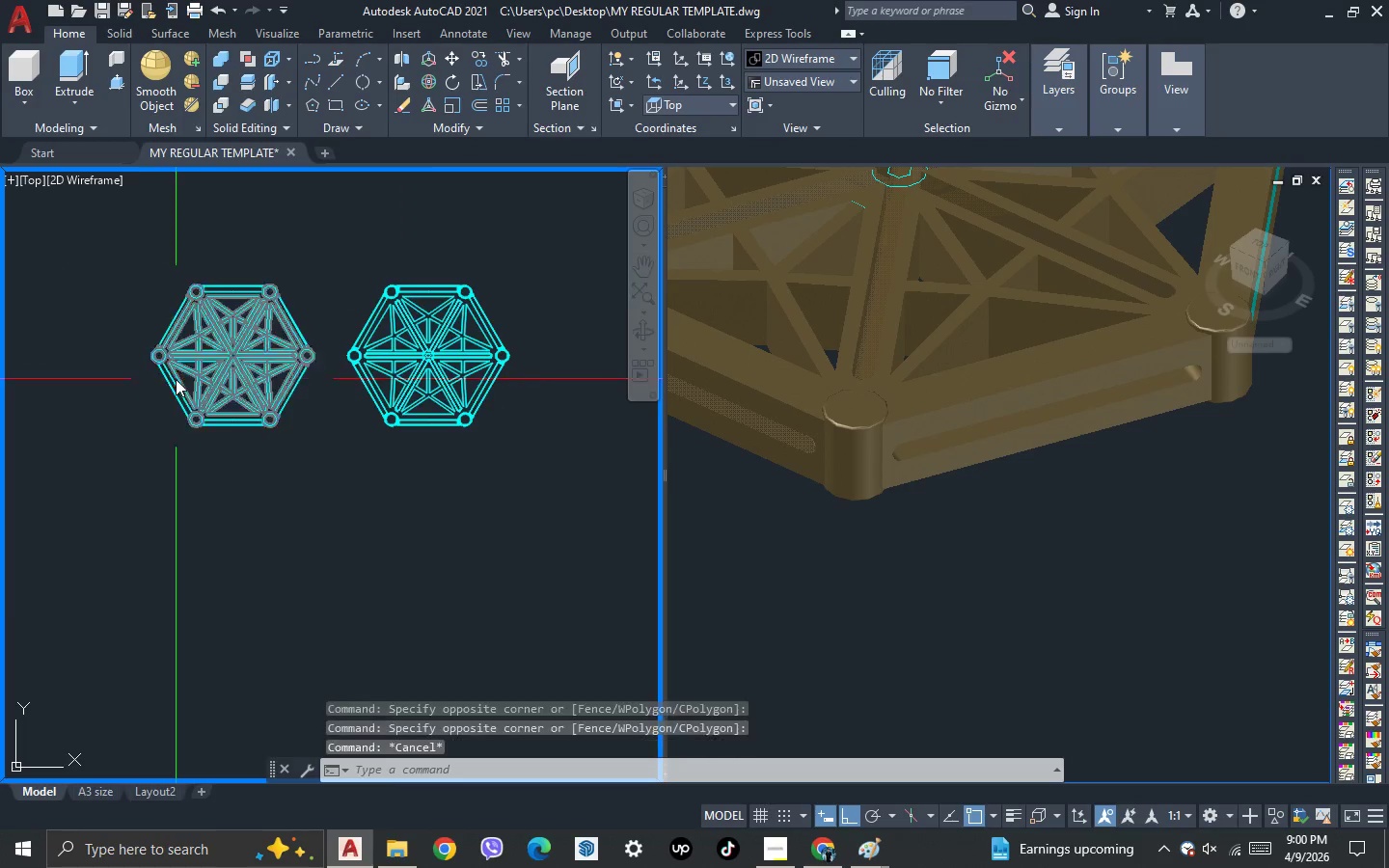 
scroll: coordinate [159, 380], scroll_direction: up, amount: 3.0
 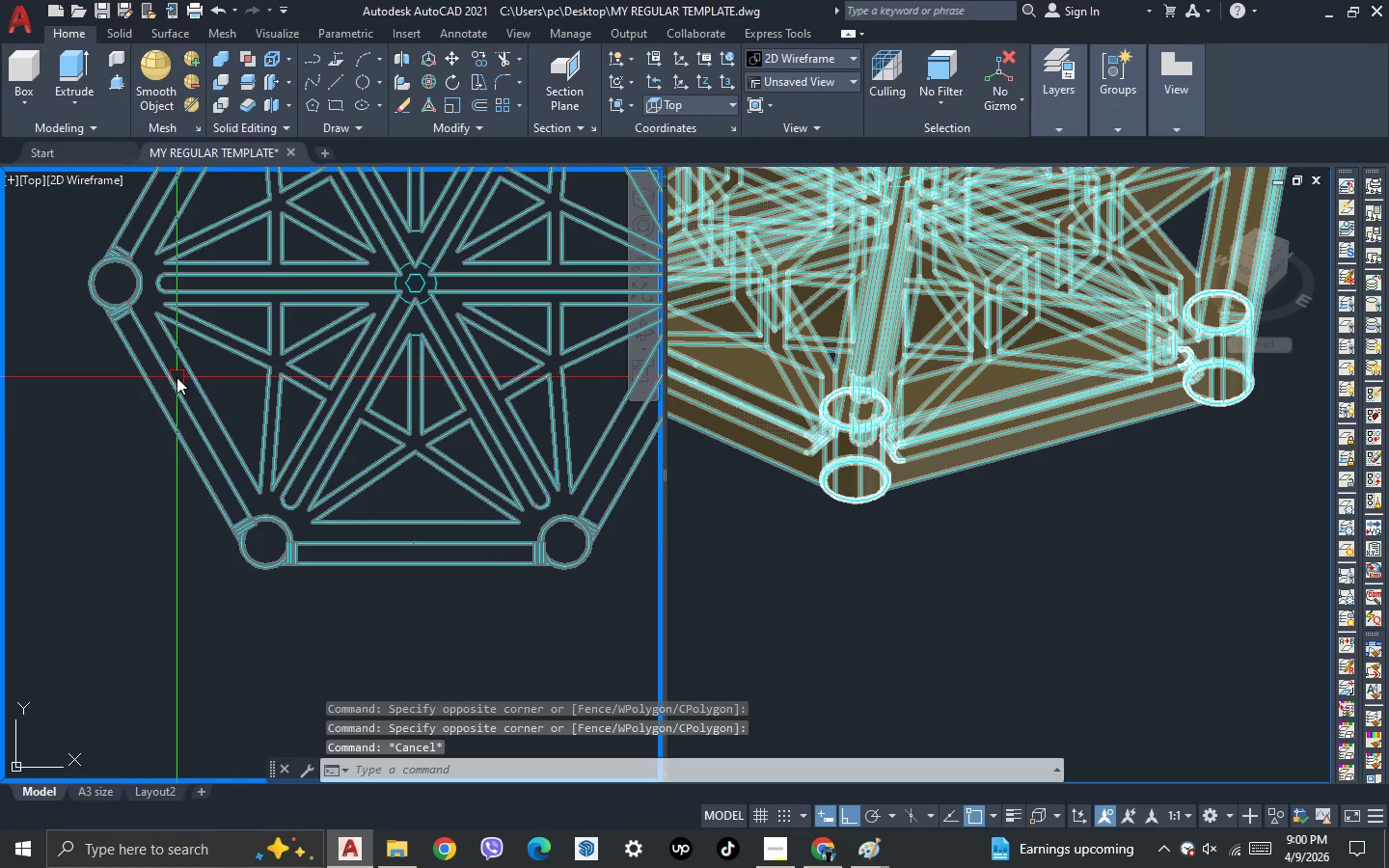 
left_click_drag(start_coordinate=[186, 363], to_coordinate=[182, 369])
 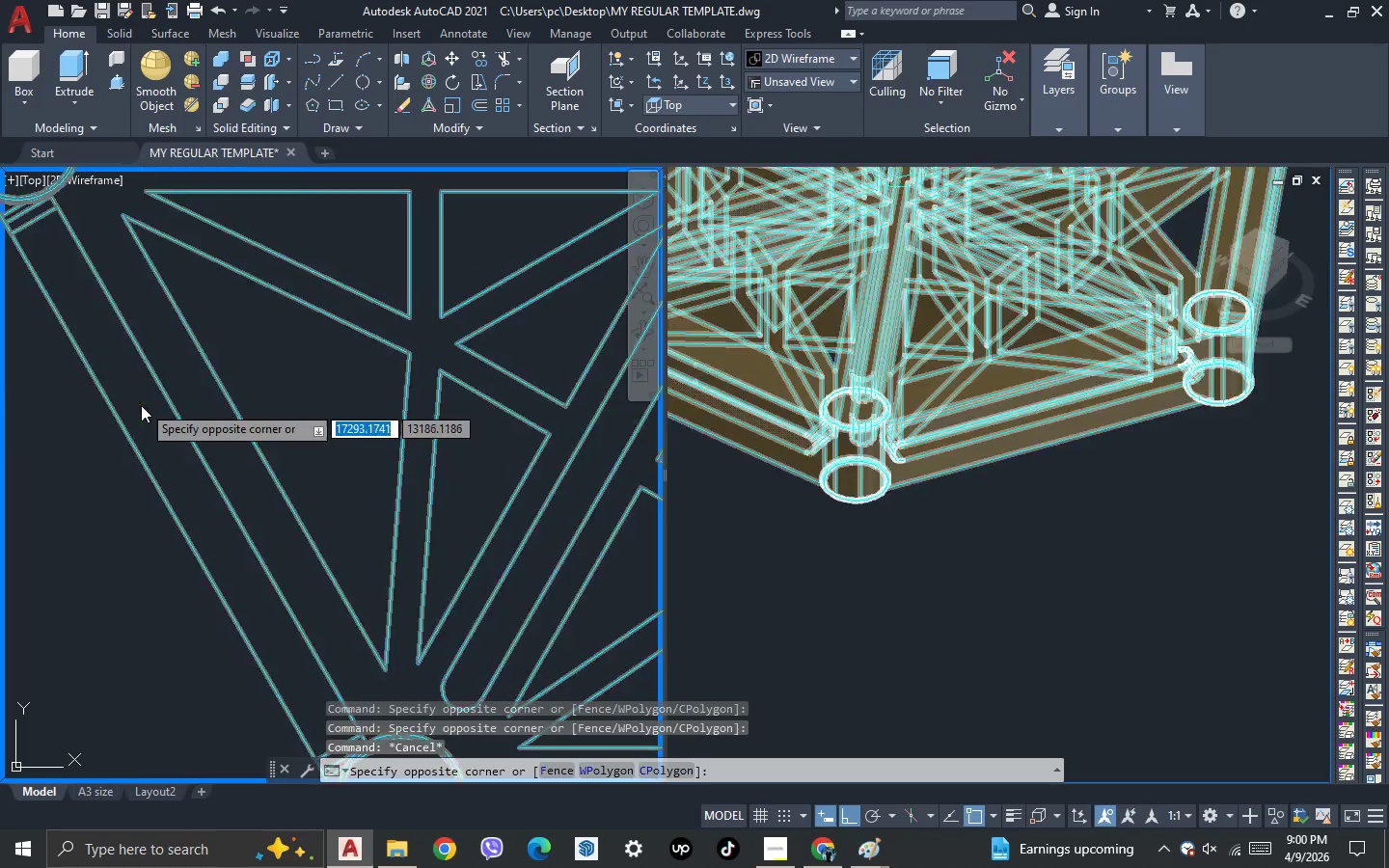 
scroll: coordinate [177, 377], scroll_direction: up, amount: 2.0
 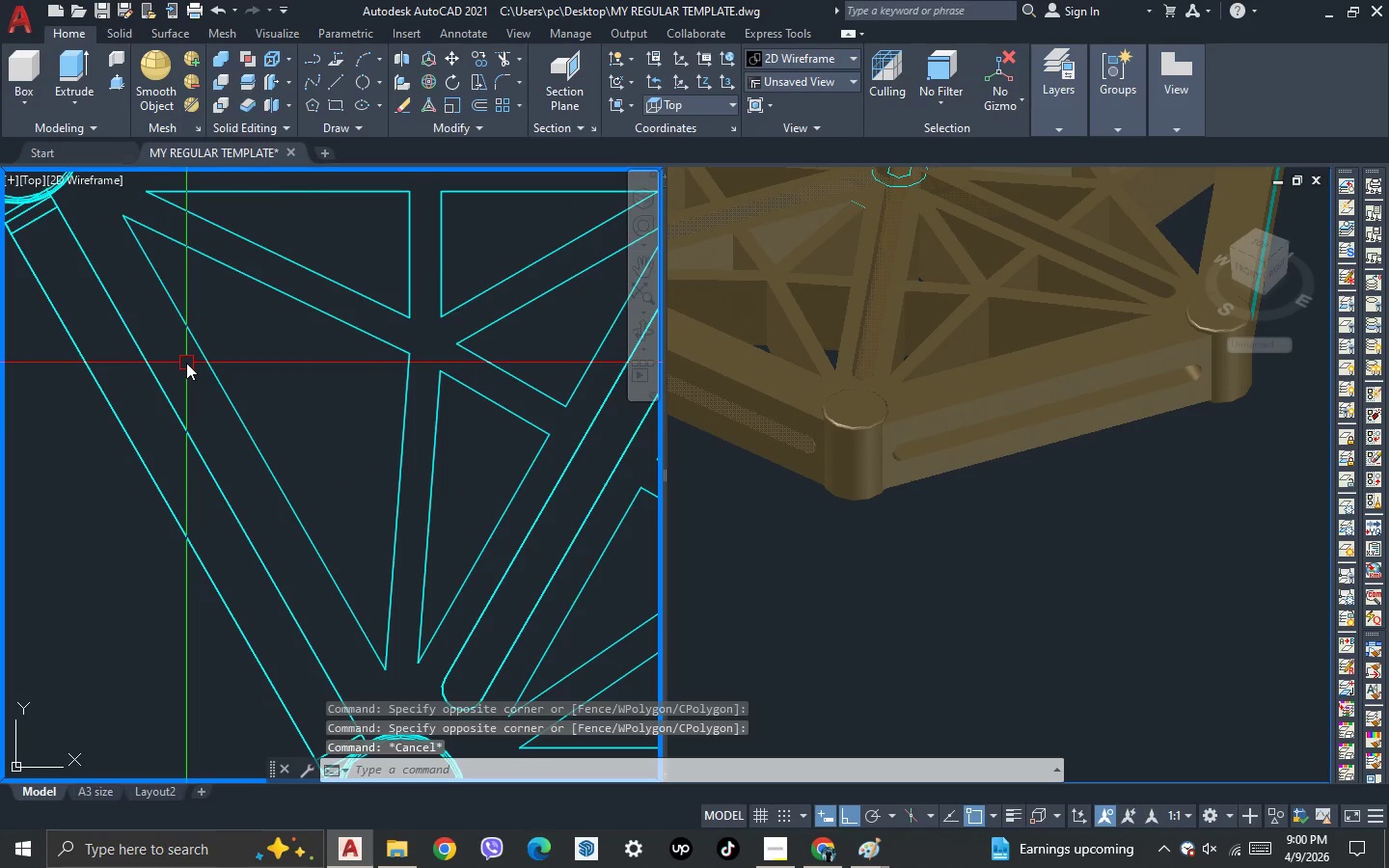 
double_click([141, 405])
 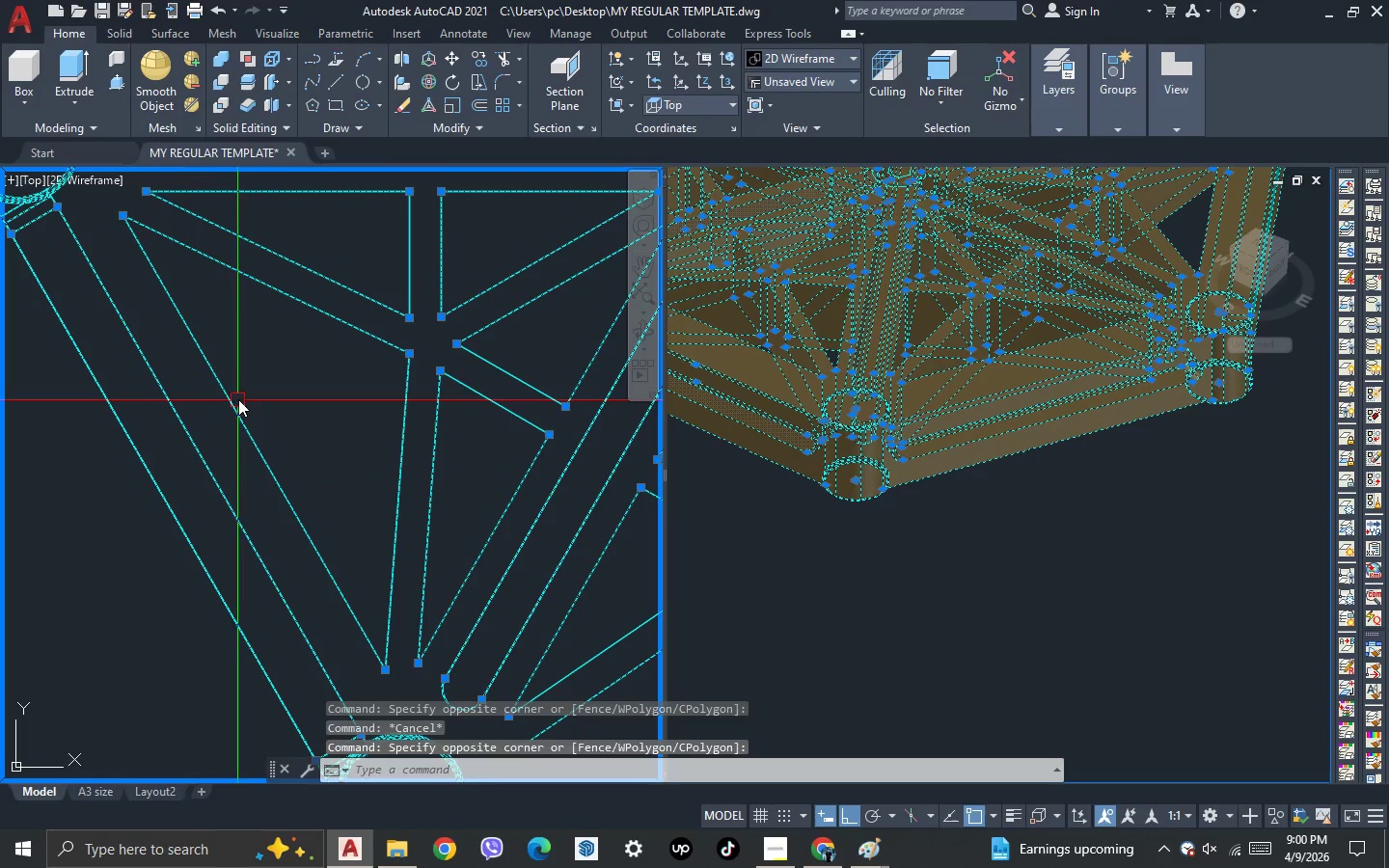 
hold_key(key=ShiftLeft, duration=0.69)
triple_click([200, 398])
 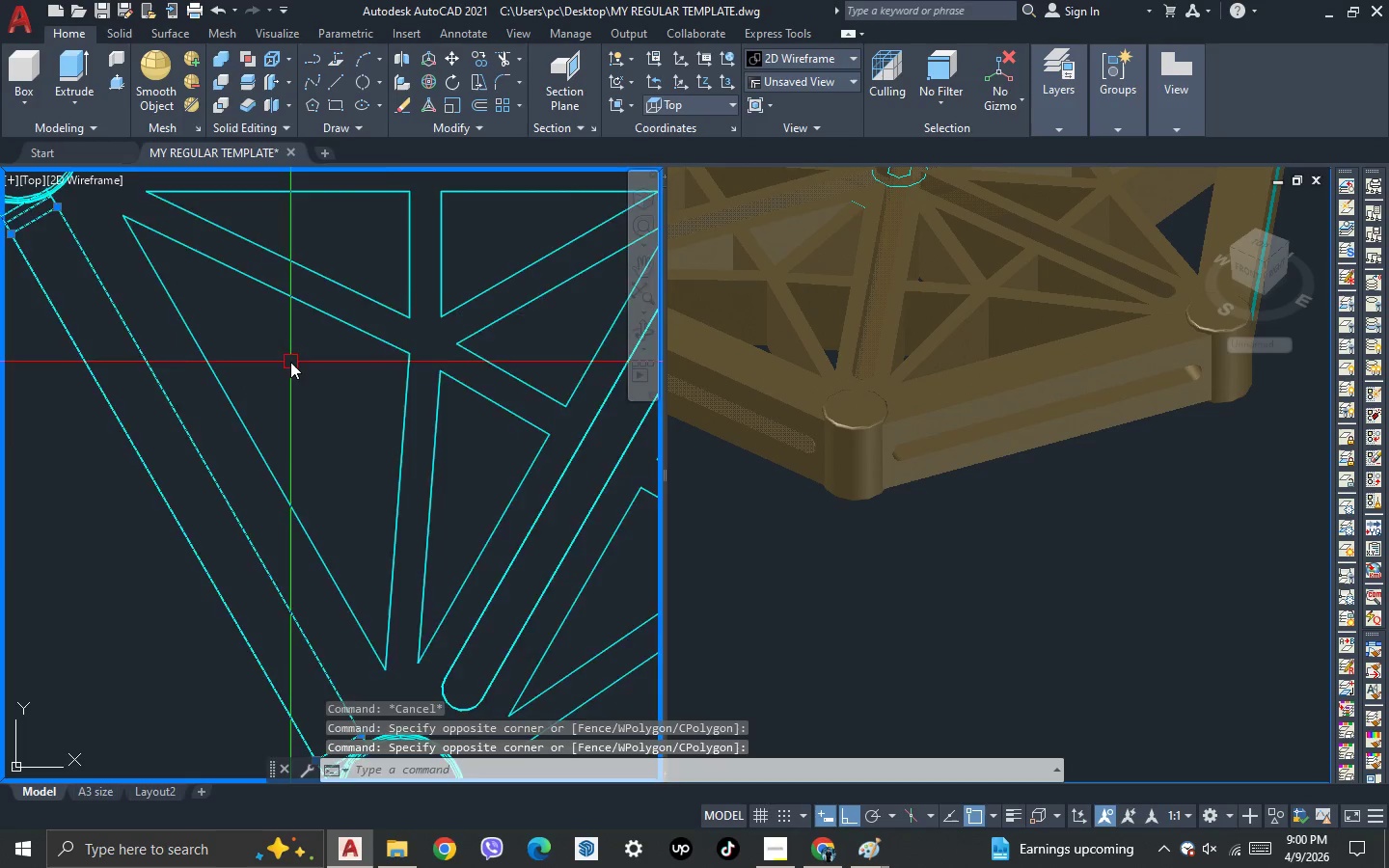 
scroll: coordinate [290, 362], scroll_direction: down, amount: 2.0
 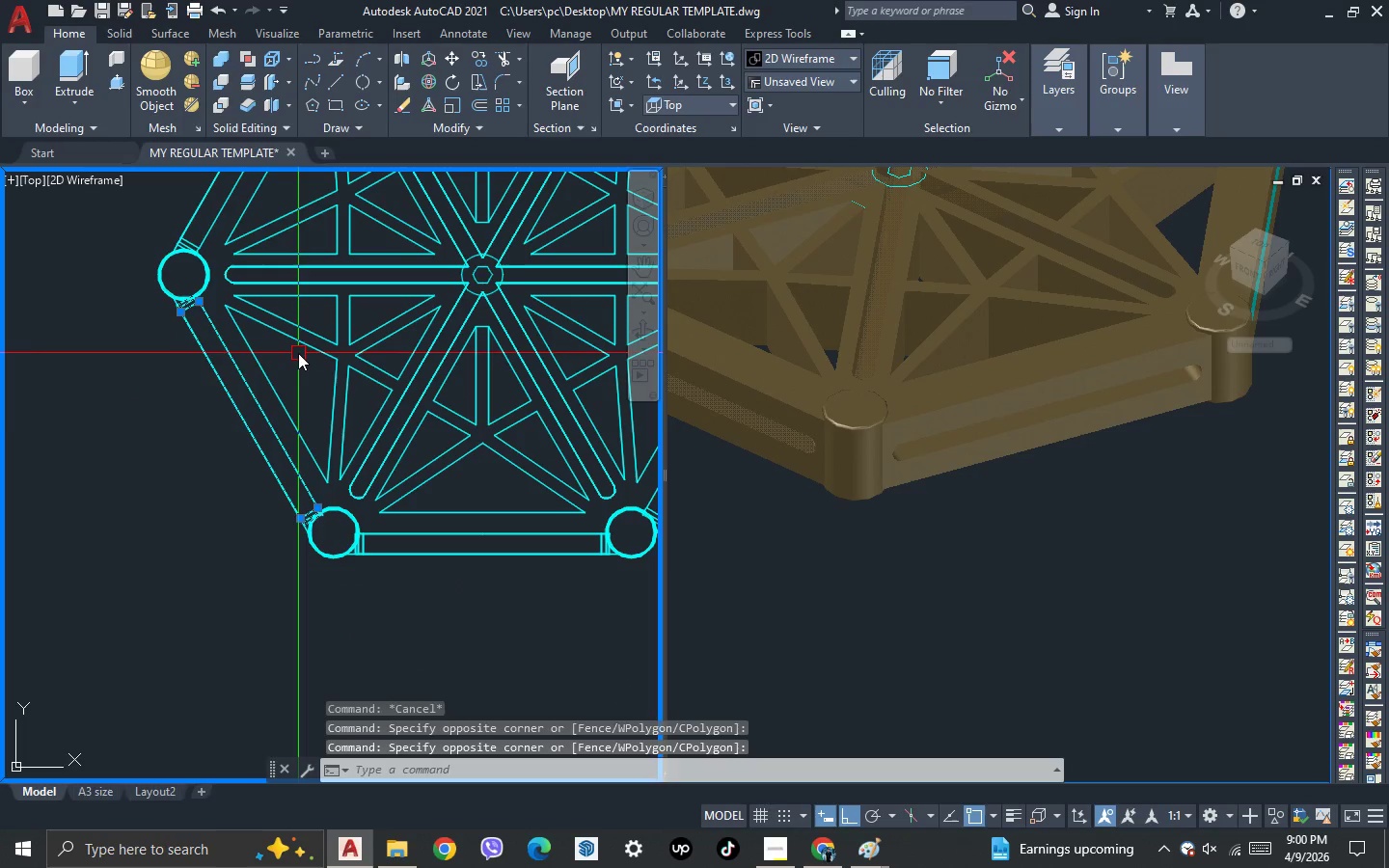 
key(Delete)
 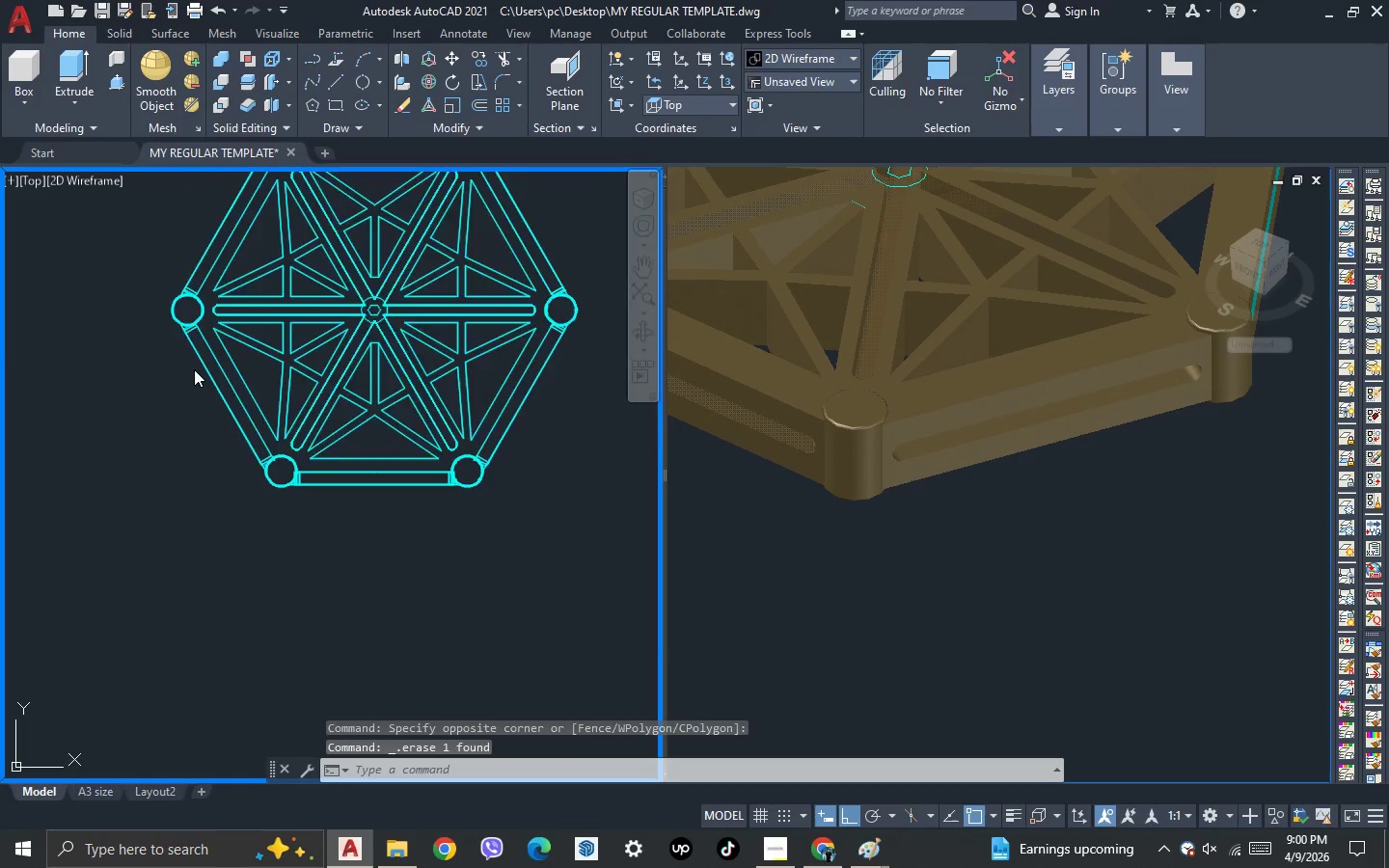 
scroll: coordinate [395, 353], scroll_direction: up, amount: 1.0
 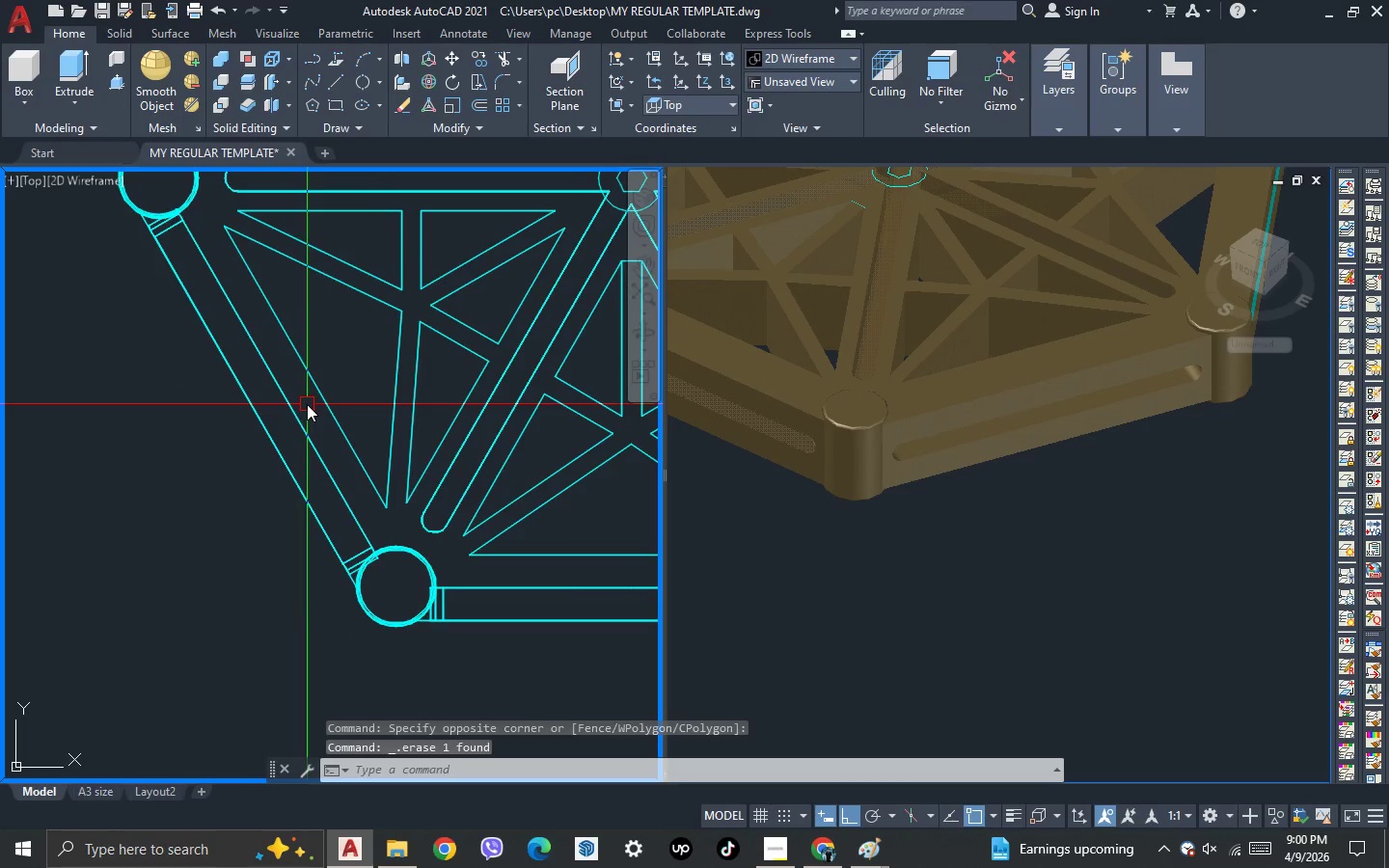 
left_click_drag(start_coordinate=[306, 403], to_coordinate=[294, 414])
 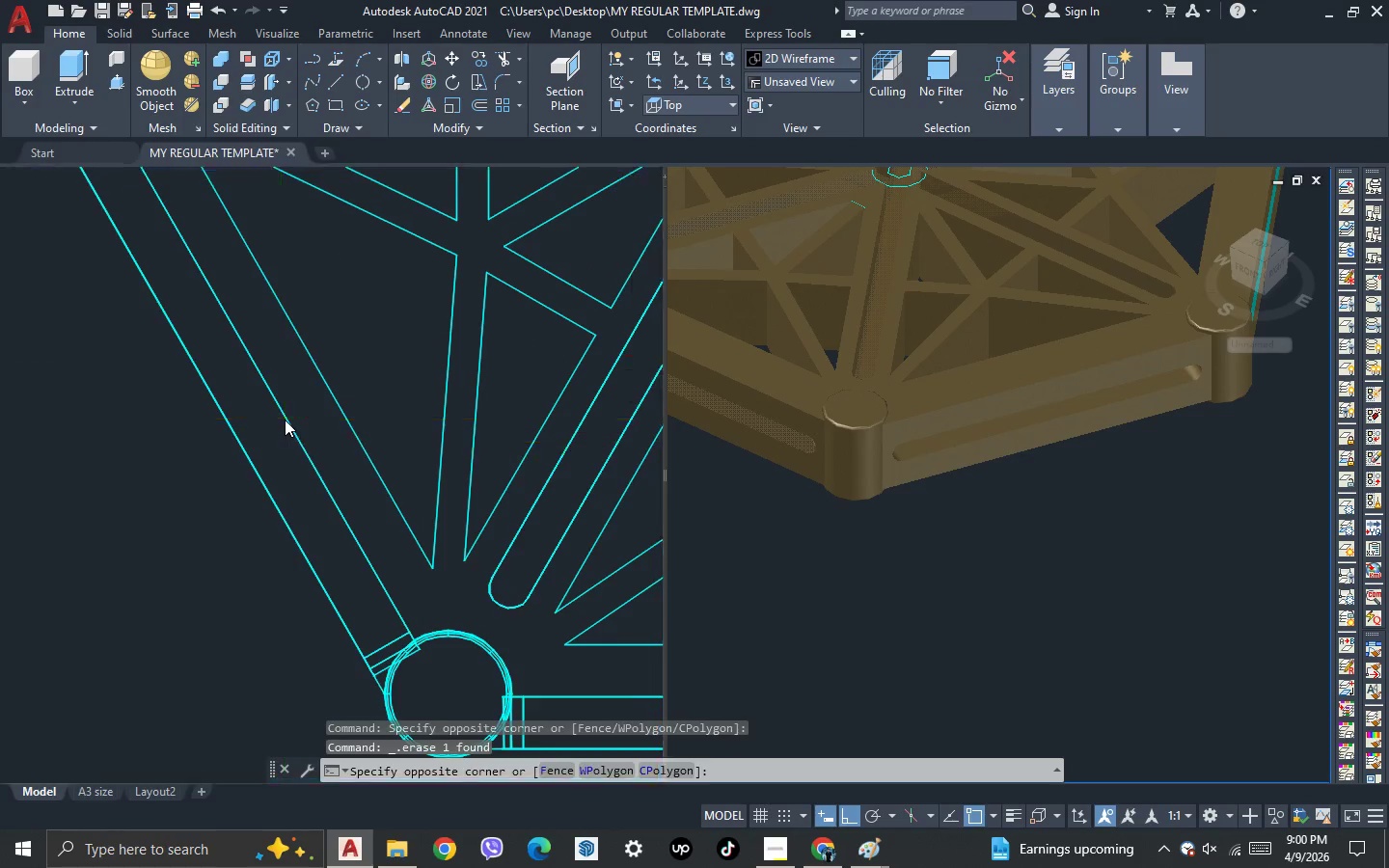 
double_click([285, 420])
 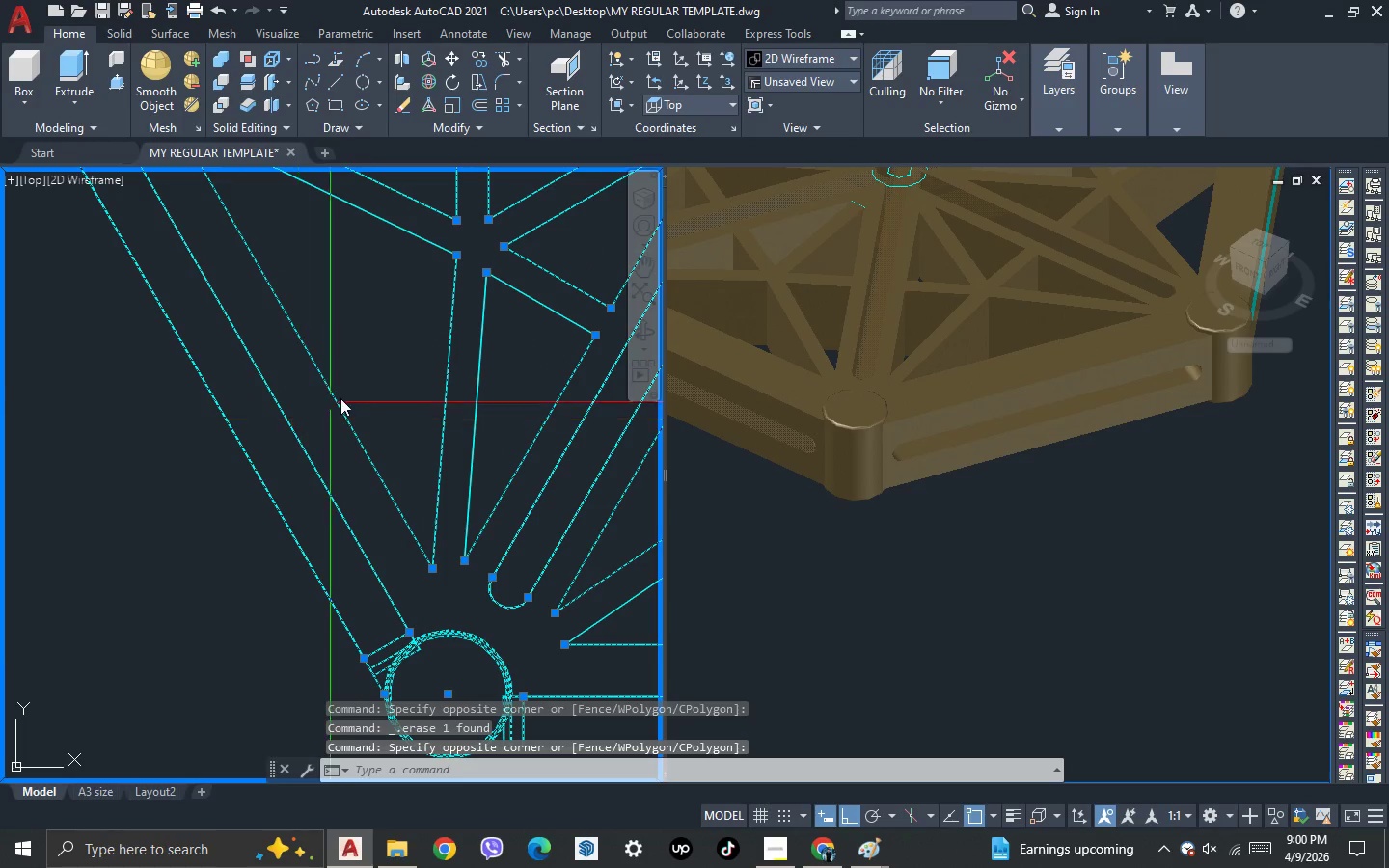 
scroll: coordinate [307, 404], scroll_direction: up, amount: 1.0
 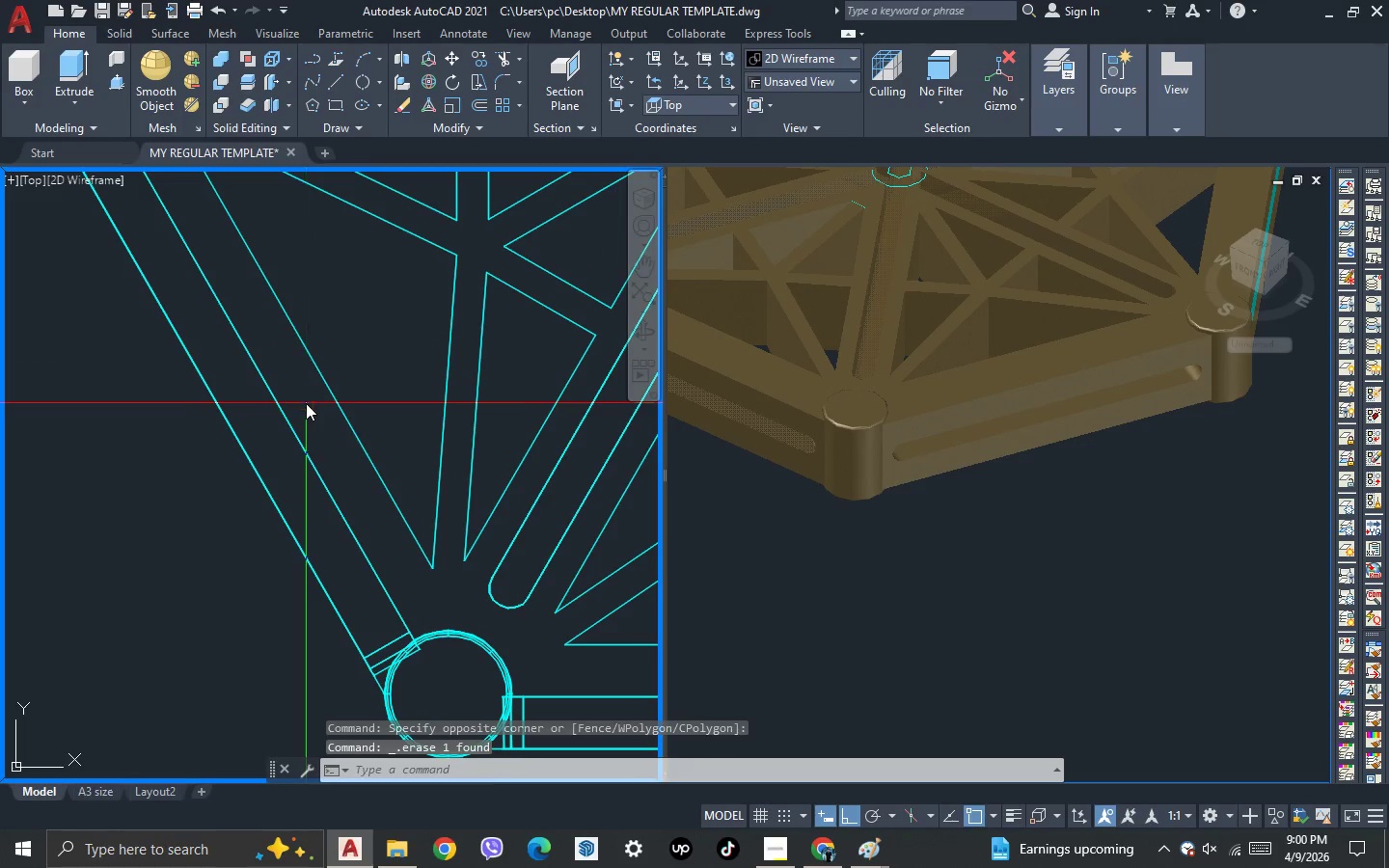 
hold_key(key=ShiftLeft, duration=0.73)
left_click_drag(start_coordinate=[369, 381], to_coordinate=[353, 400])
 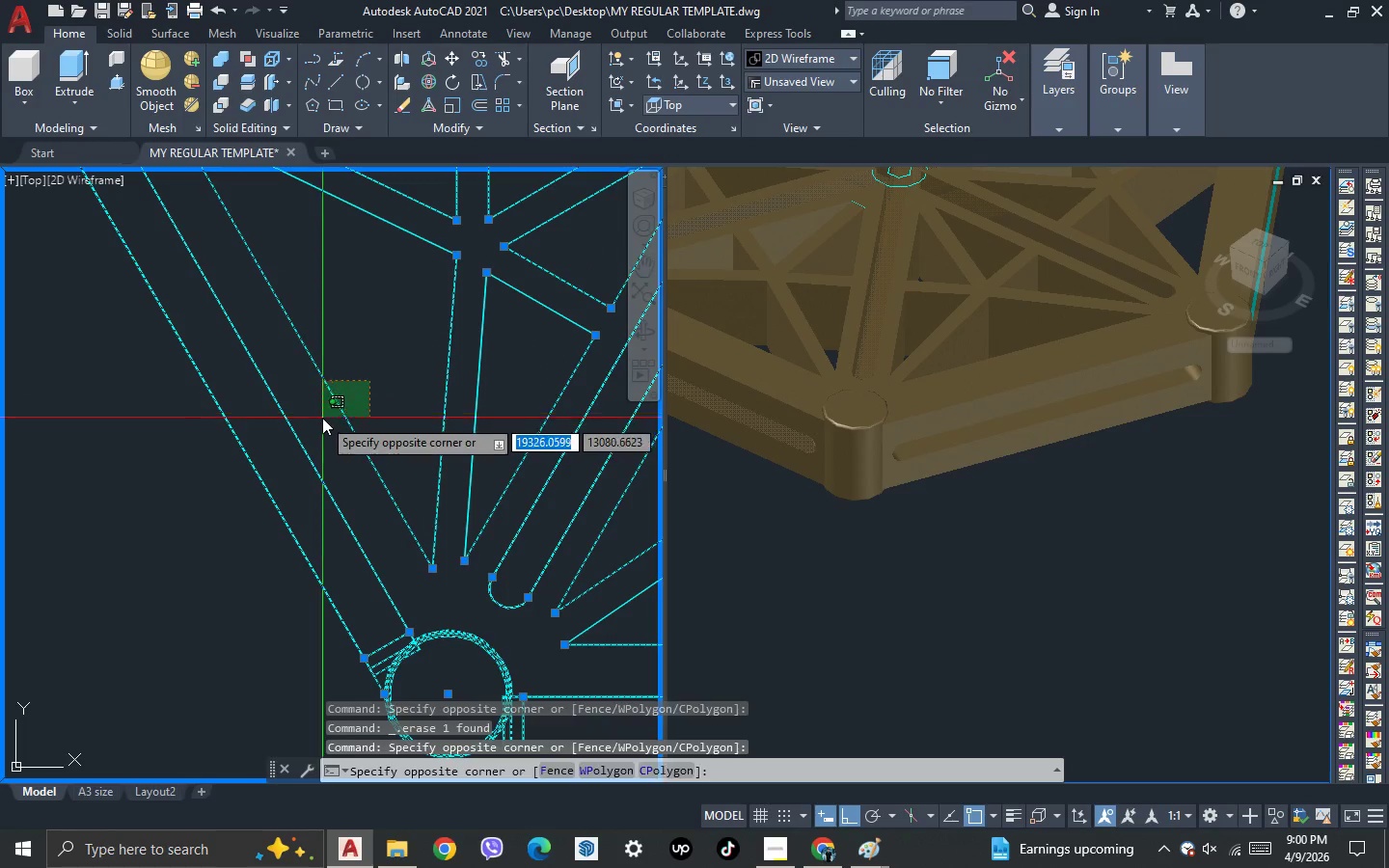 
double_click([322, 418])
 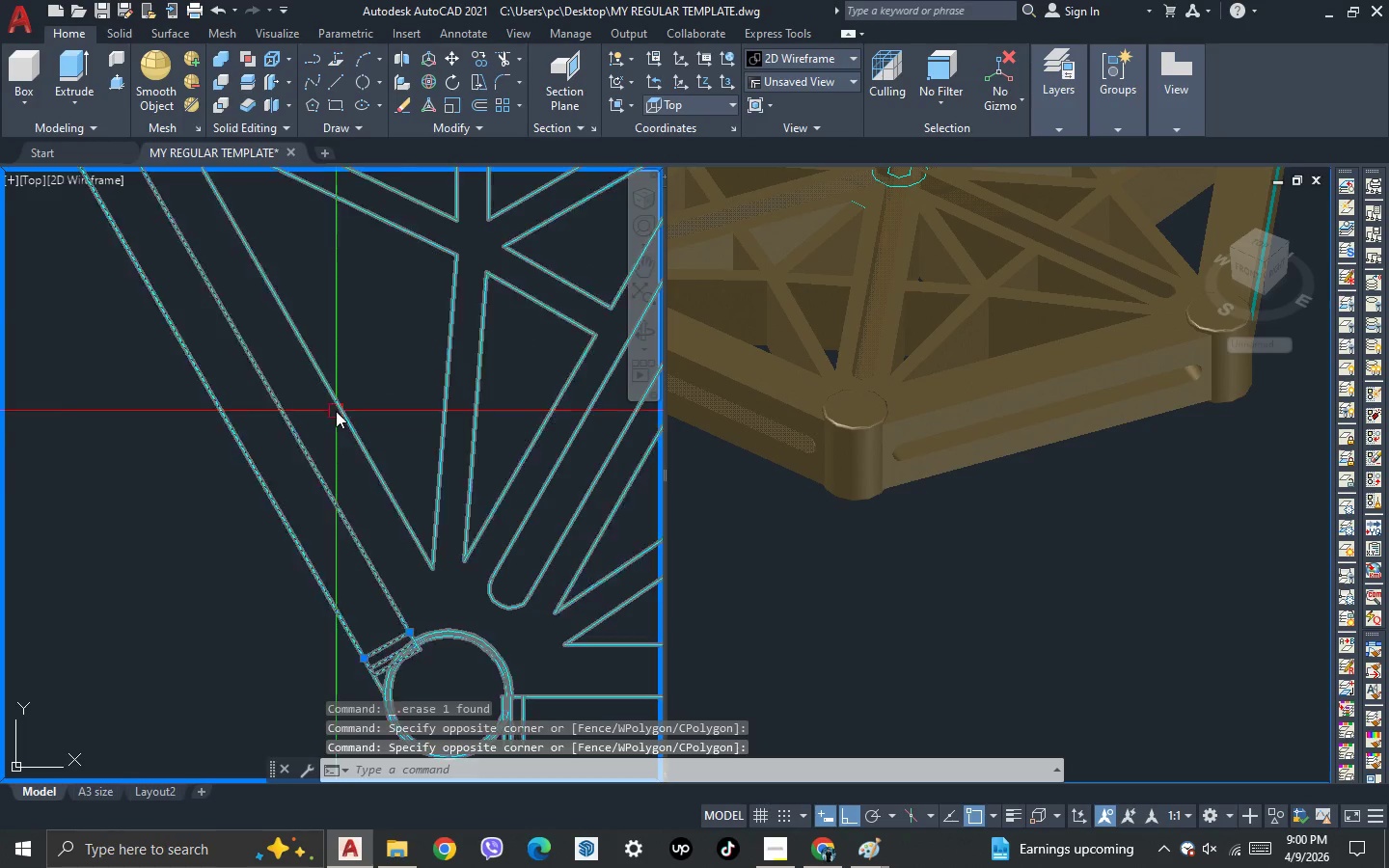 
hold_key(key=ShiftLeft, duration=6.3)
scroll: coordinate [224, 398], scroll_direction: down, amount: 4.0
 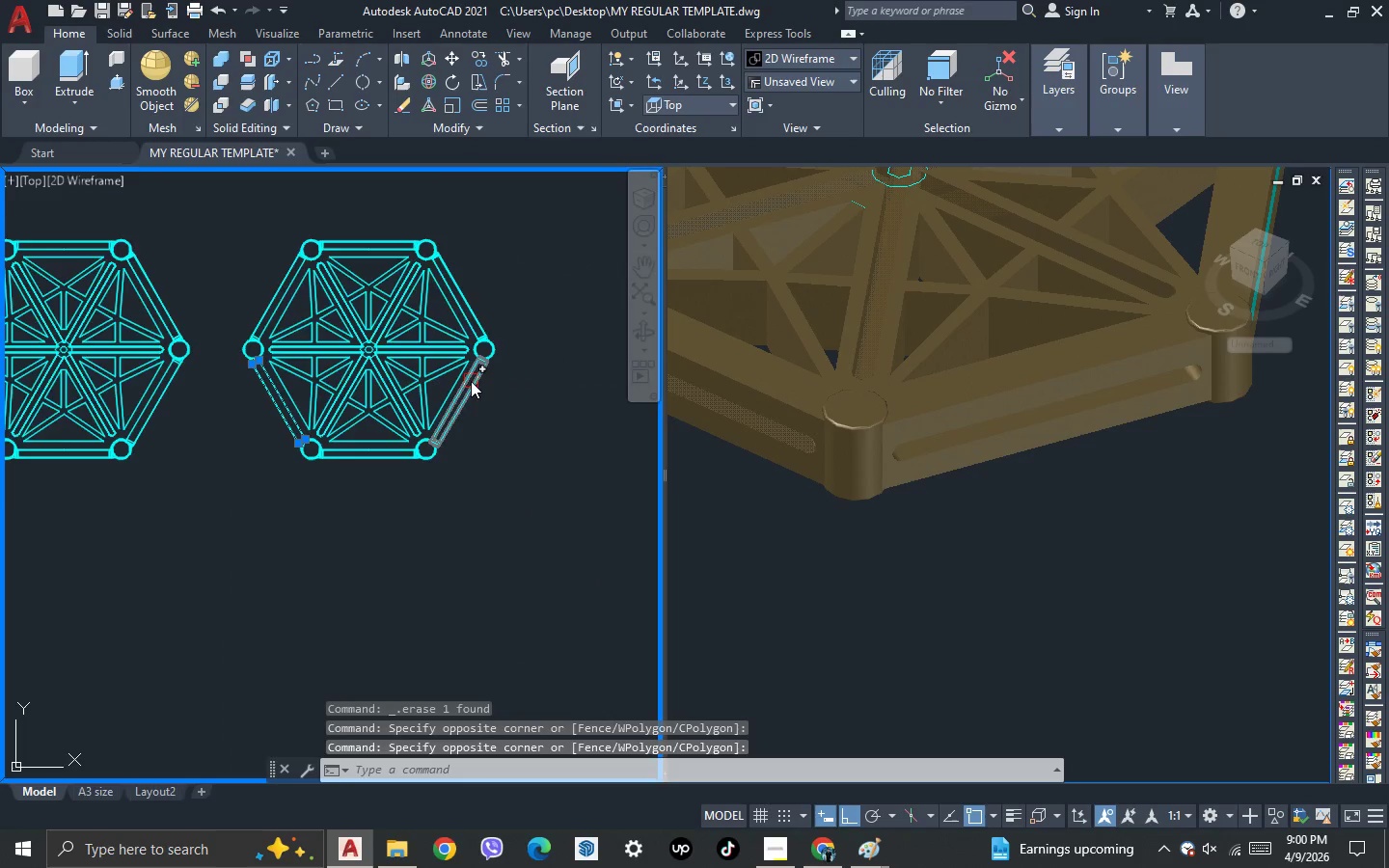 
scroll: coordinate [472, 381], scroll_direction: up, amount: 2.0
 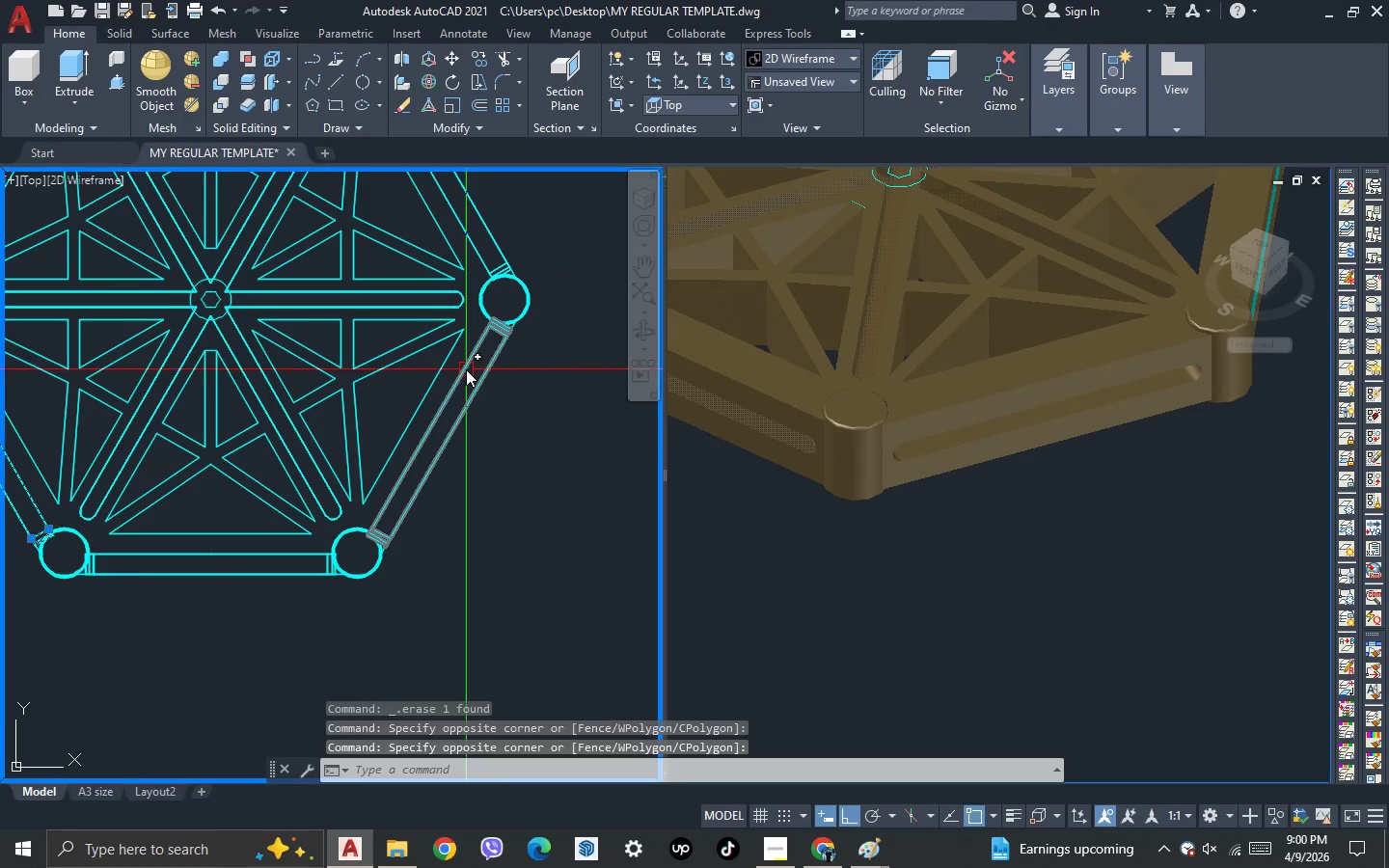 
left_click_drag(start_coordinate=[466, 369], to_coordinate=[466, 392])
 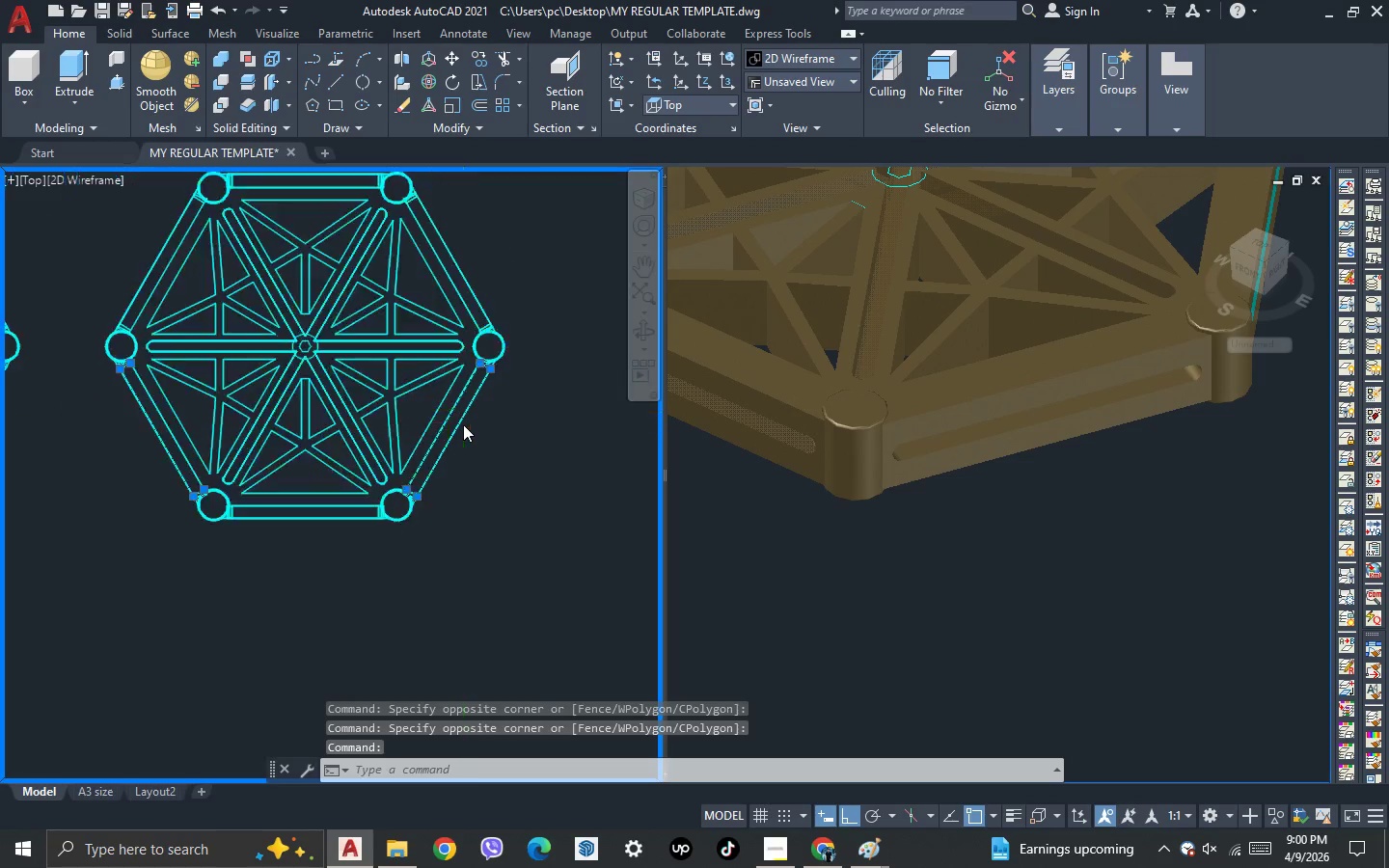 
scroll: coordinate [457, 343], scroll_direction: none, amount: 0.0
 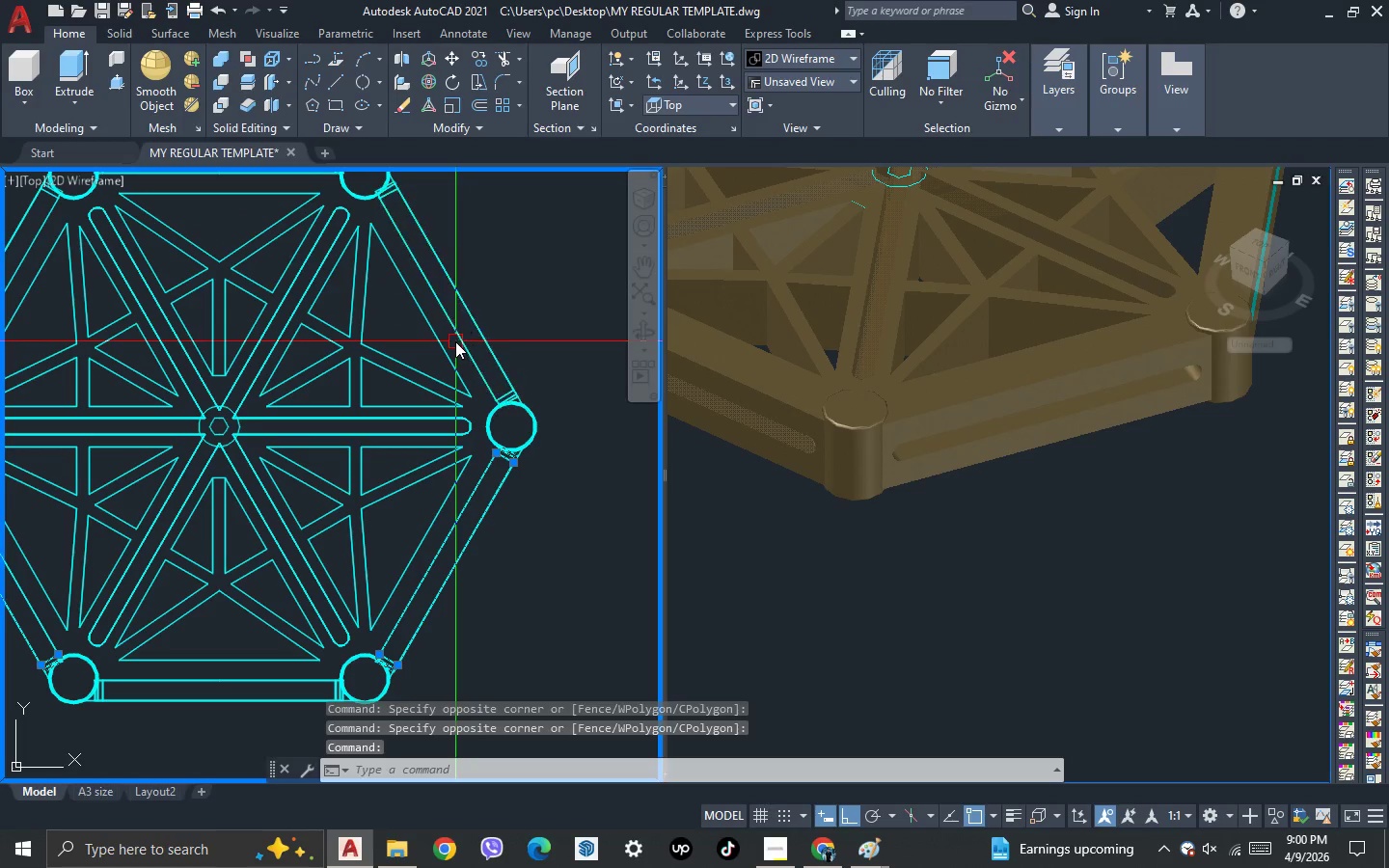 
left_click([455, 341])
 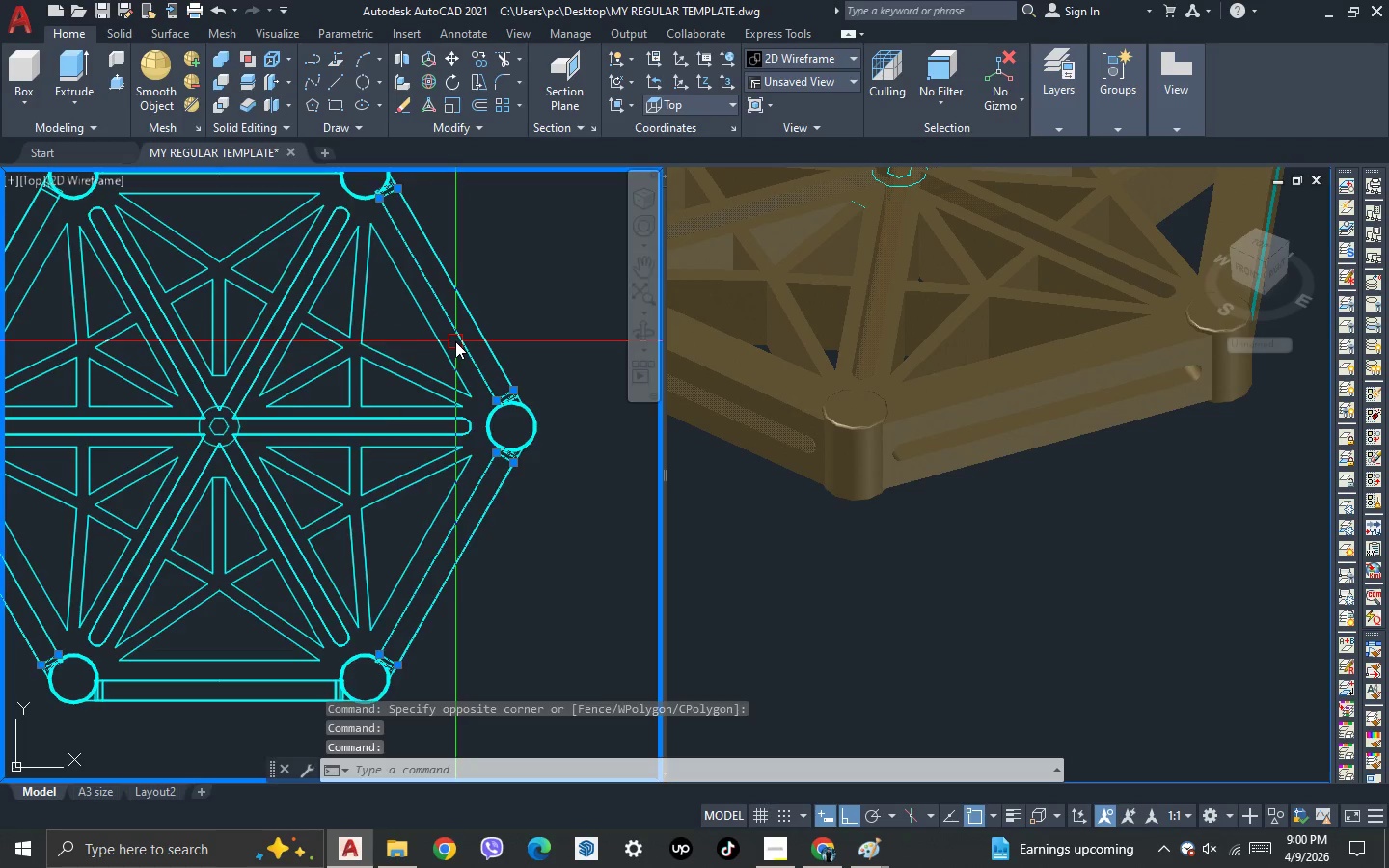 
scroll: coordinate [330, 268], scroll_direction: none, amount: 0.0
 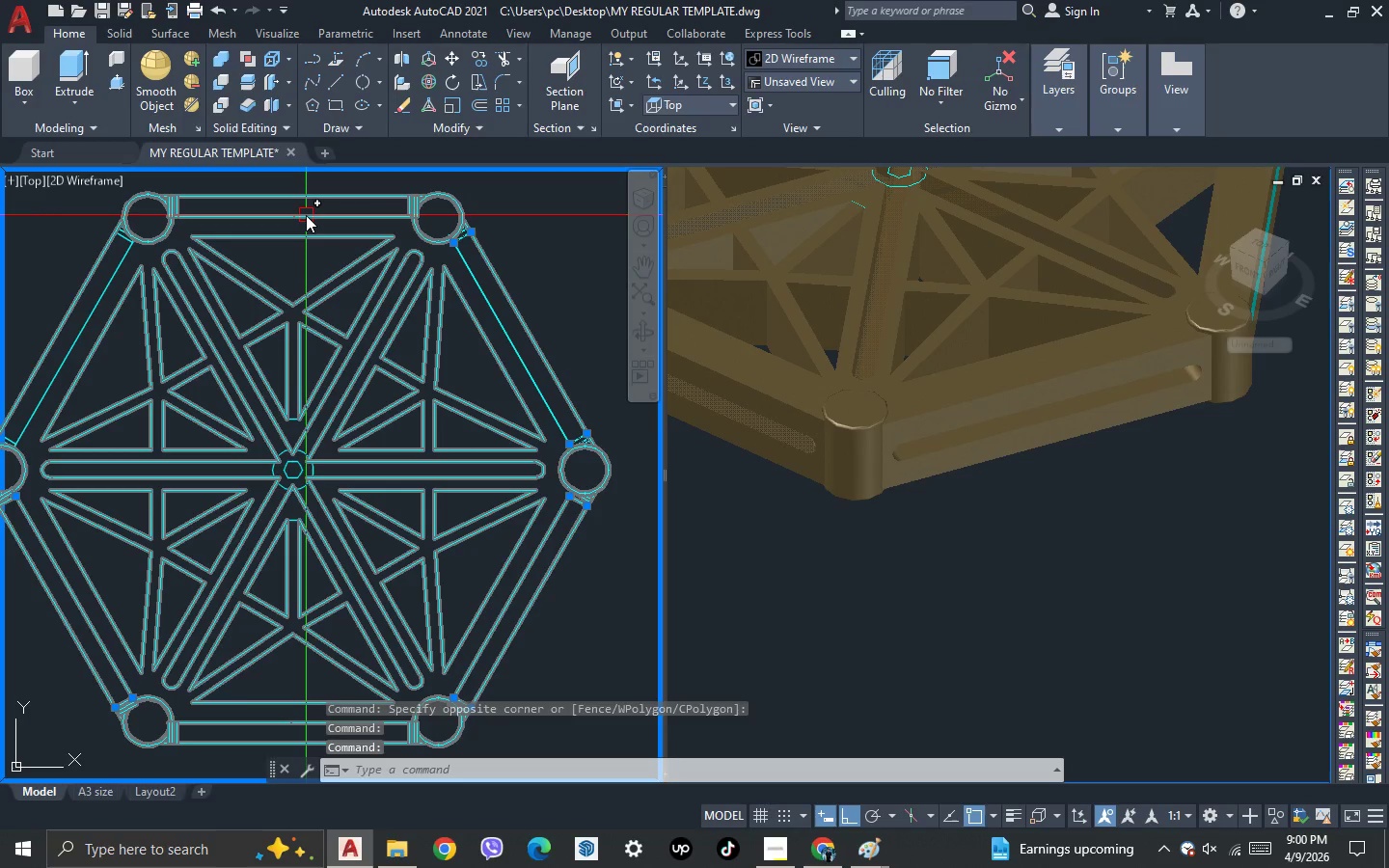 
left_click([306, 215])
 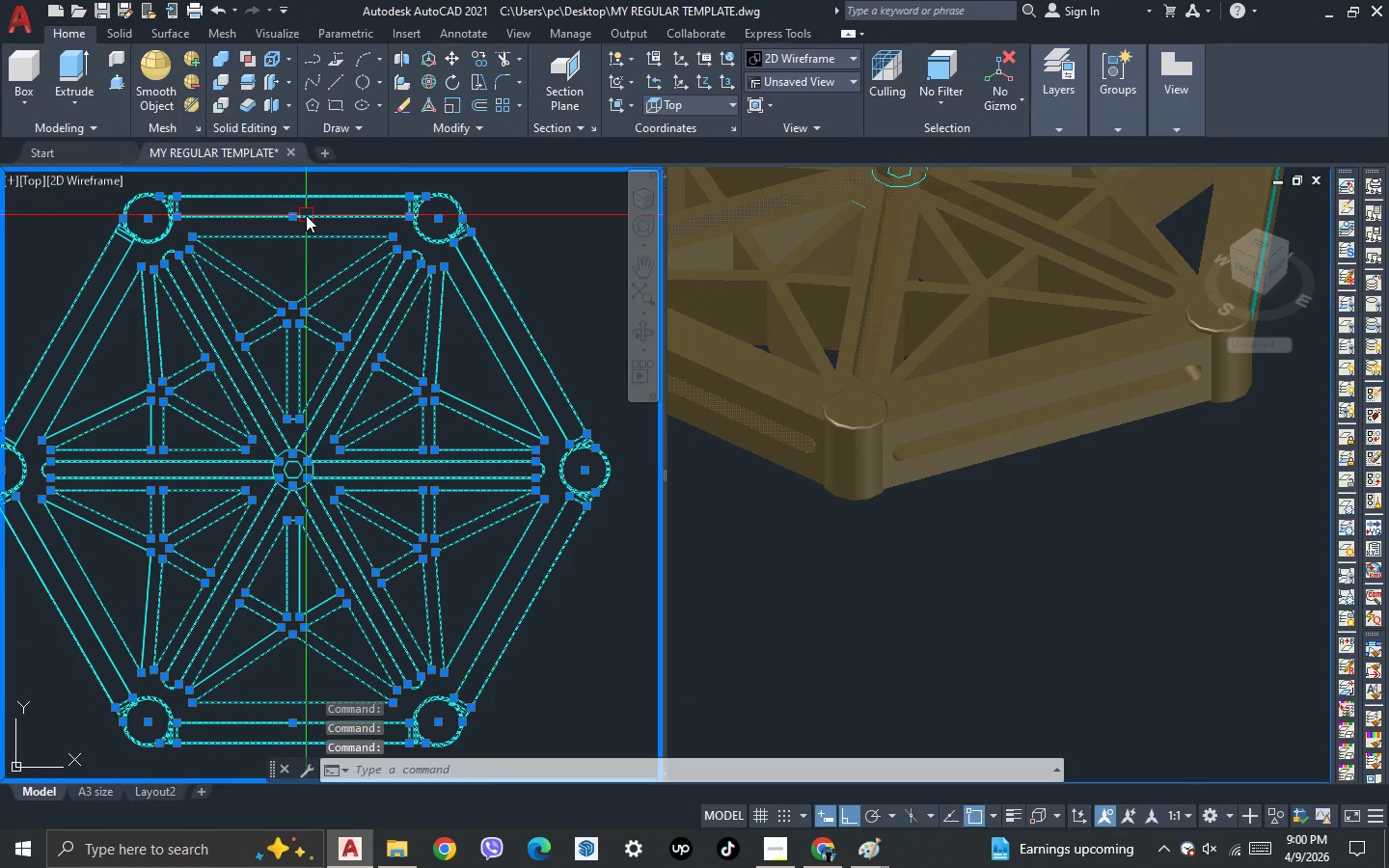 
left_click([310, 231])
 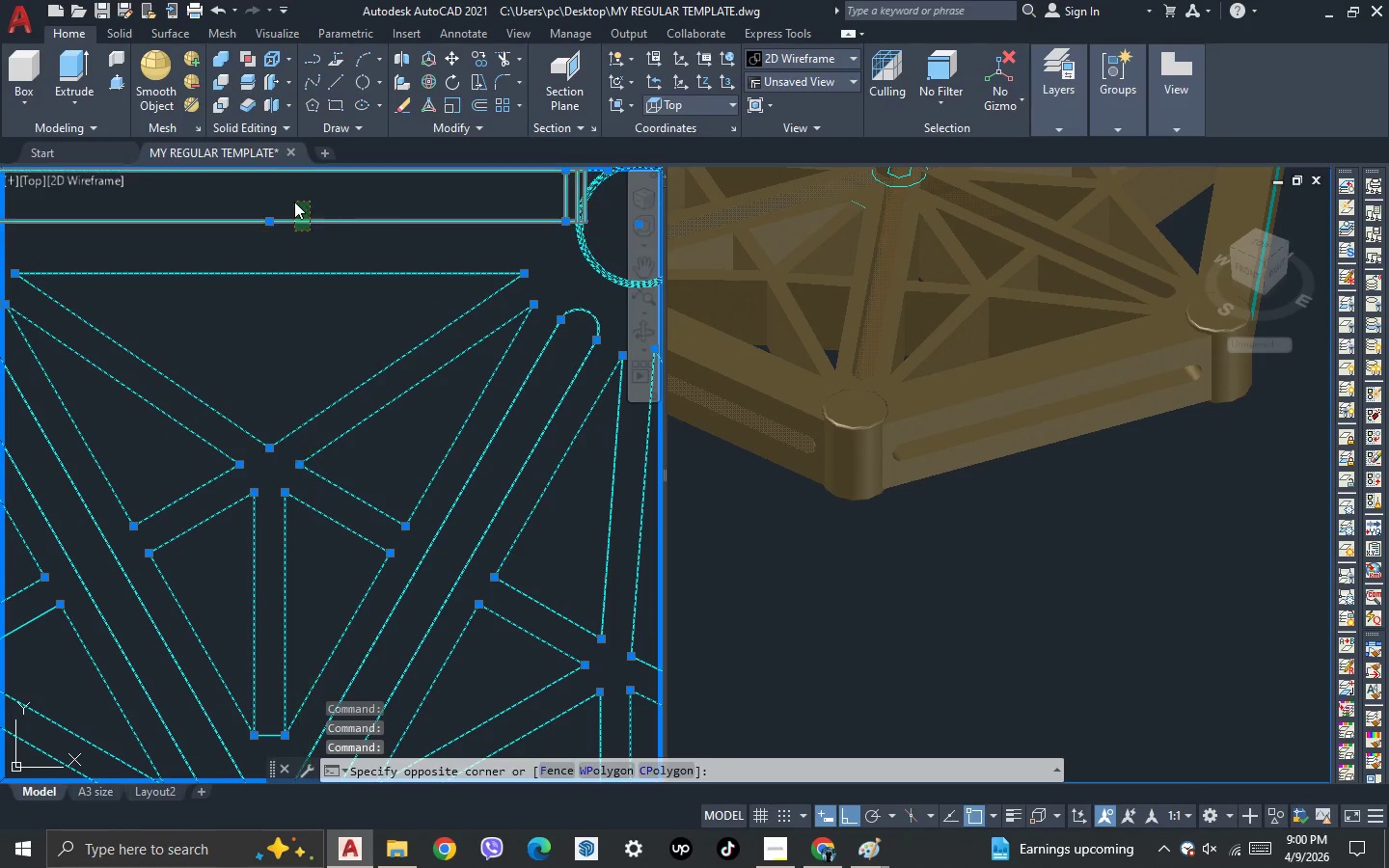 
scroll: coordinate [306, 215], scroll_direction: up, amount: 2.0
 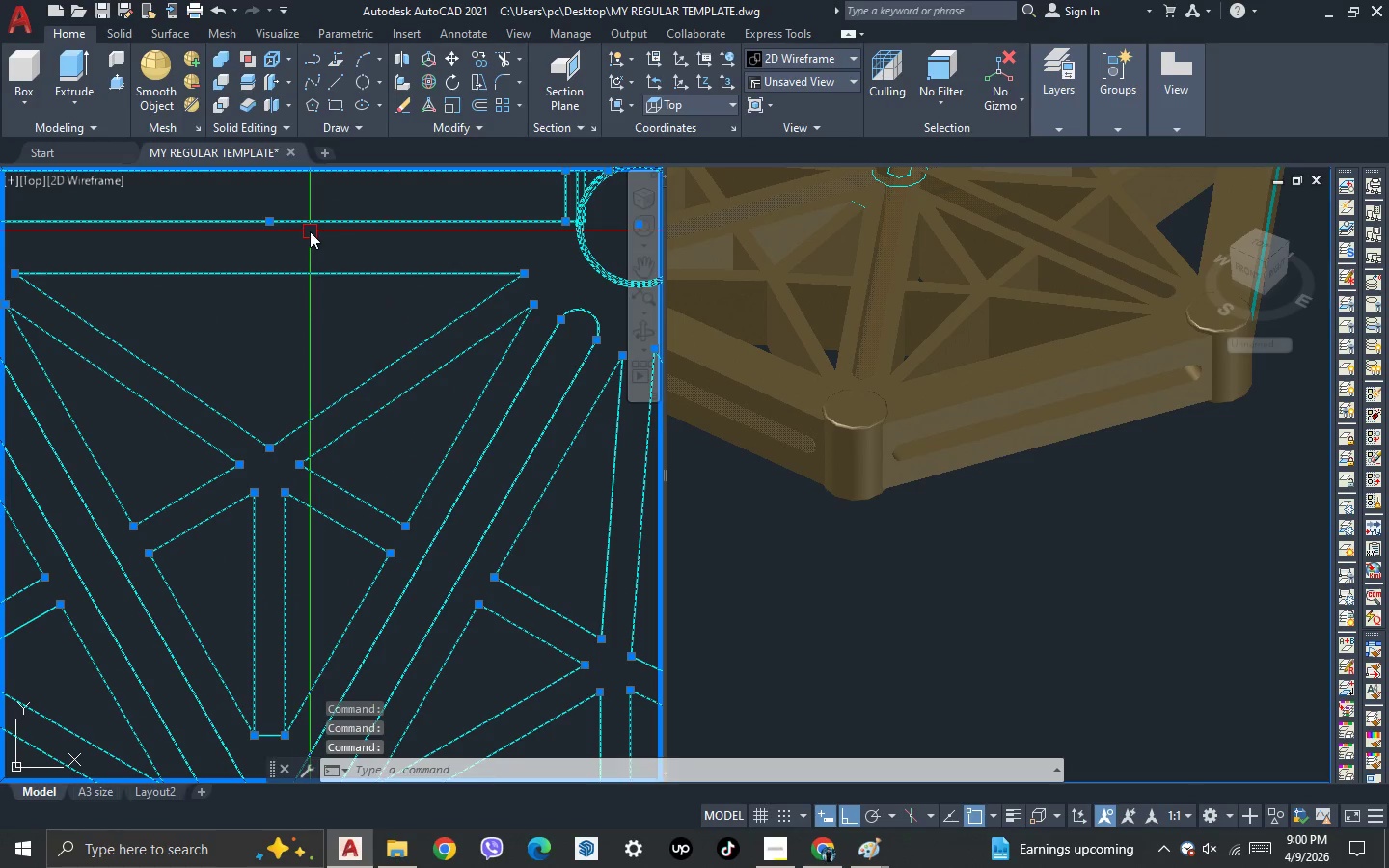 
double_click([294, 202])
 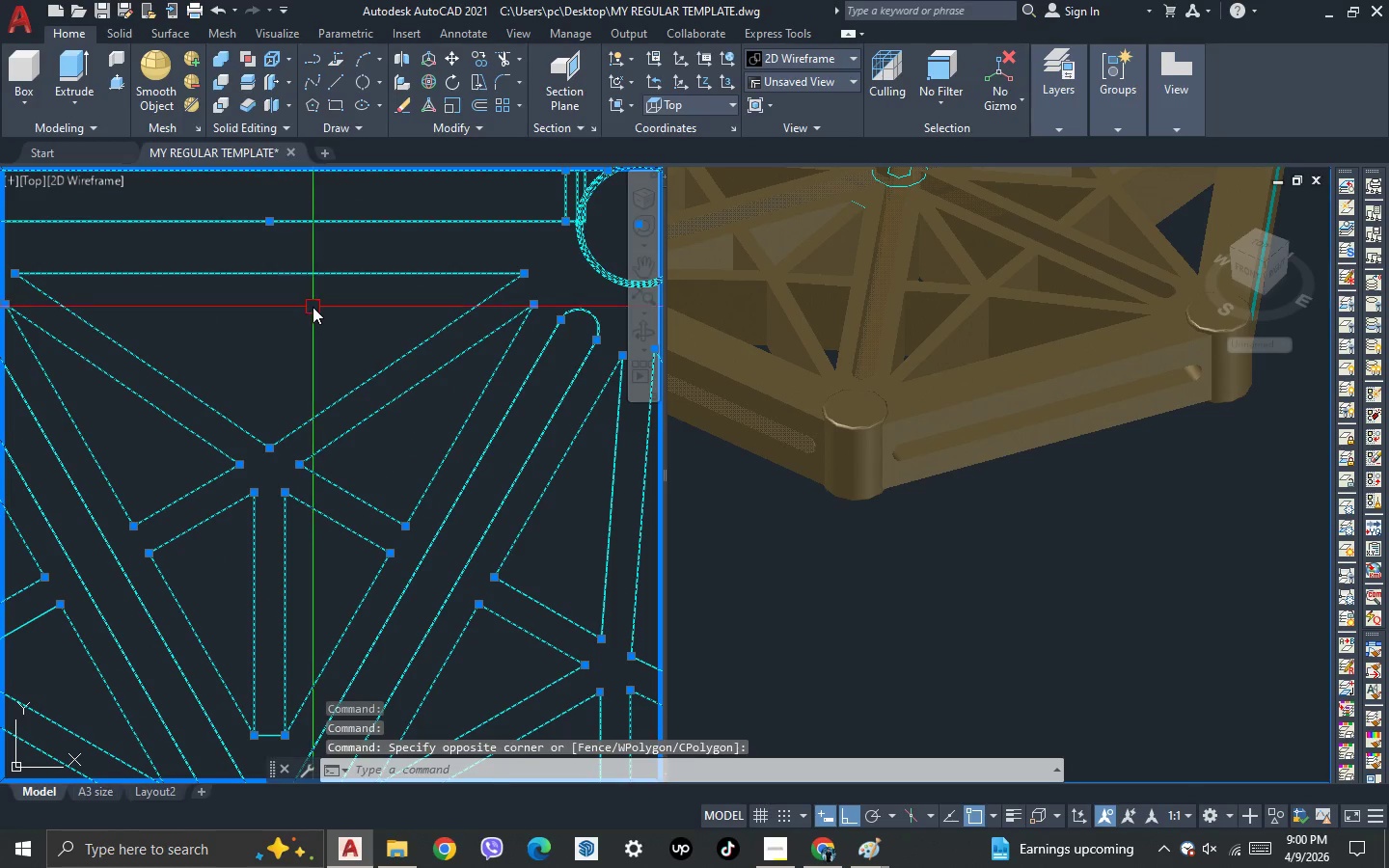 
hold_key(key=ShiftLeft, duration=0.66)
left_click_drag(start_coordinate=[313, 307], to_coordinate=[310, 280])
 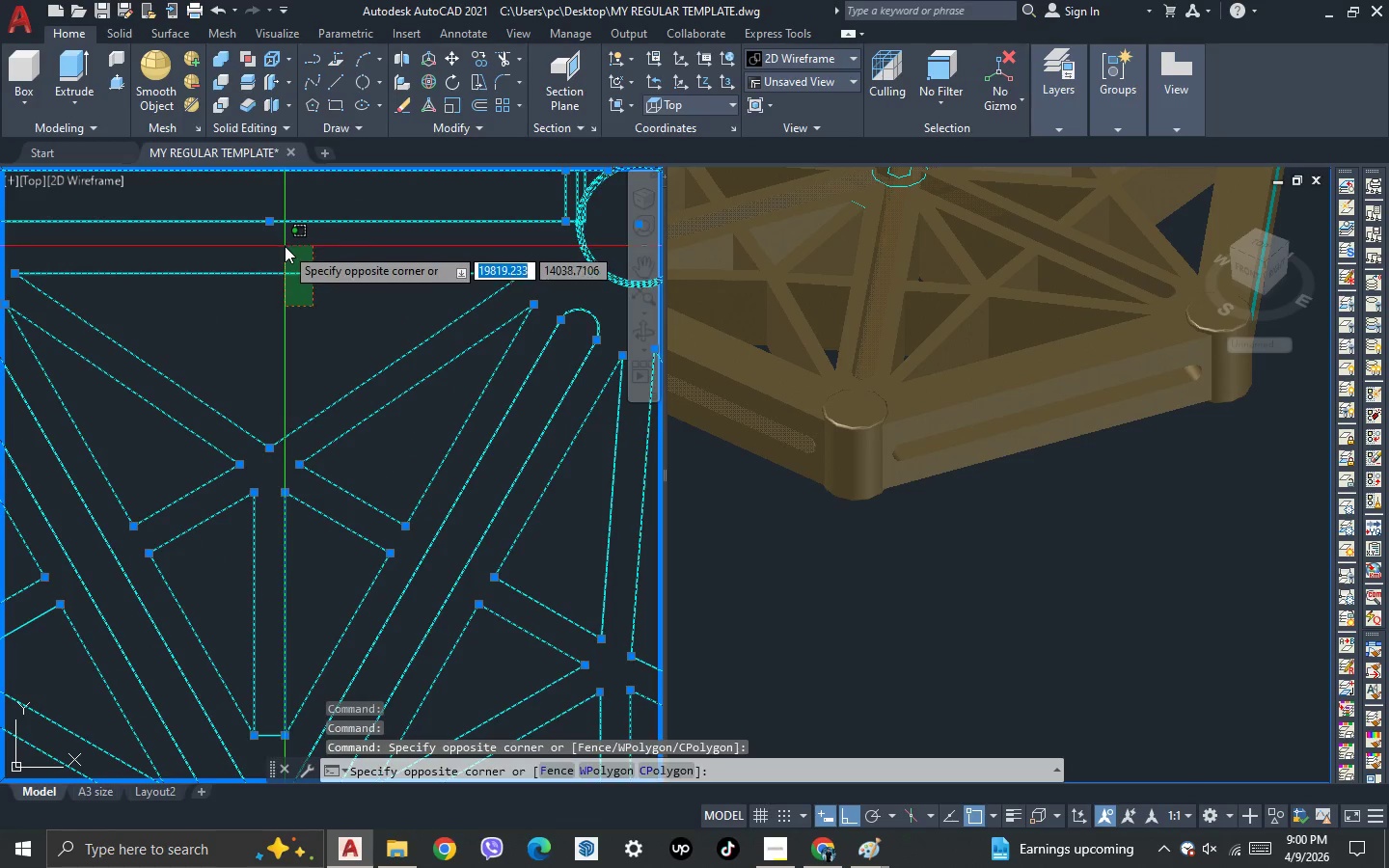 
triple_click([285, 246])
 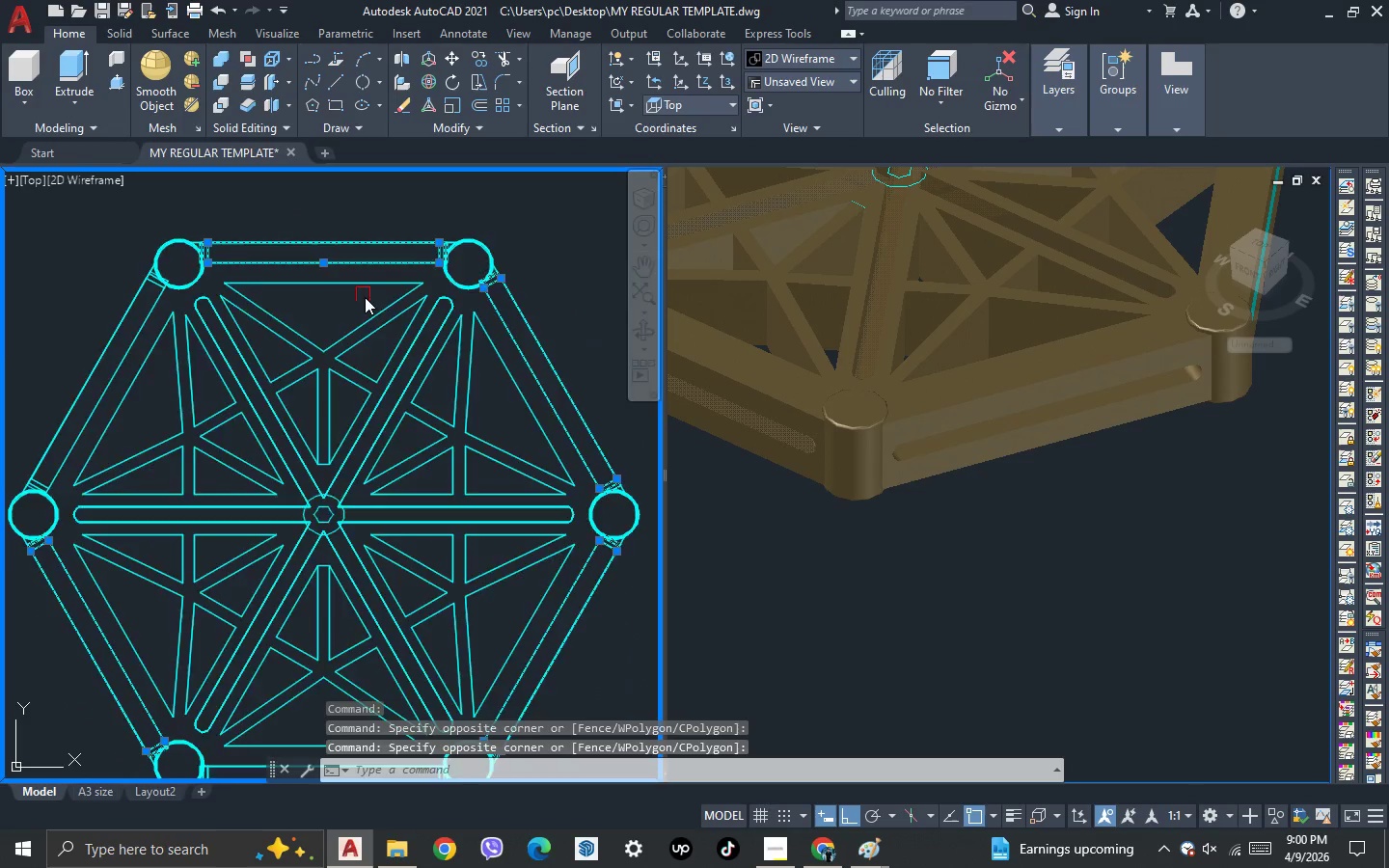 
scroll: coordinate [365, 297], scroll_direction: down, amount: 3.0
 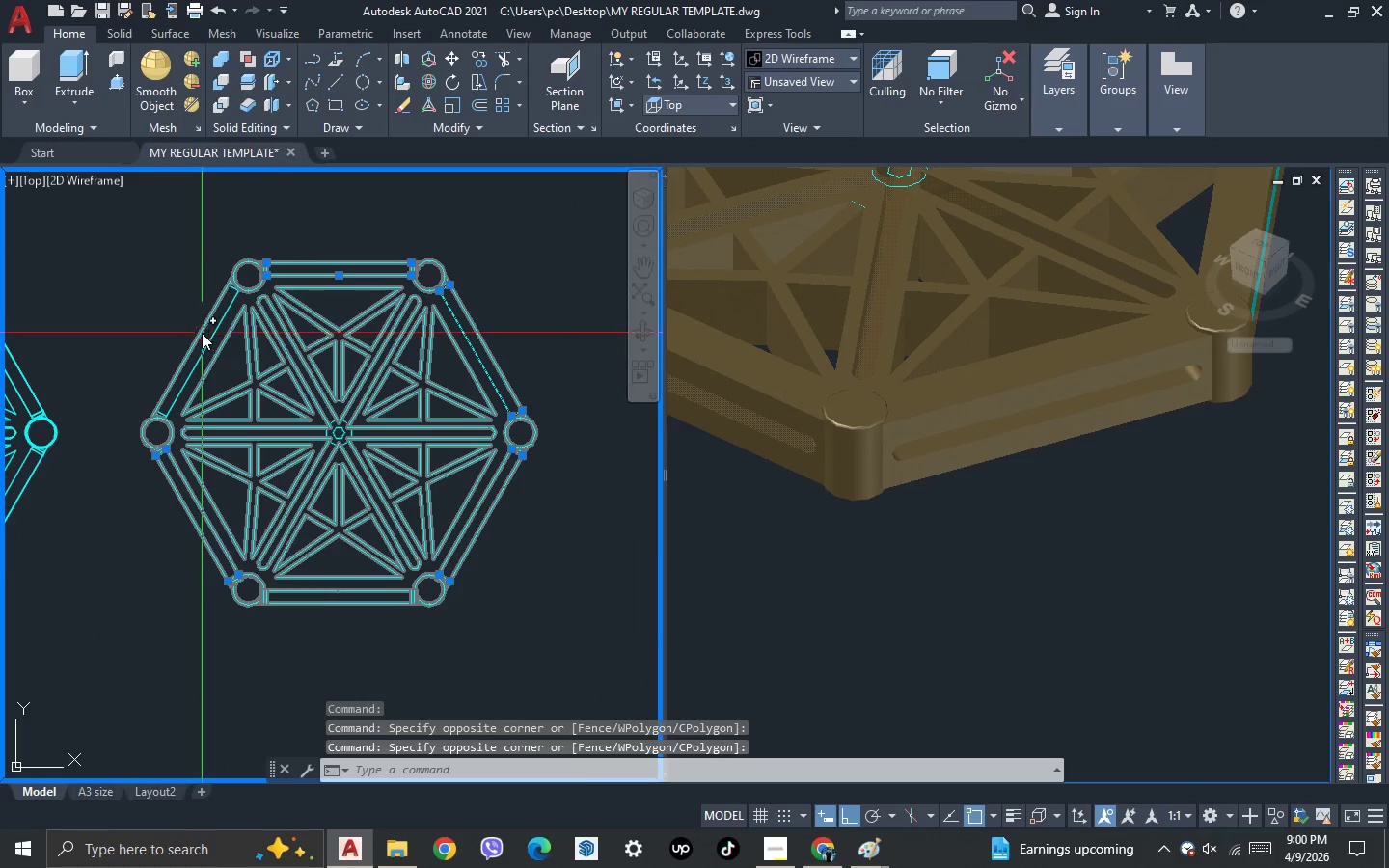 
scroll: coordinate [202, 333], scroll_direction: up, amount: 2.0
 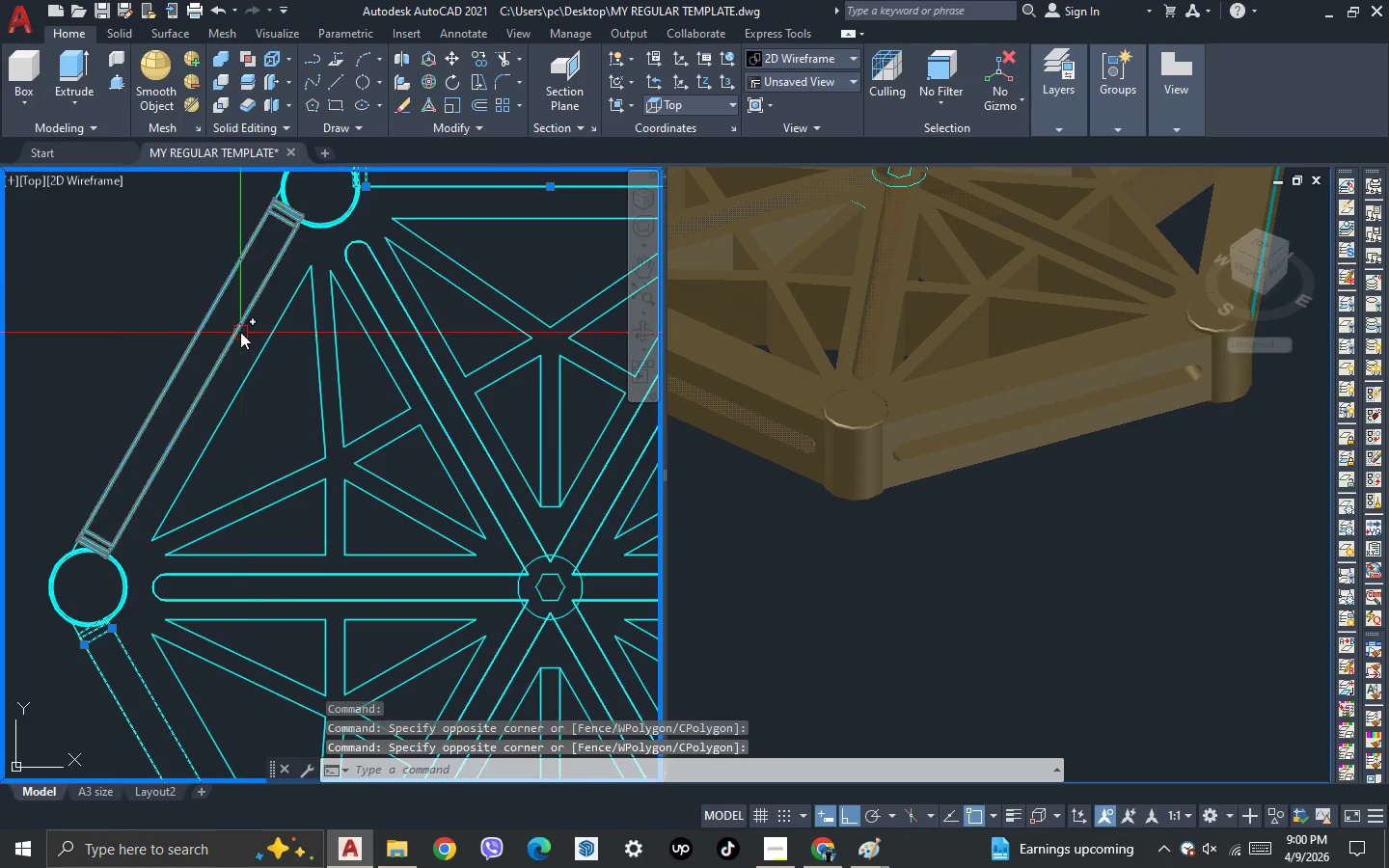 
left_click([240, 331])
 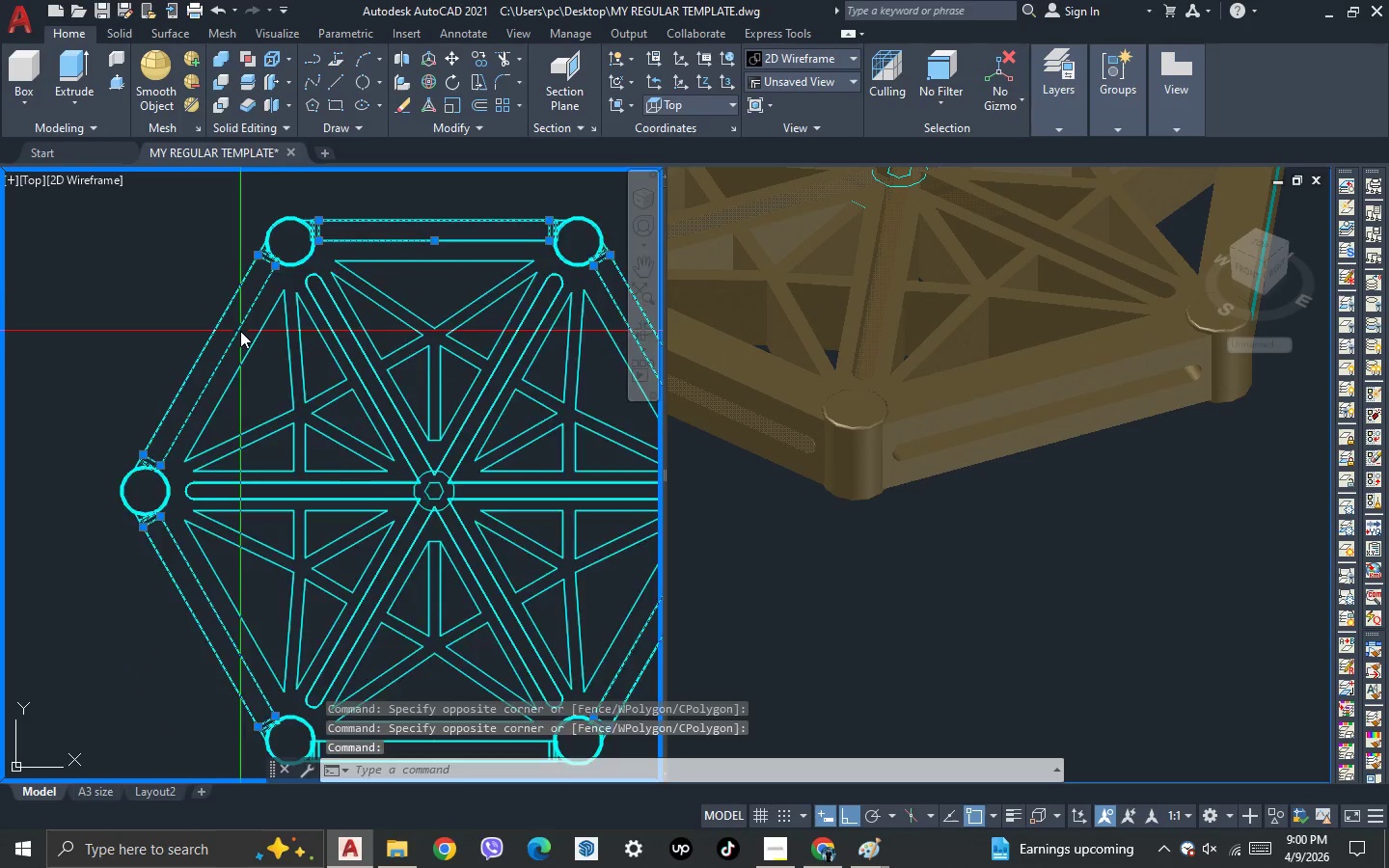 
scroll: coordinate [240, 331], scroll_direction: down, amount: 2.0
 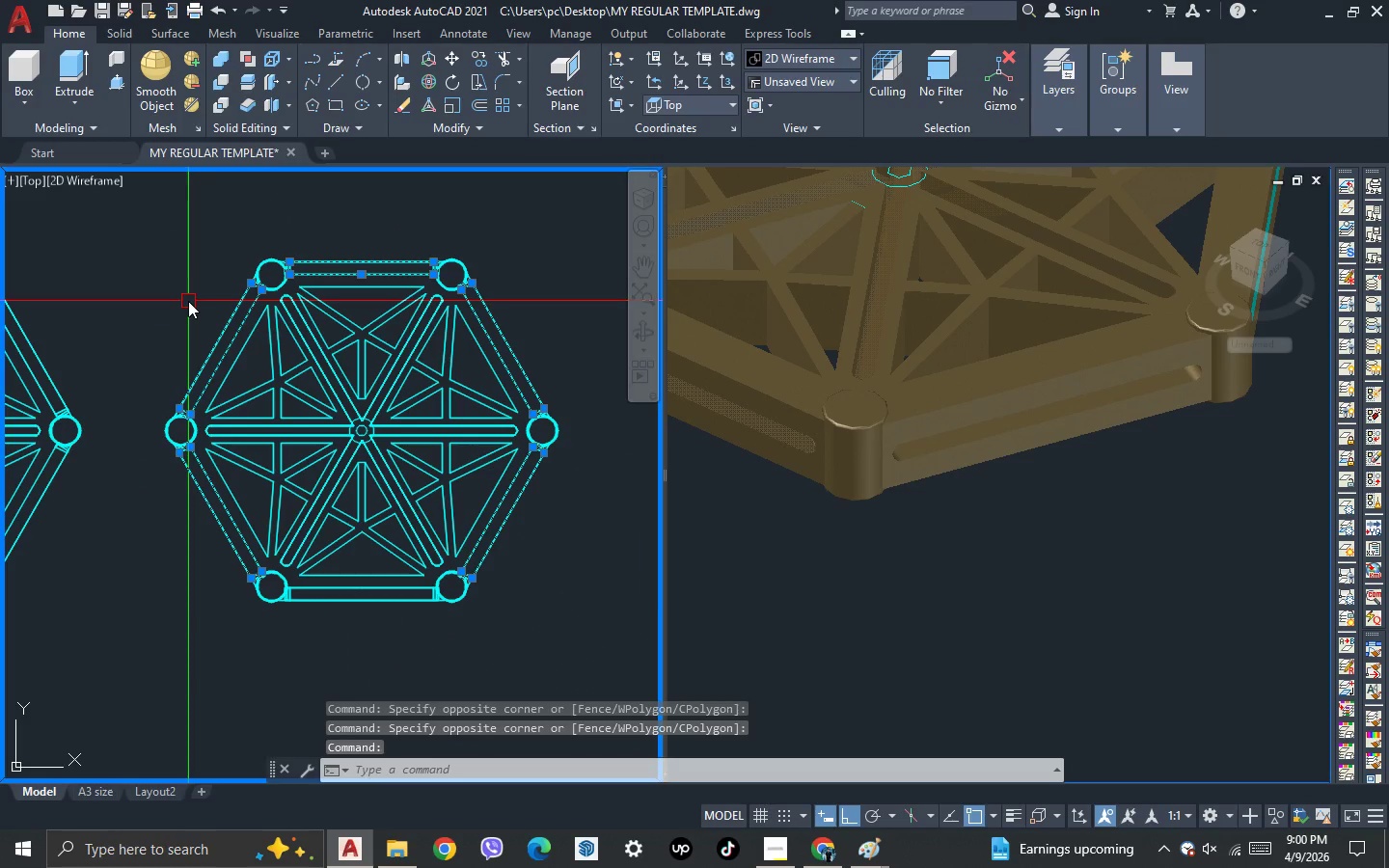 
hold_key(key=ControlLeft, duration=1.5)
 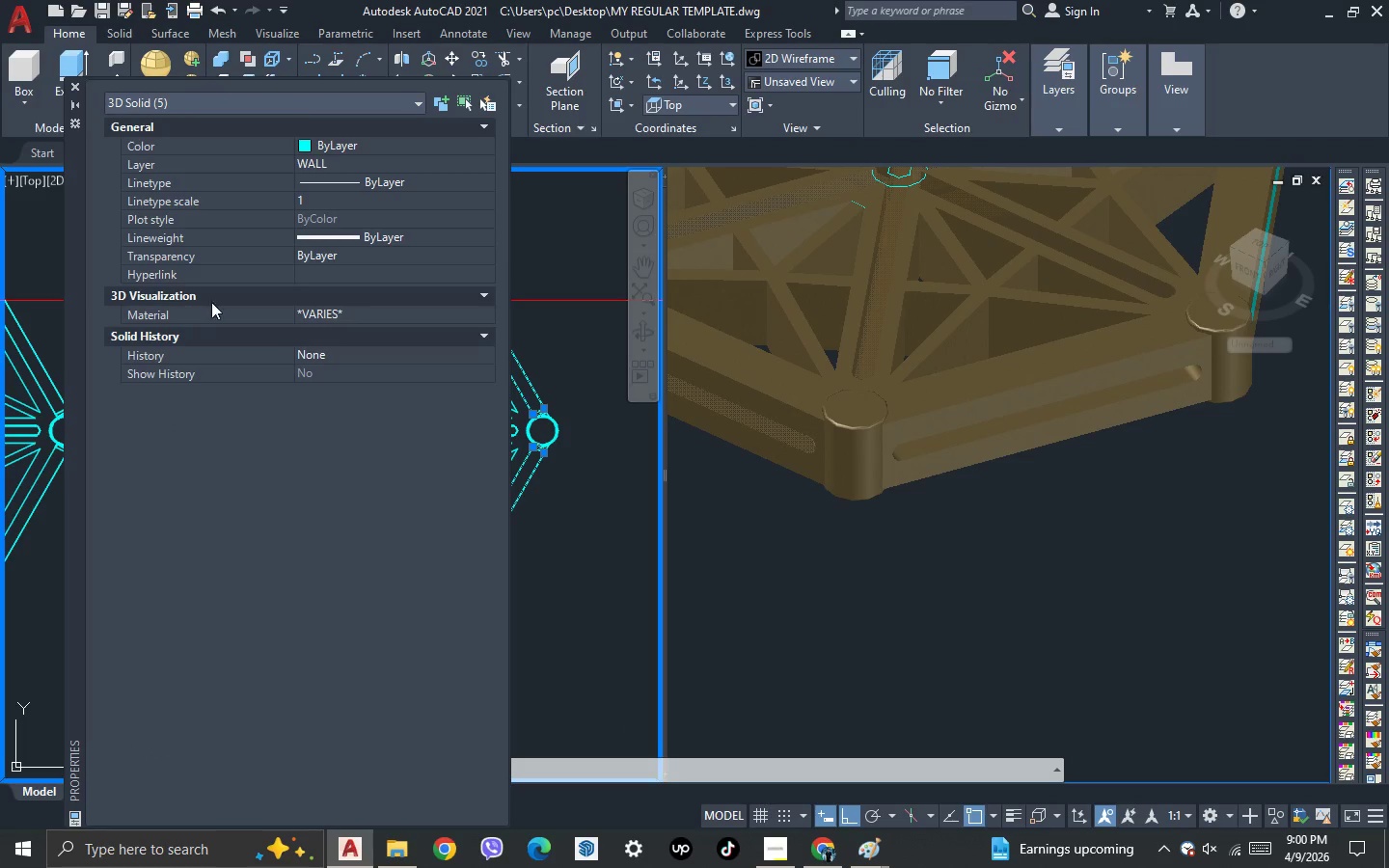 
key(Control+1)
 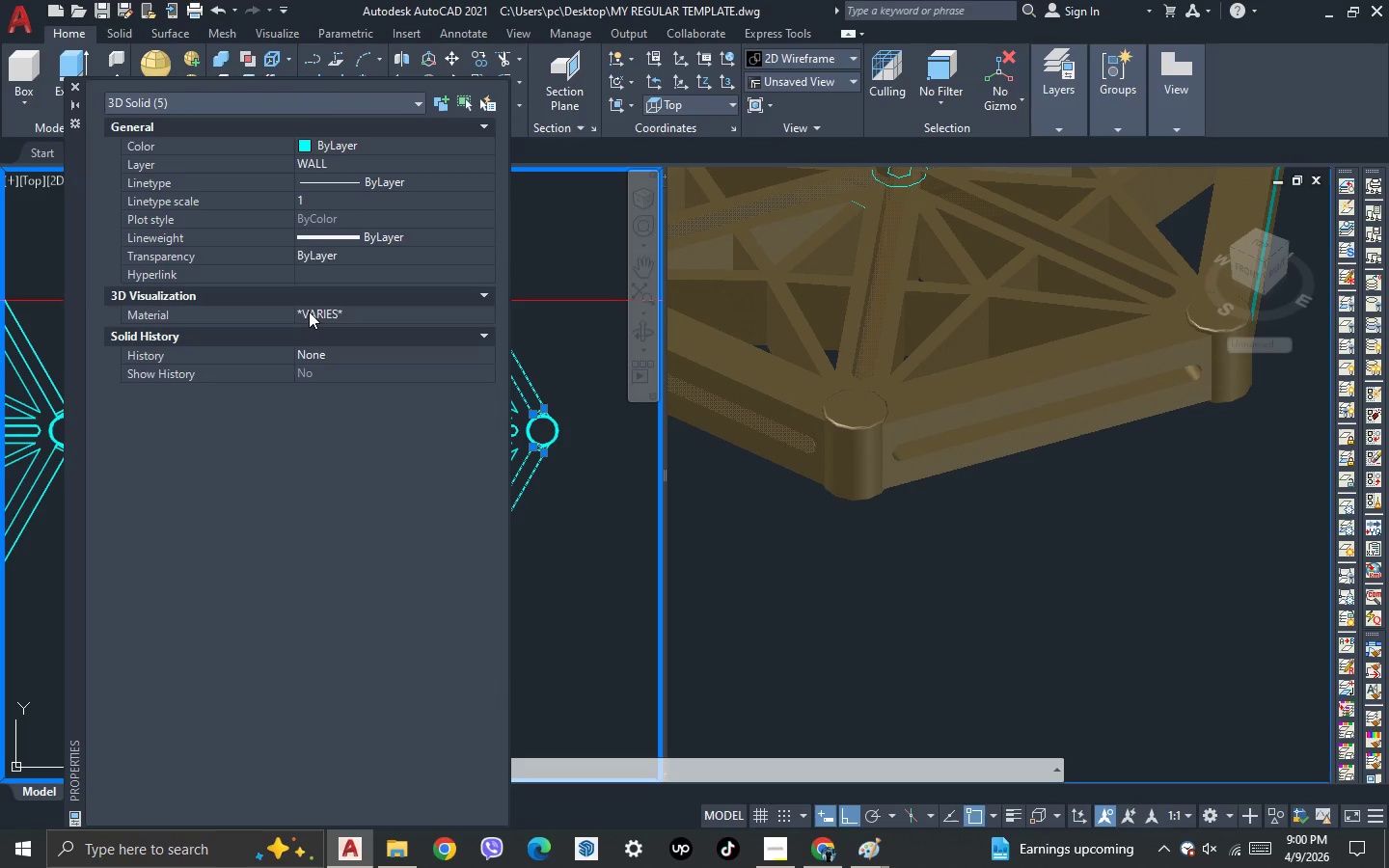 
double_click([309, 312])
 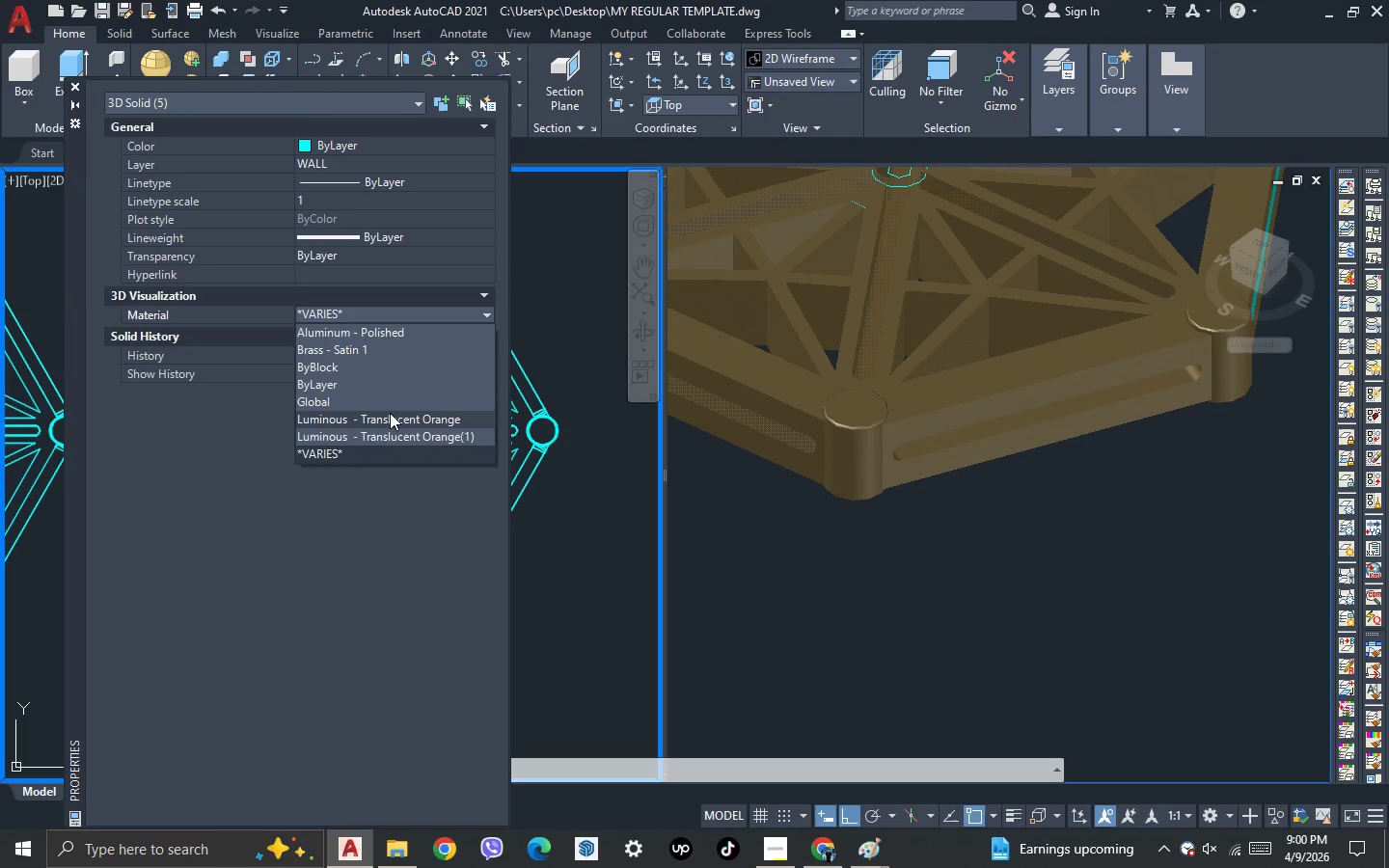 
left_click([392, 422])
 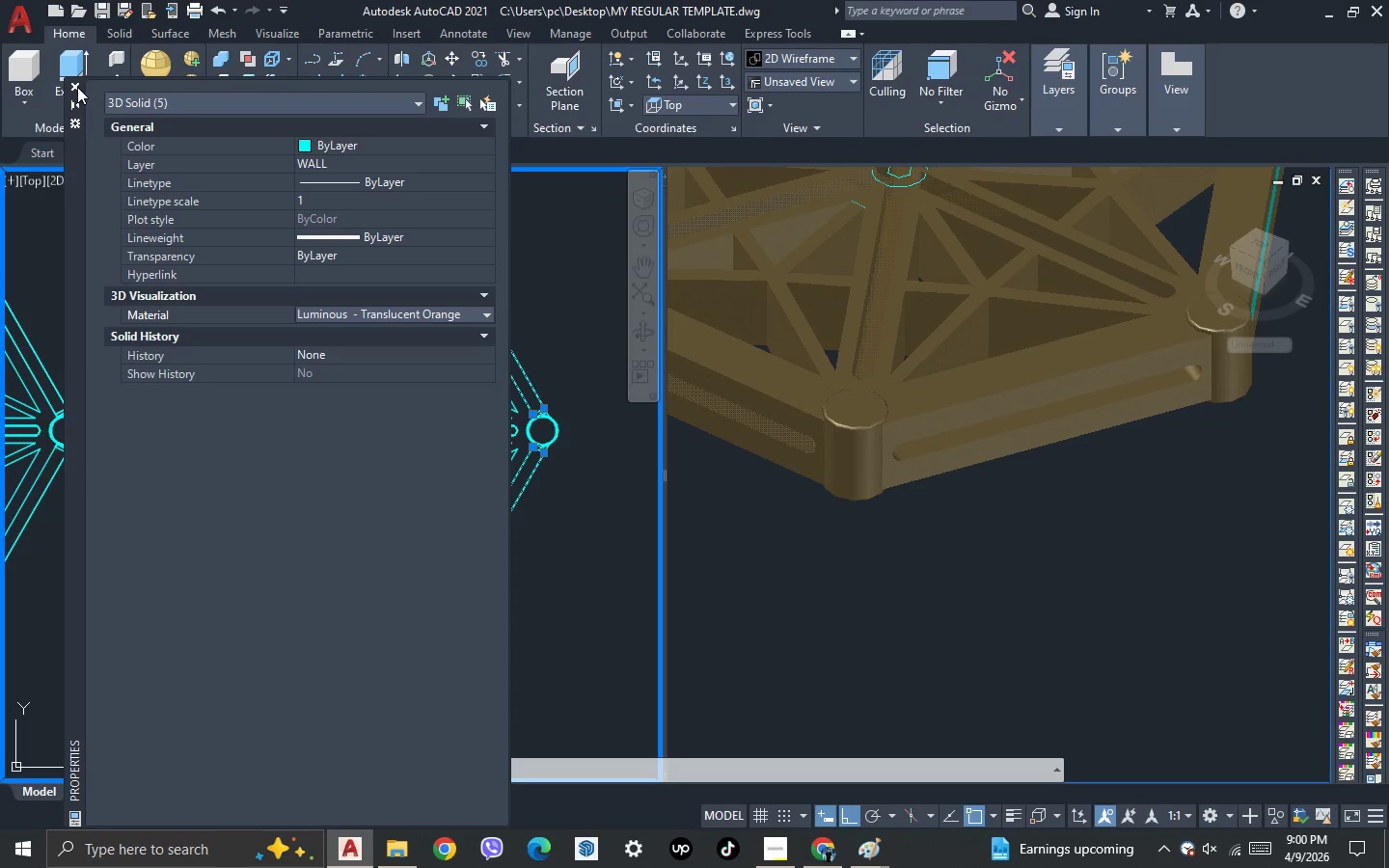 
left_click([77, 87])
 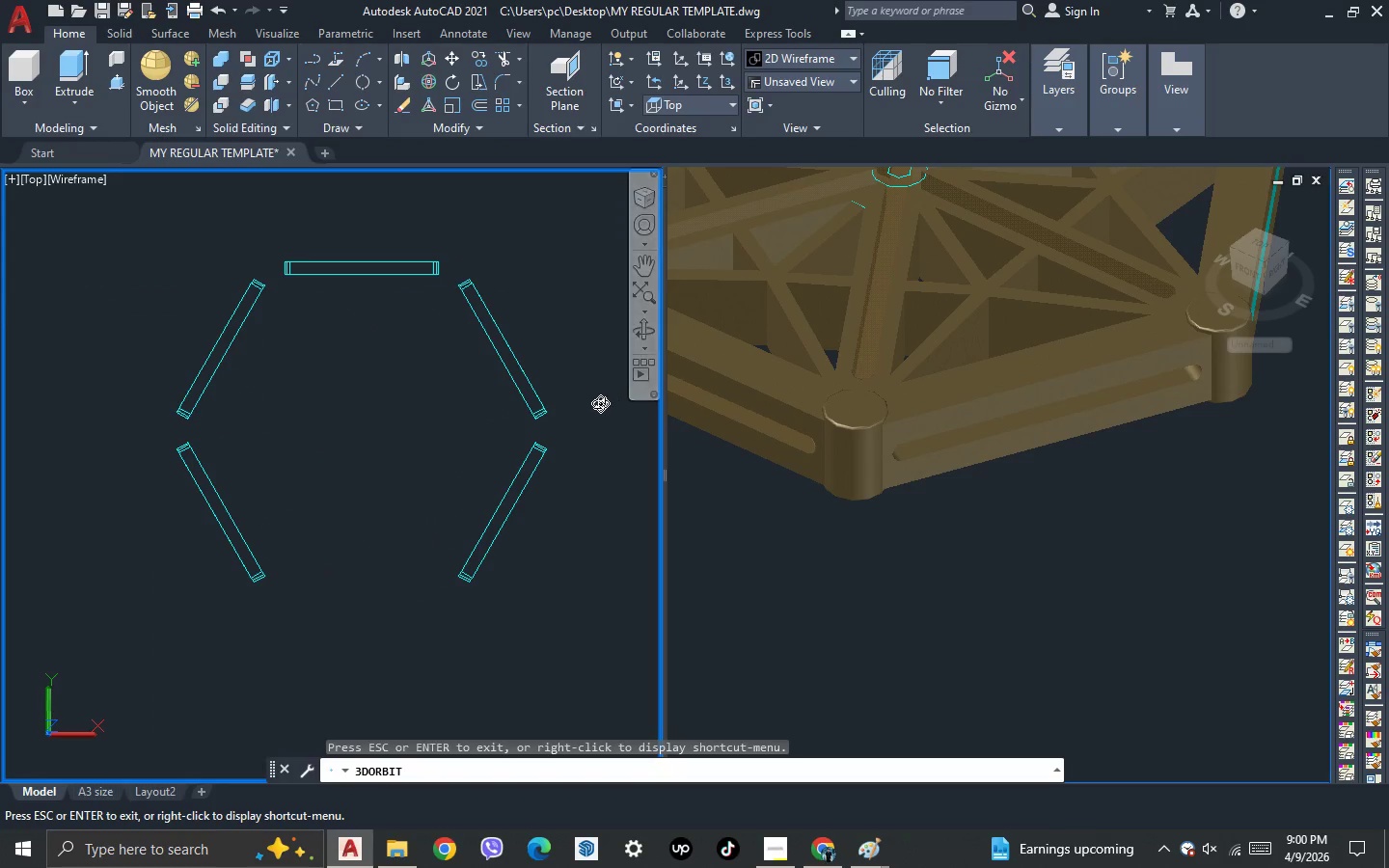 
wait(5.3)
 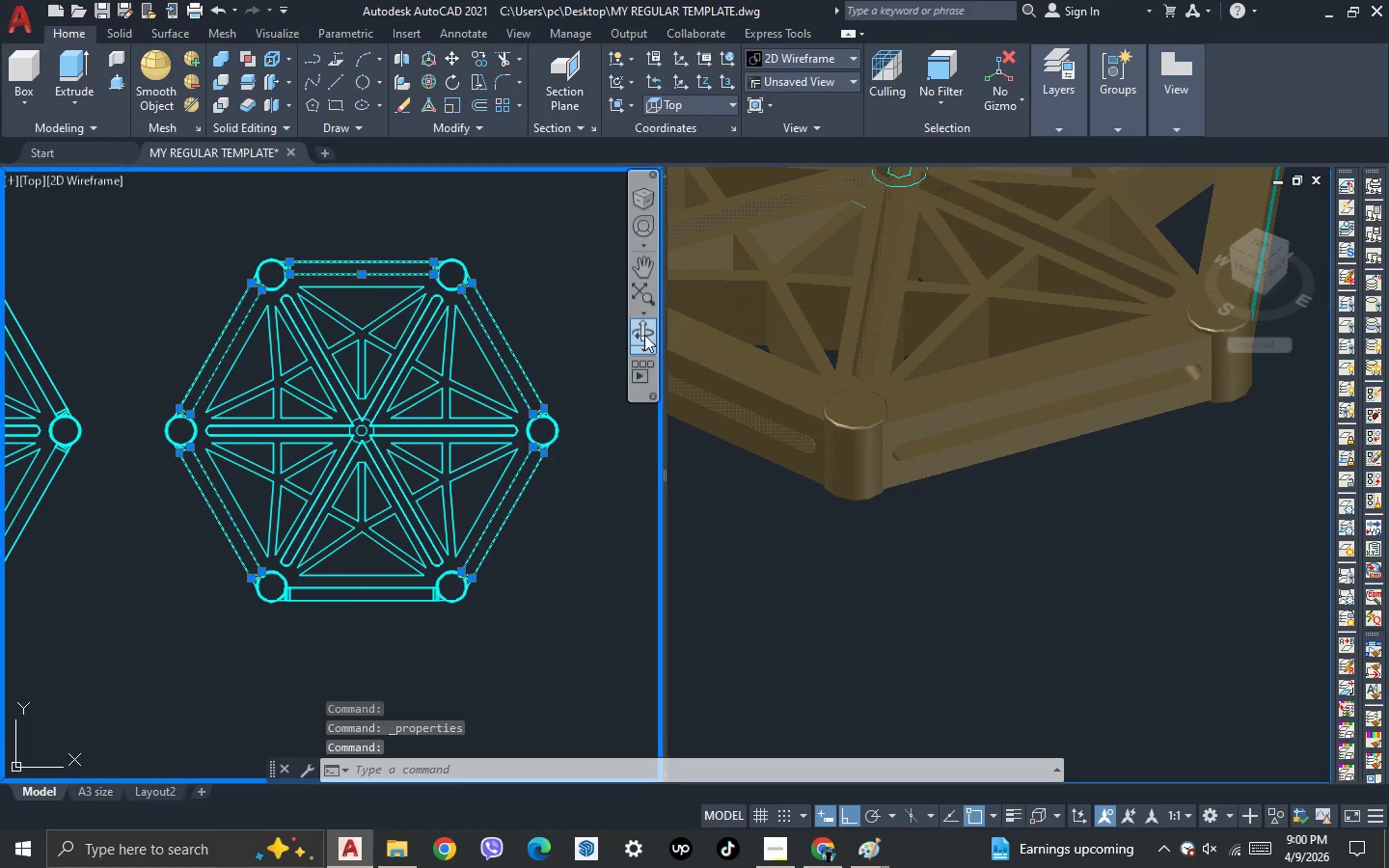 
key(Escape)
 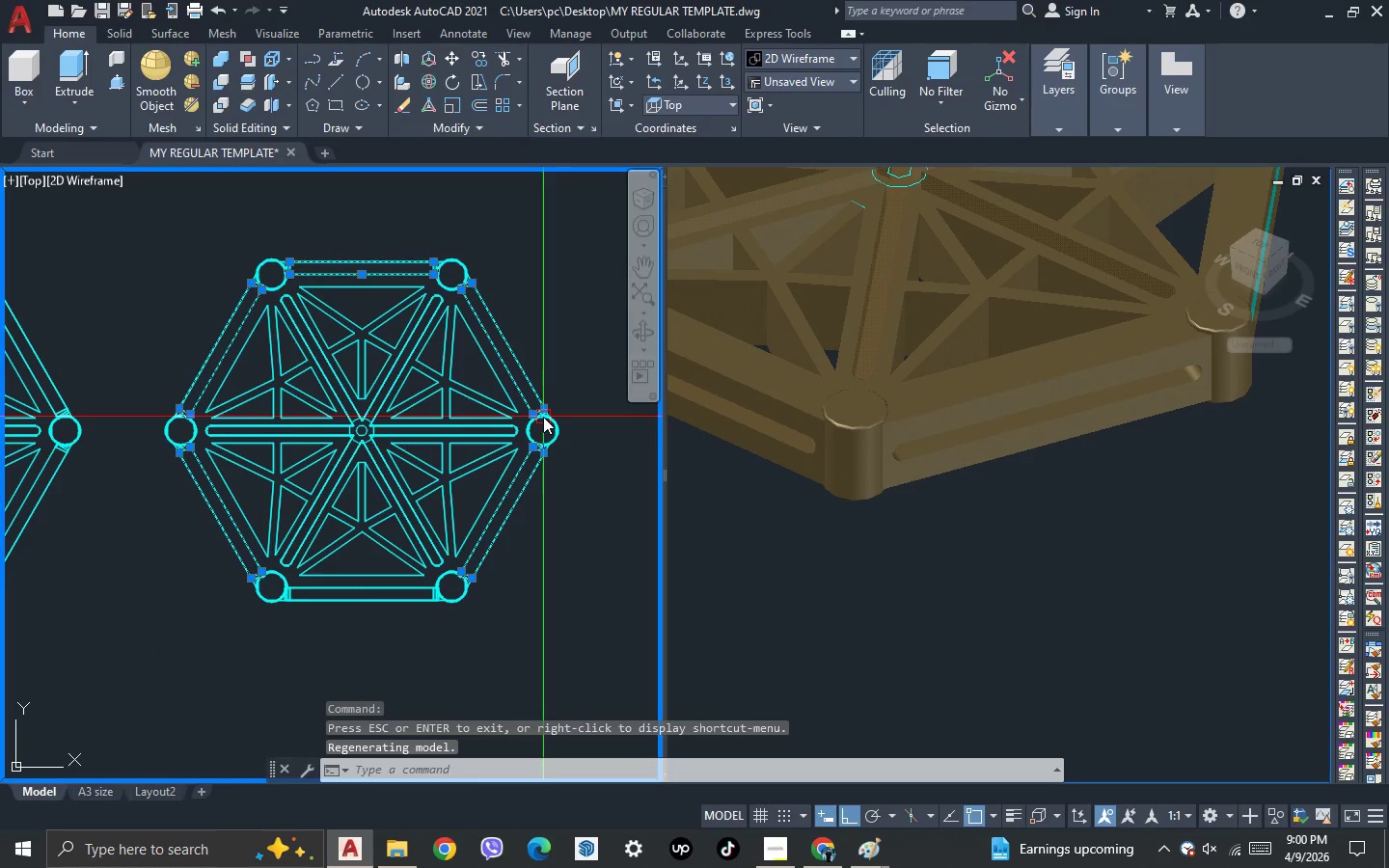 
key(Escape)
 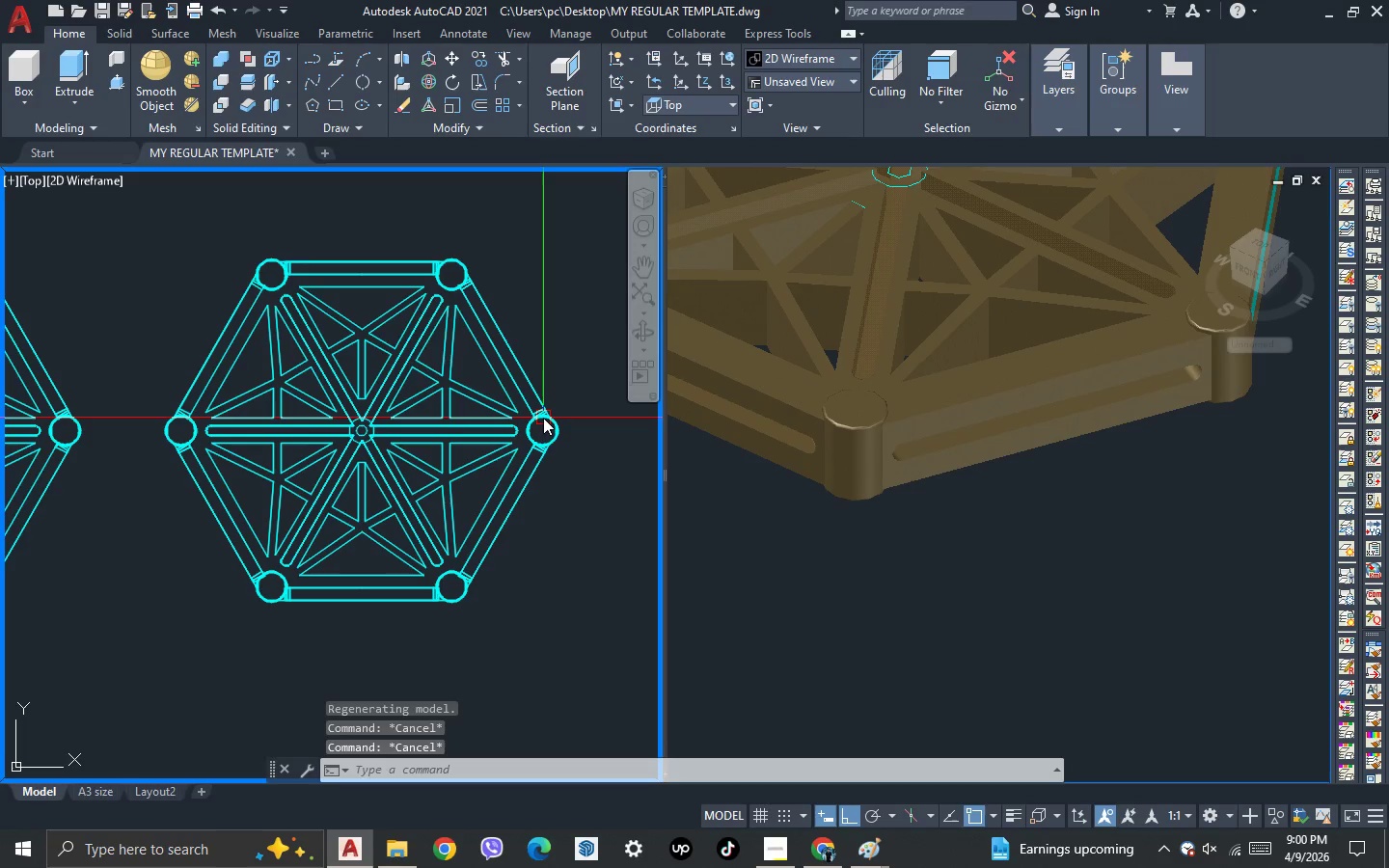 
key(Escape)
 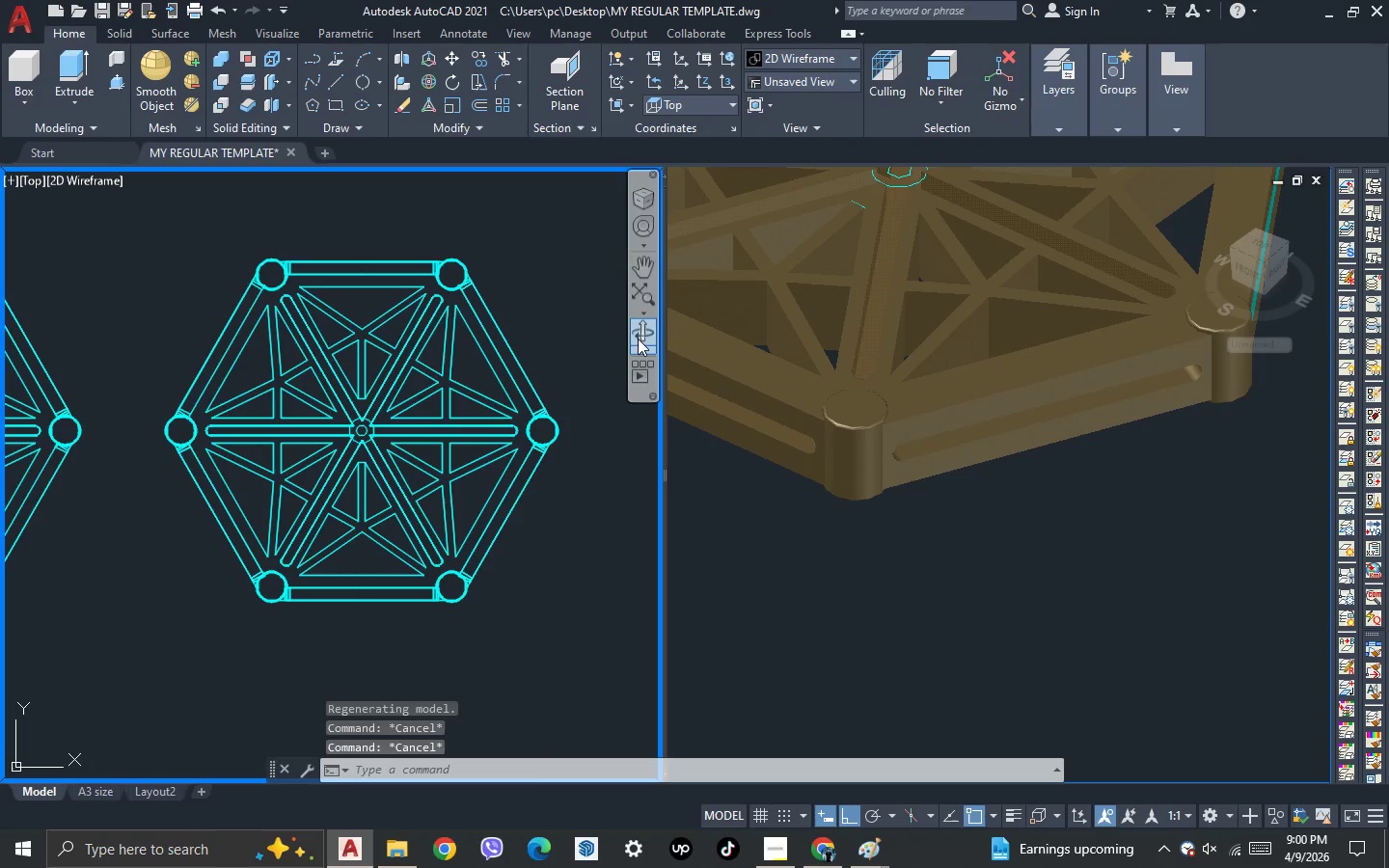 
left_click([639, 338])
 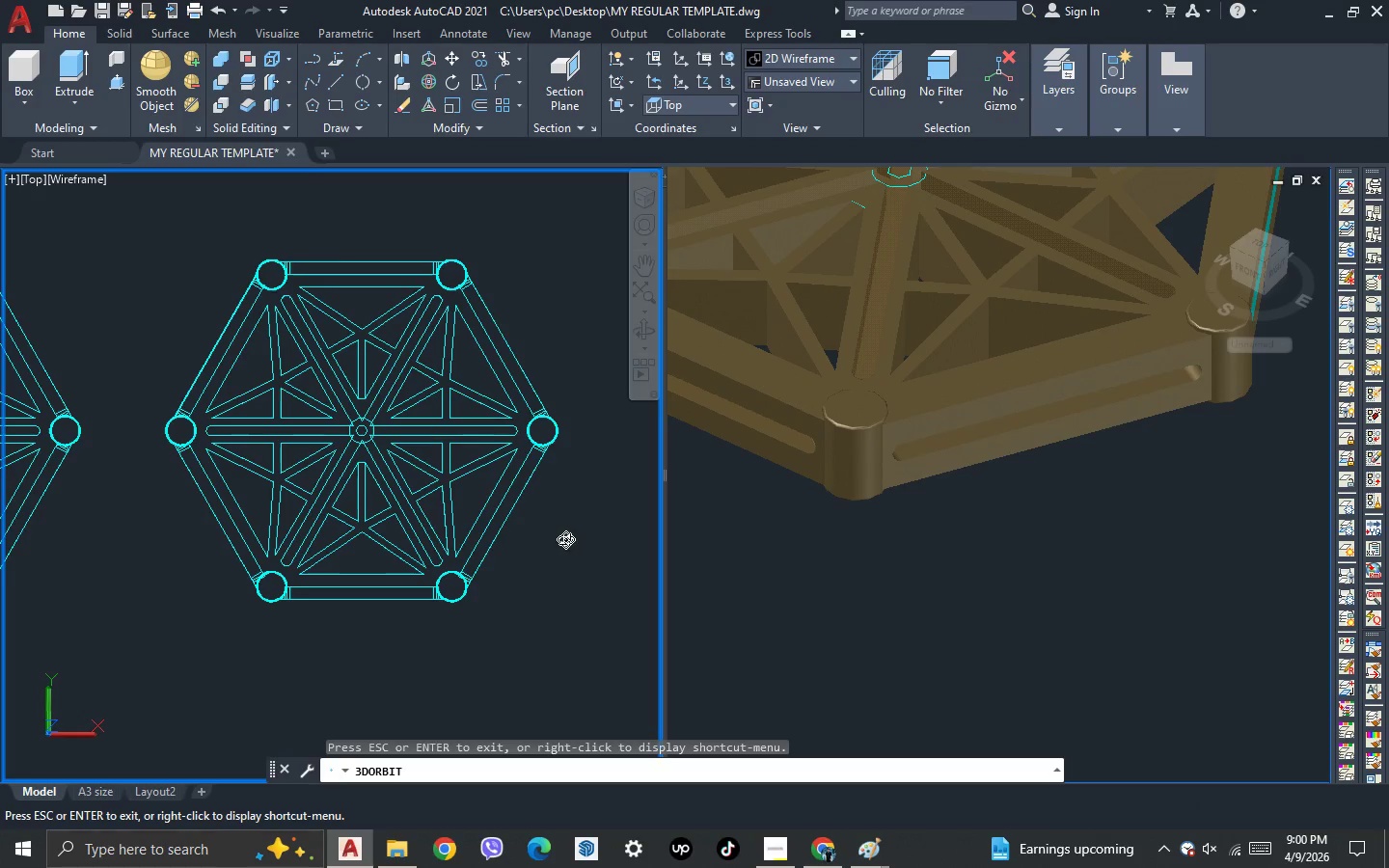 
left_click_drag(start_coordinate=[565, 539], to_coordinate=[619, 452])
 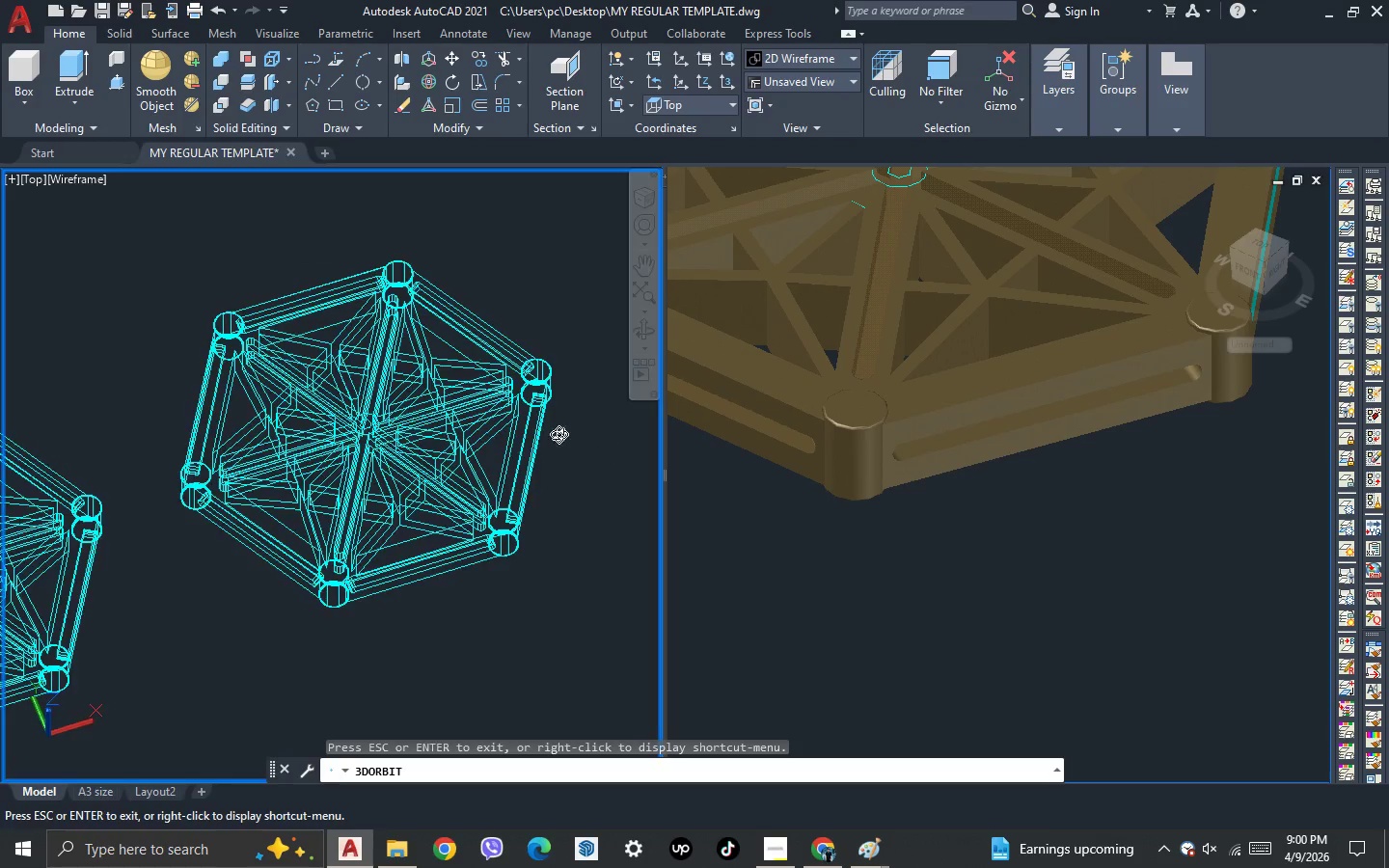 
key(Escape)
 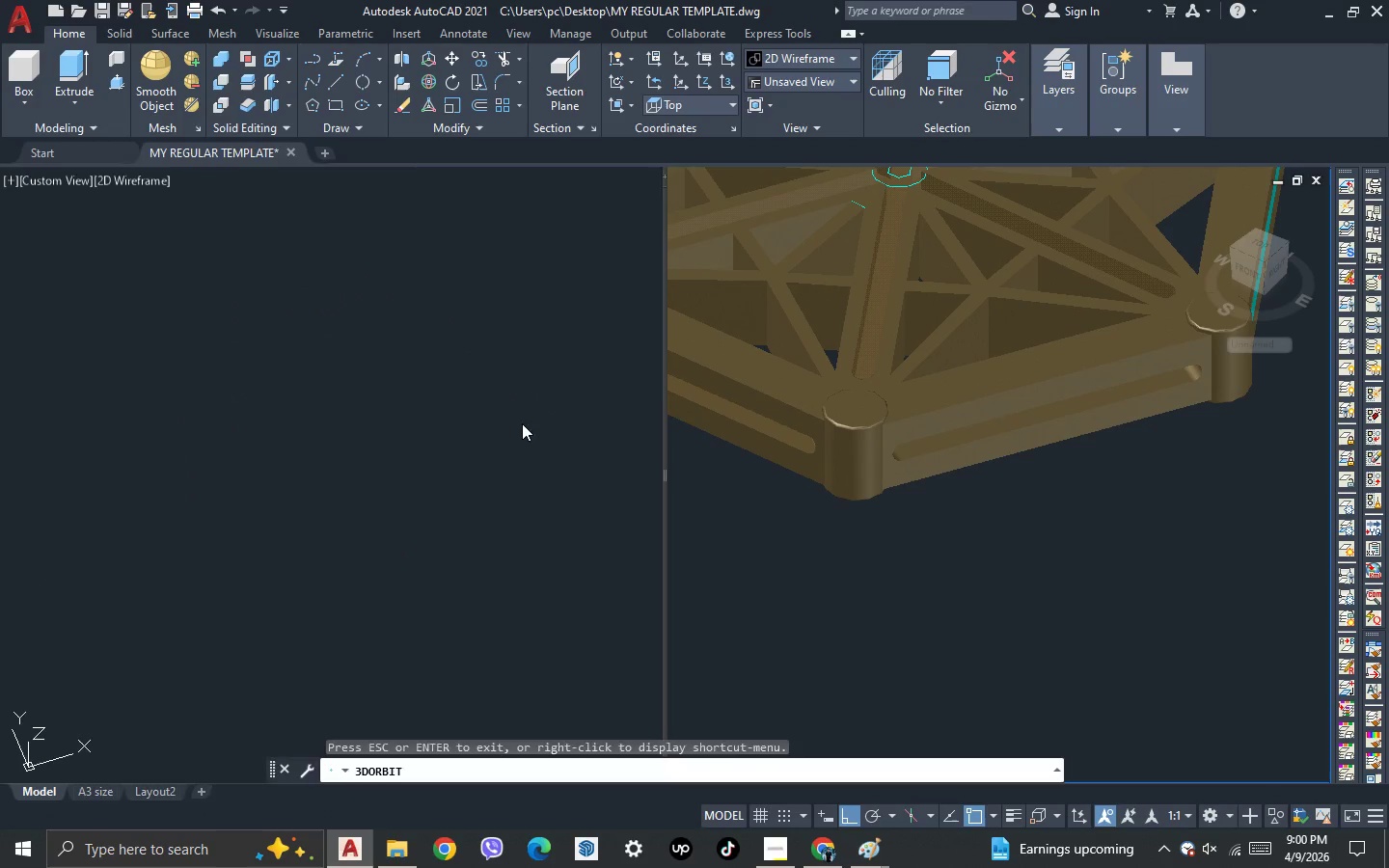 
key(Escape)
 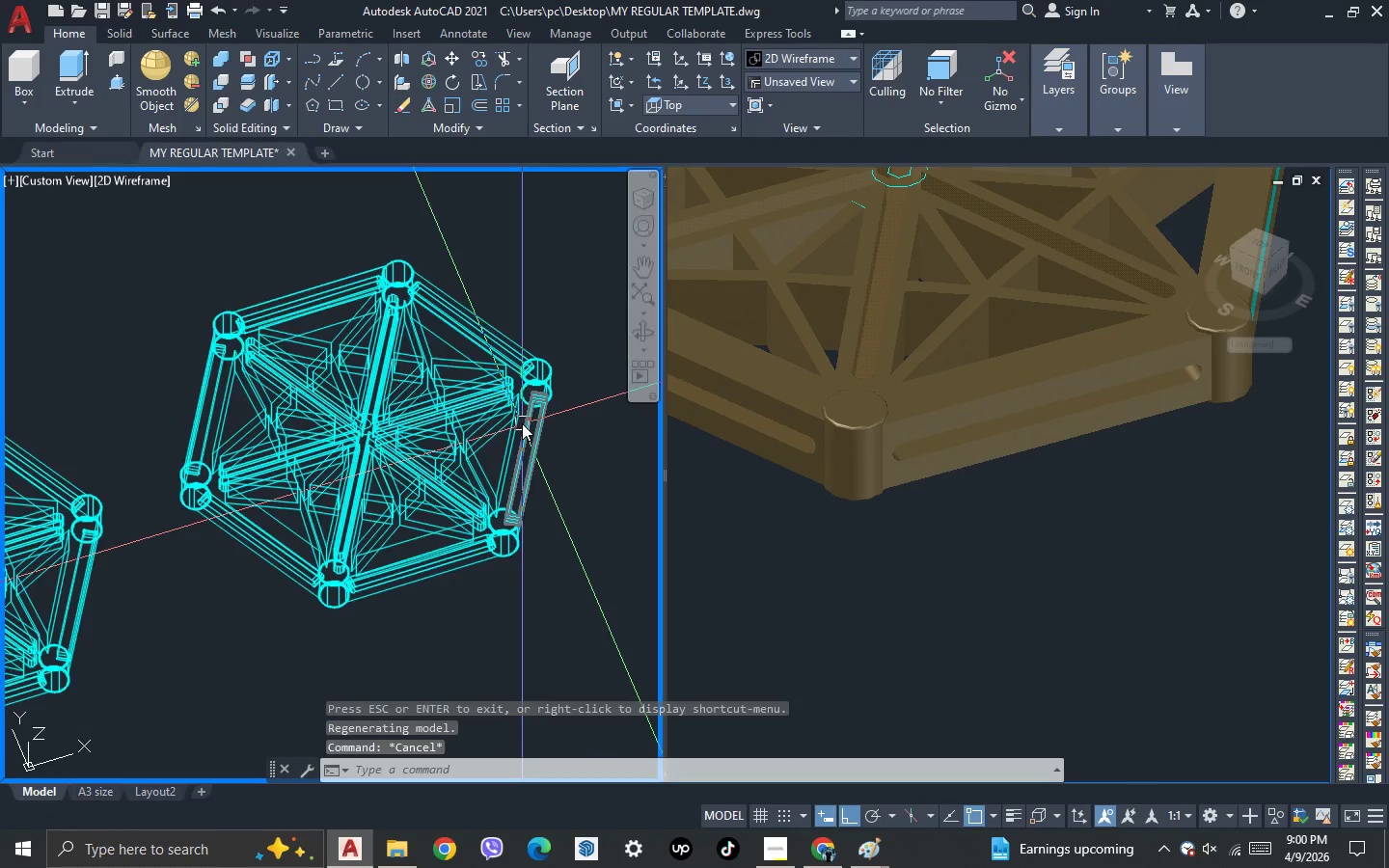 
scroll: coordinate [522, 423], scroll_direction: down, amount: 2.0
 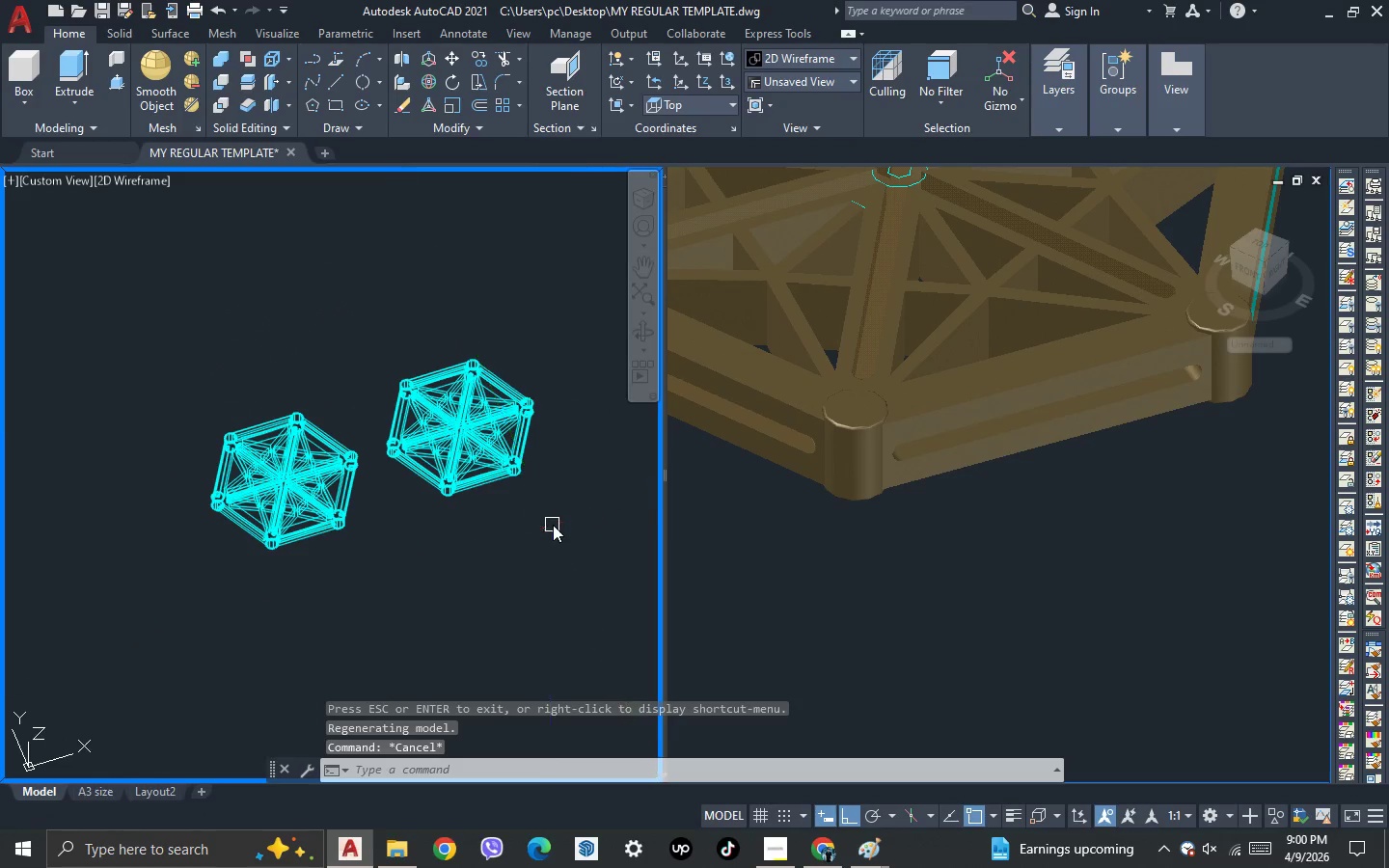 
left_click_drag(start_coordinate=[561, 525], to_coordinate=[533, 478])
 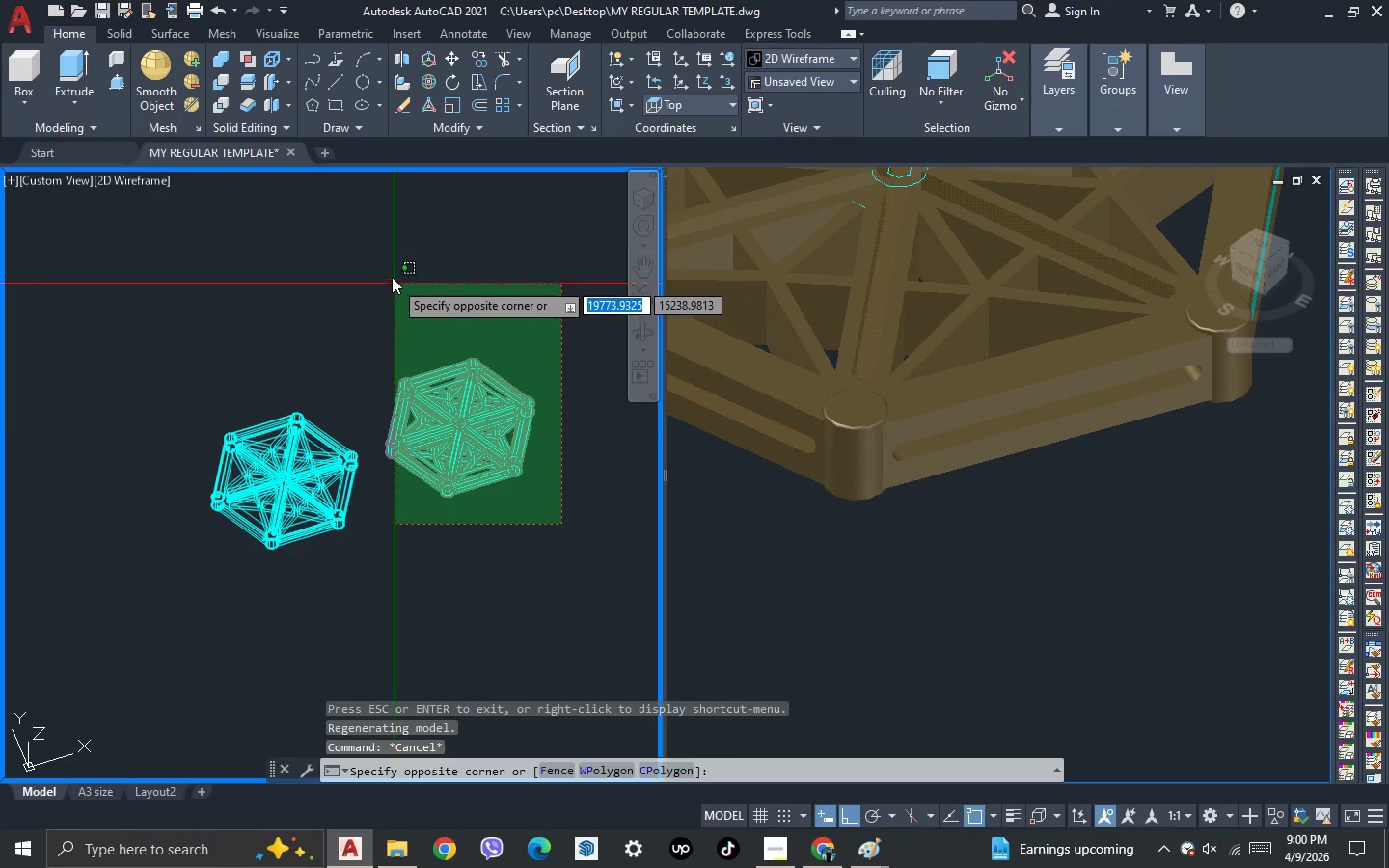 
left_click([386, 268])
 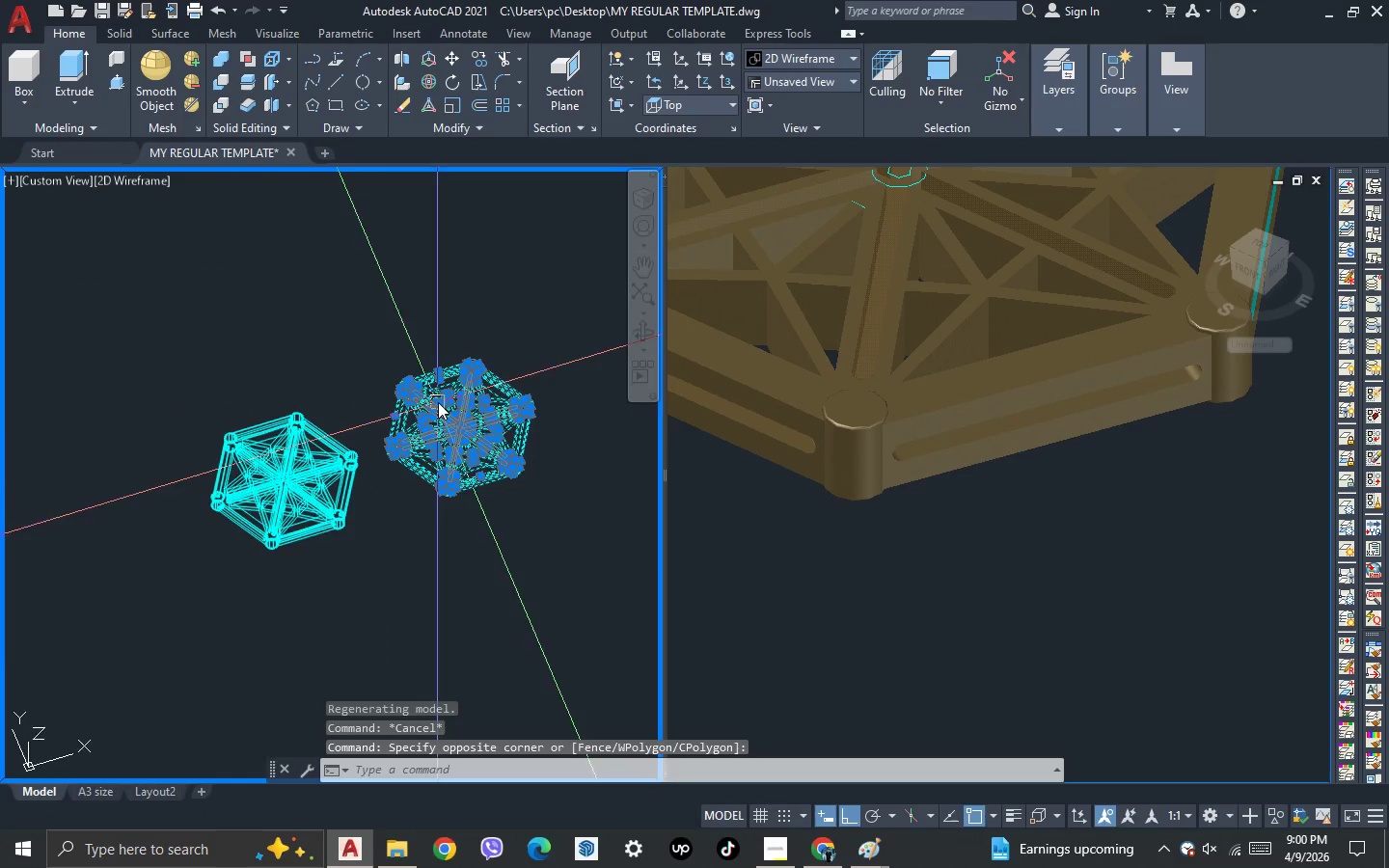 
hold_key(key=ShiftLeft, duration=0.94)
 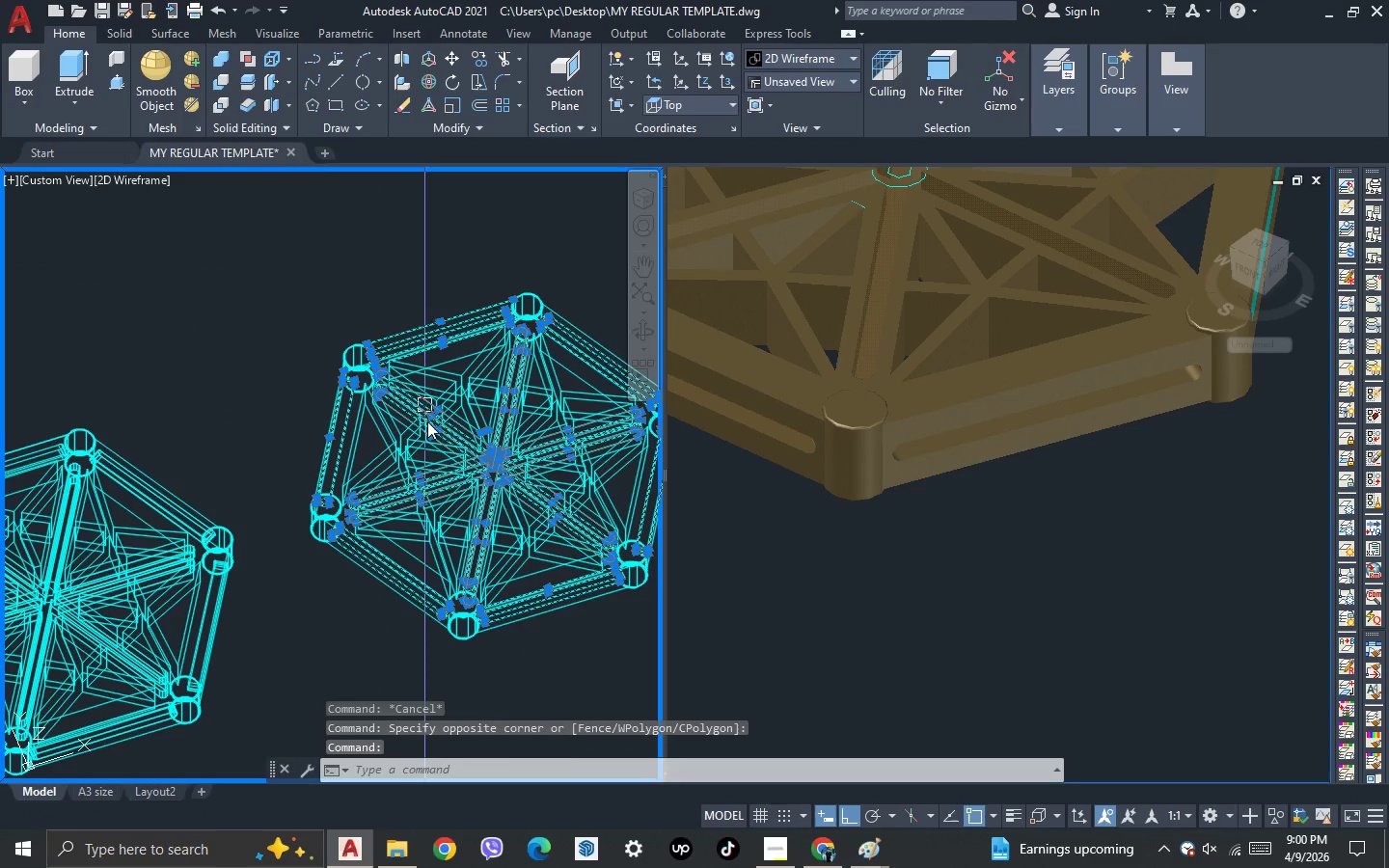 
scroll: coordinate [438, 402], scroll_direction: up, amount: 2.0
 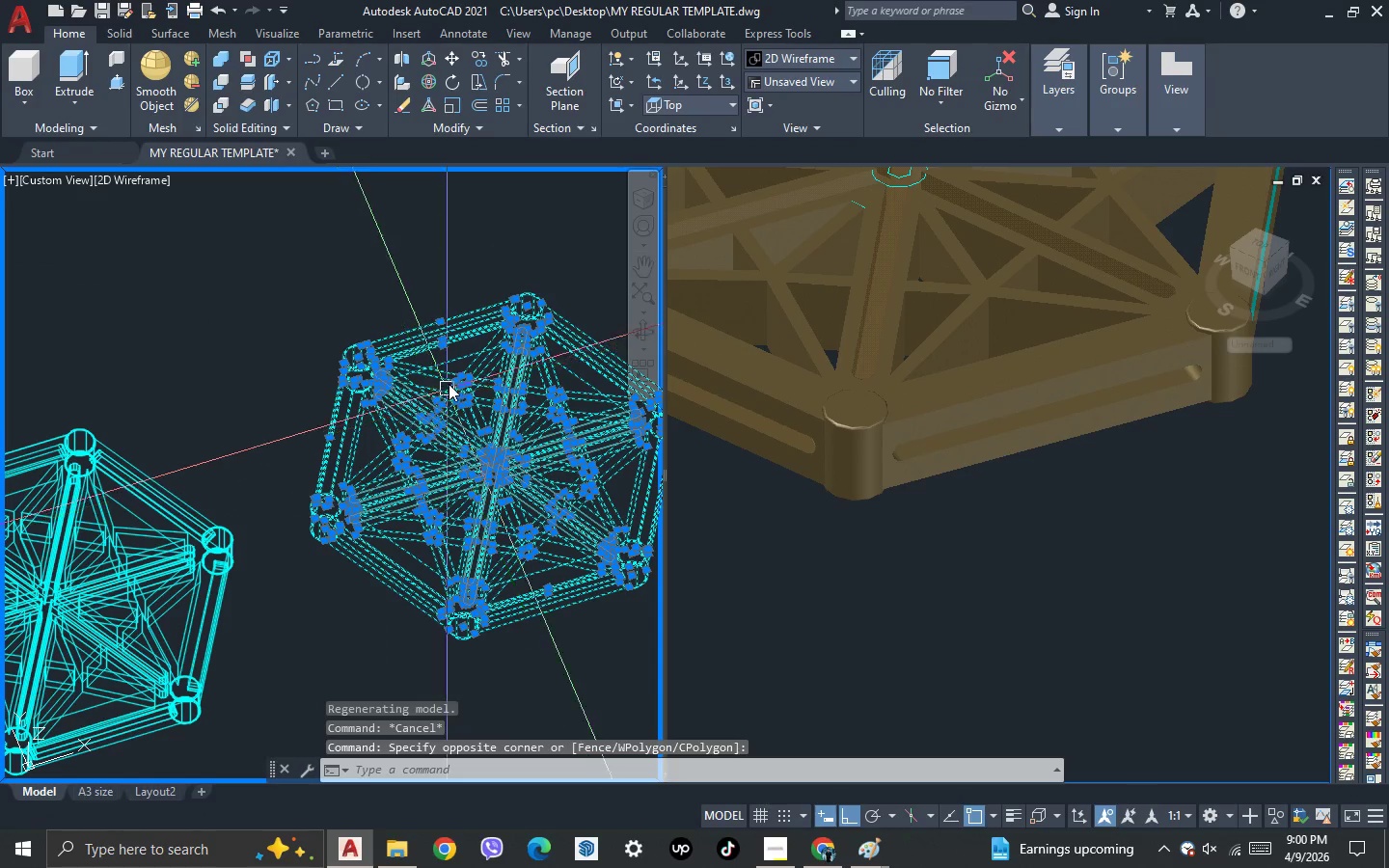 
left_click([450, 374])
 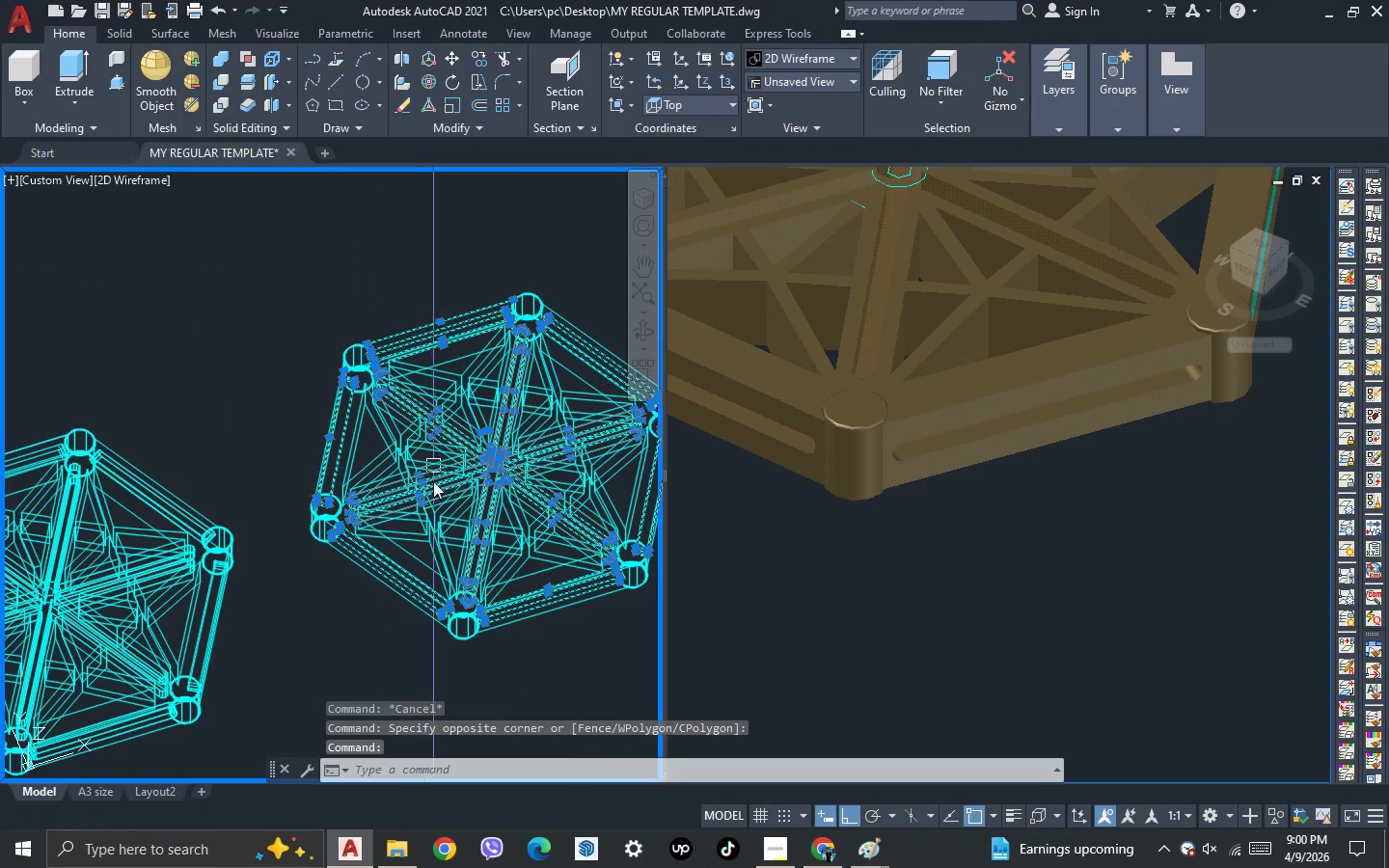 
hold_key(key=ShiftLeft, duration=1.24)
left_click_drag(start_coordinate=[398, 597], to_coordinate=[398, 565])
 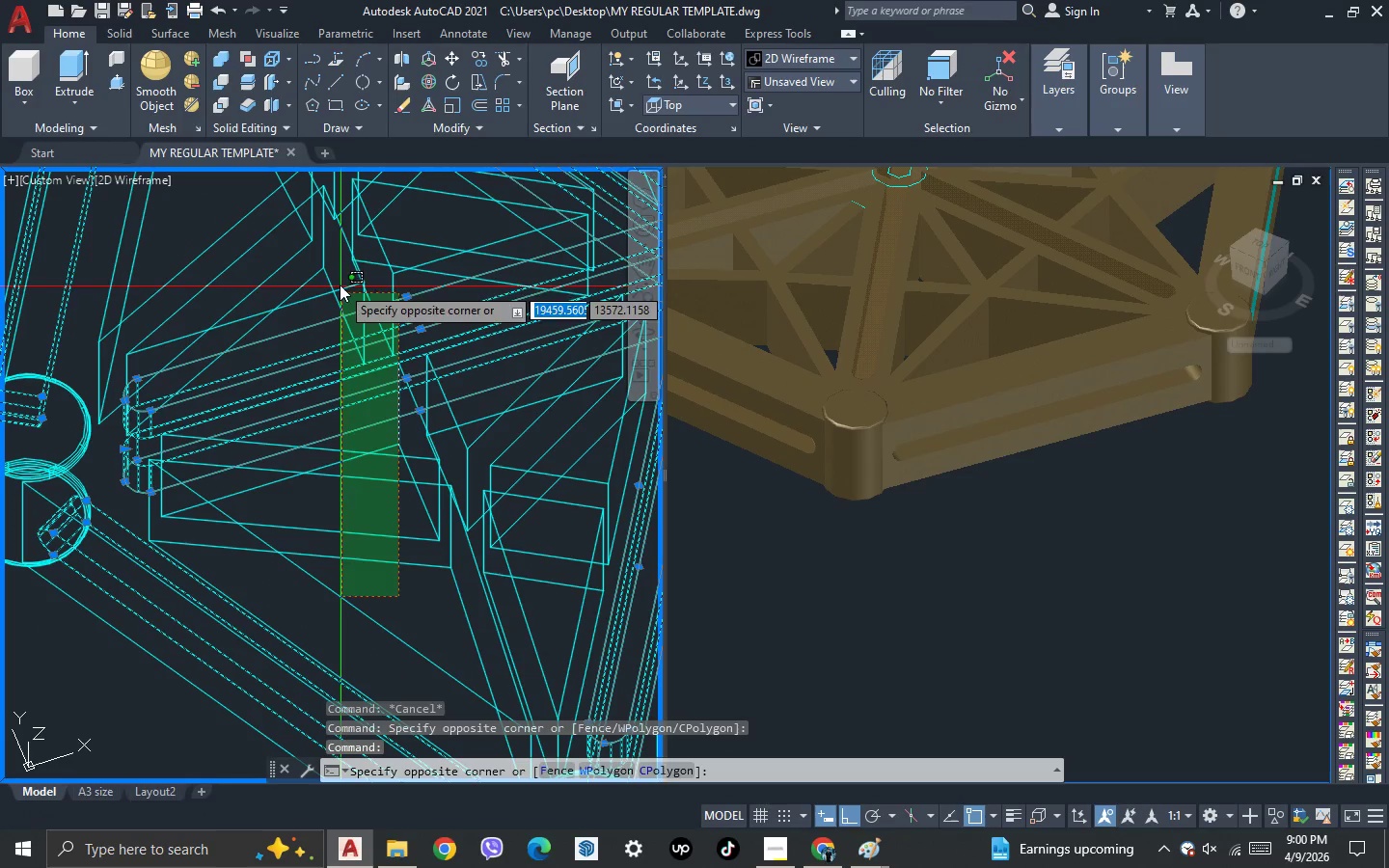 
scroll: coordinate [397, 573], scroll_direction: up, amount: 3.0
 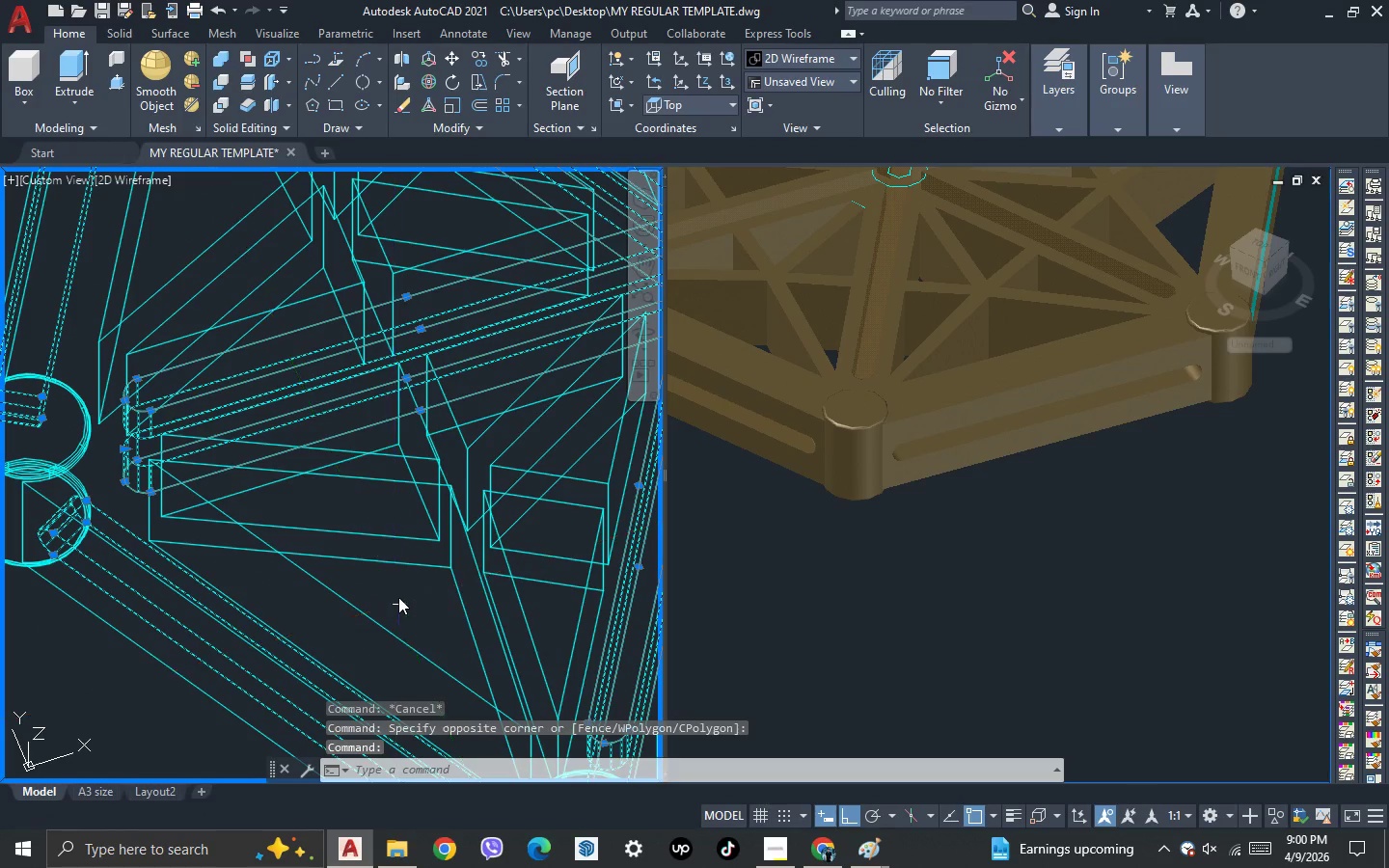 
left_click([340, 280])
 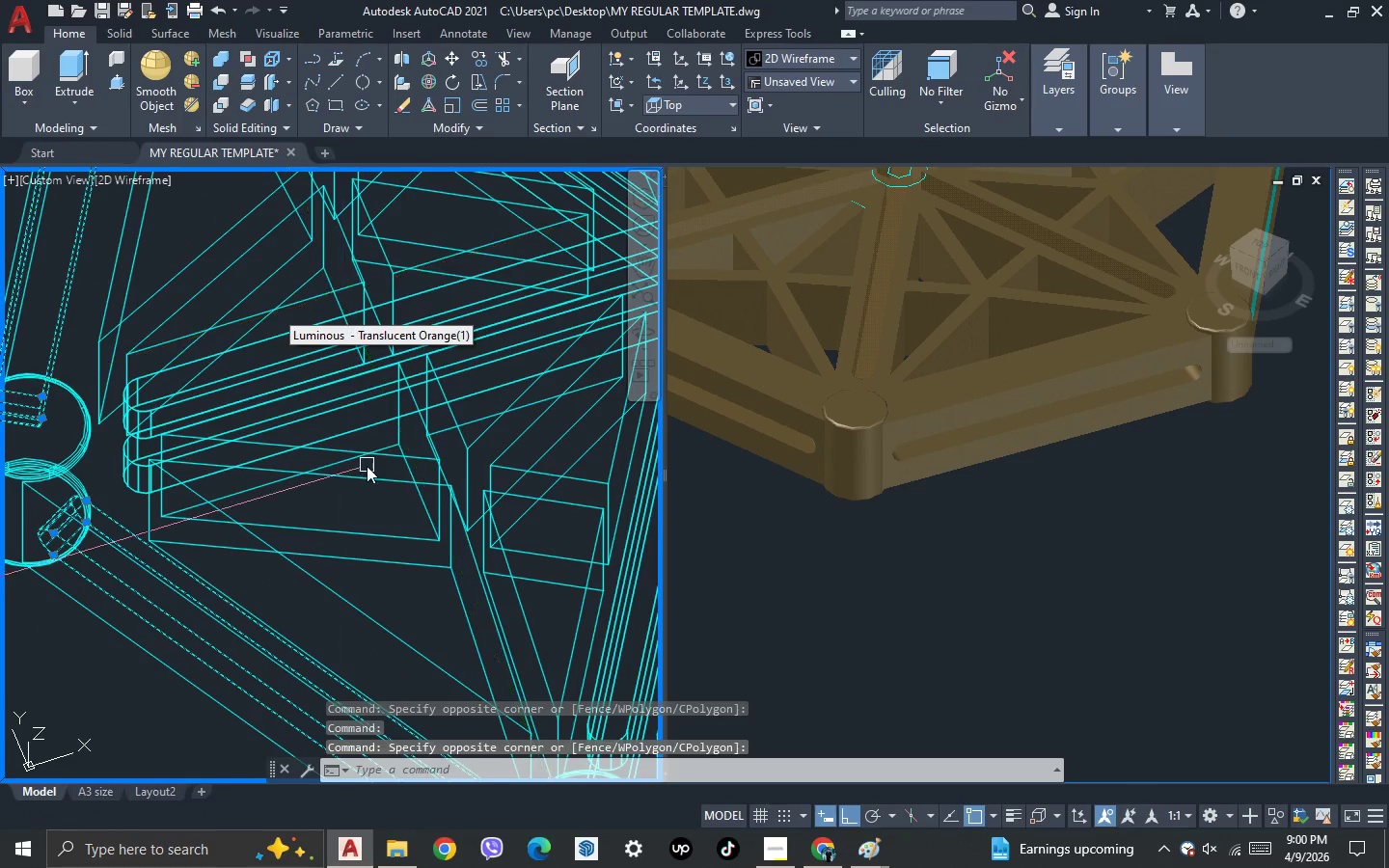 
scroll: coordinate [383, 262], scroll_direction: down, amount: 4.0
 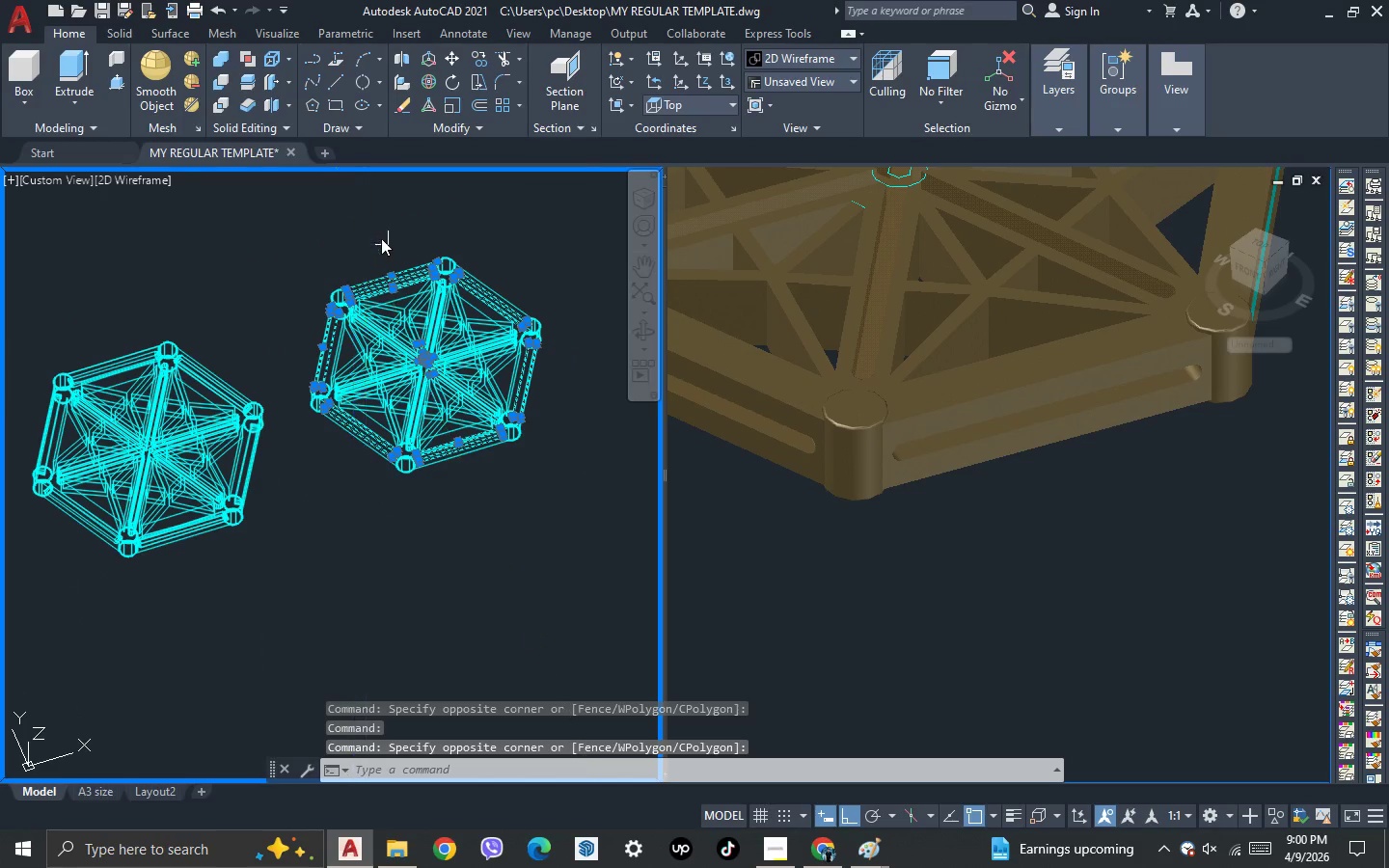 
scroll: coordinate [394, 285], scroll_direction: up, amount: 4.0
 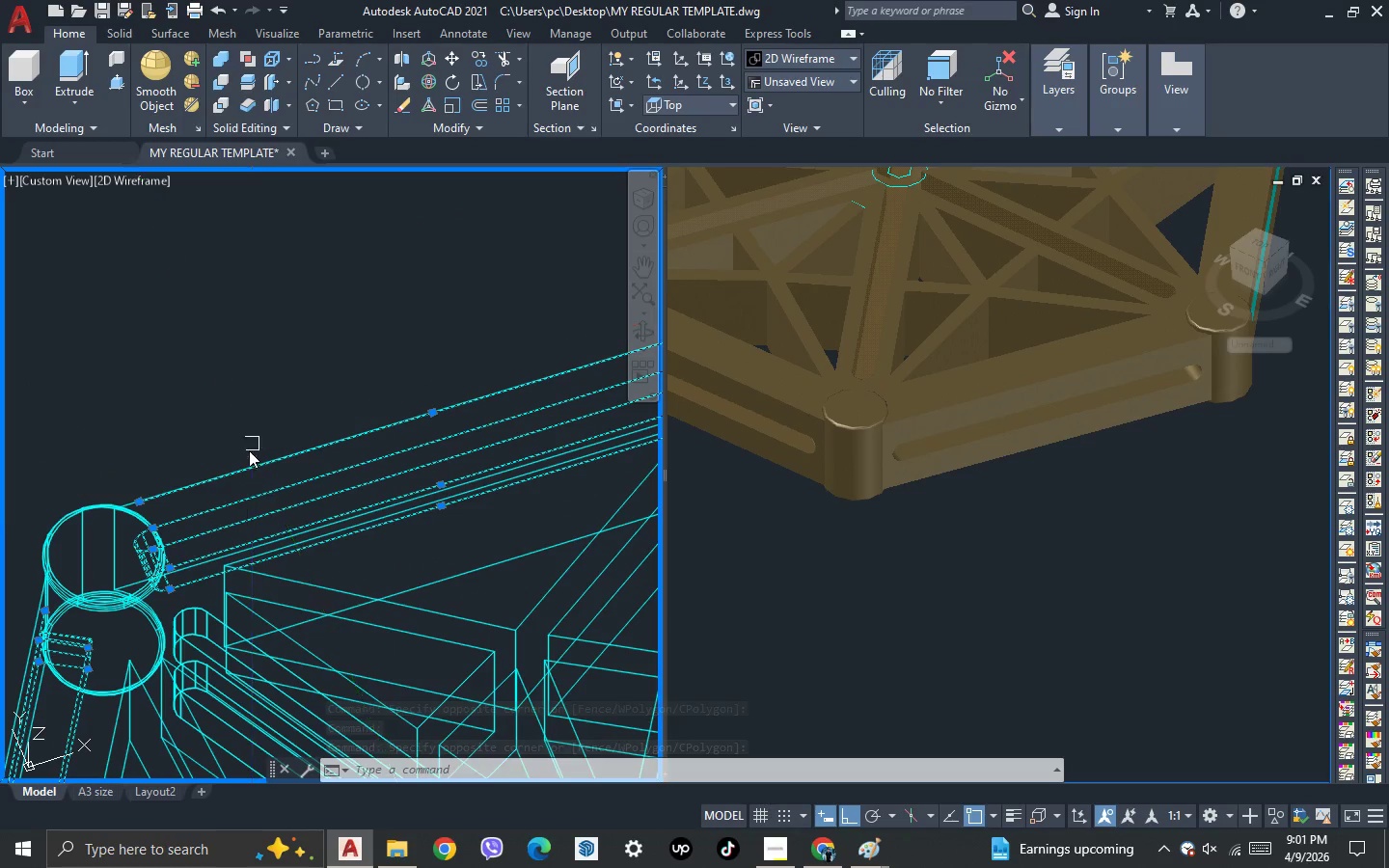 
hold_key(key=ControlLeft, duration=0.69)
 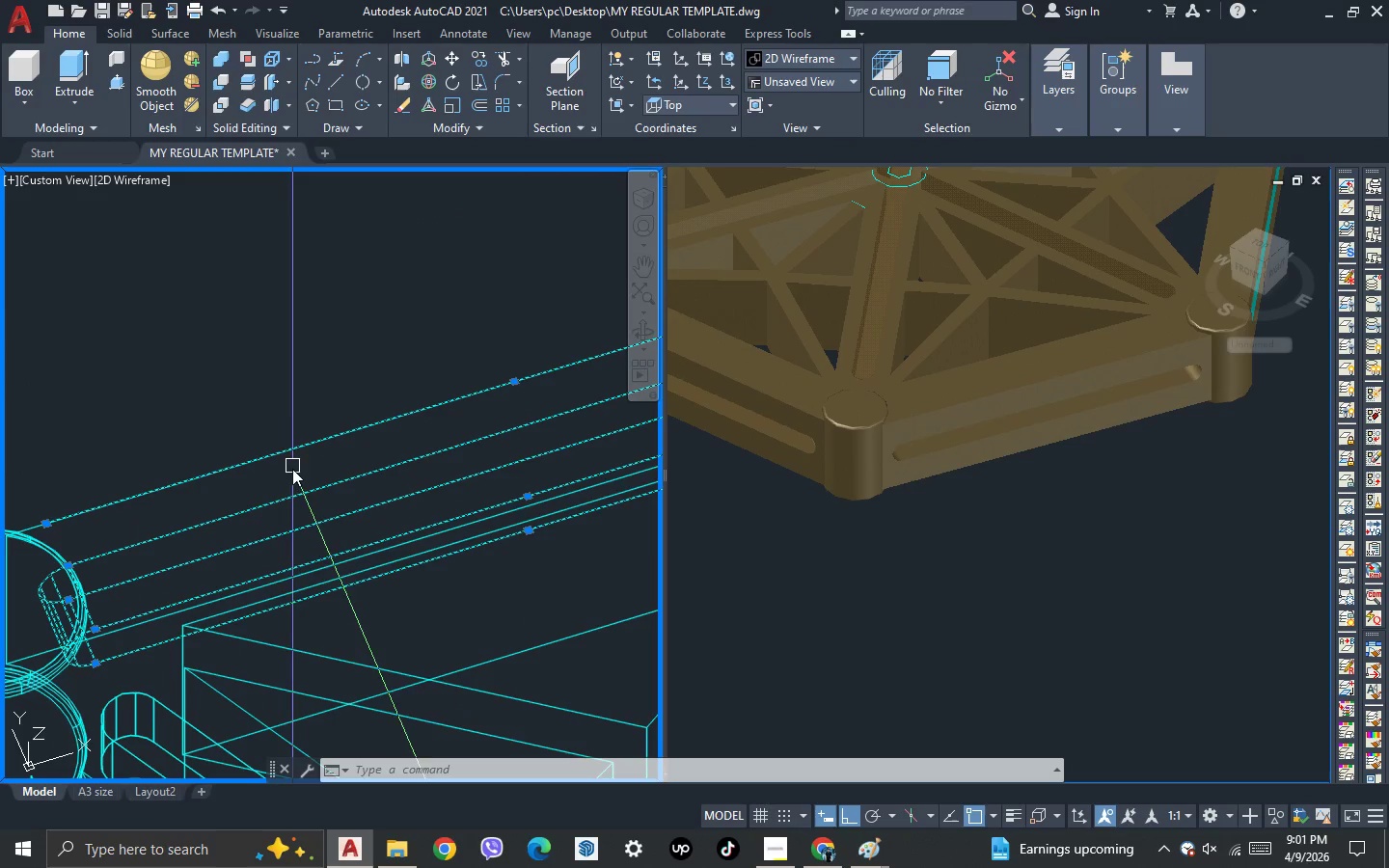 
hold_key(key=ShiftLeft, duration=0.62)
 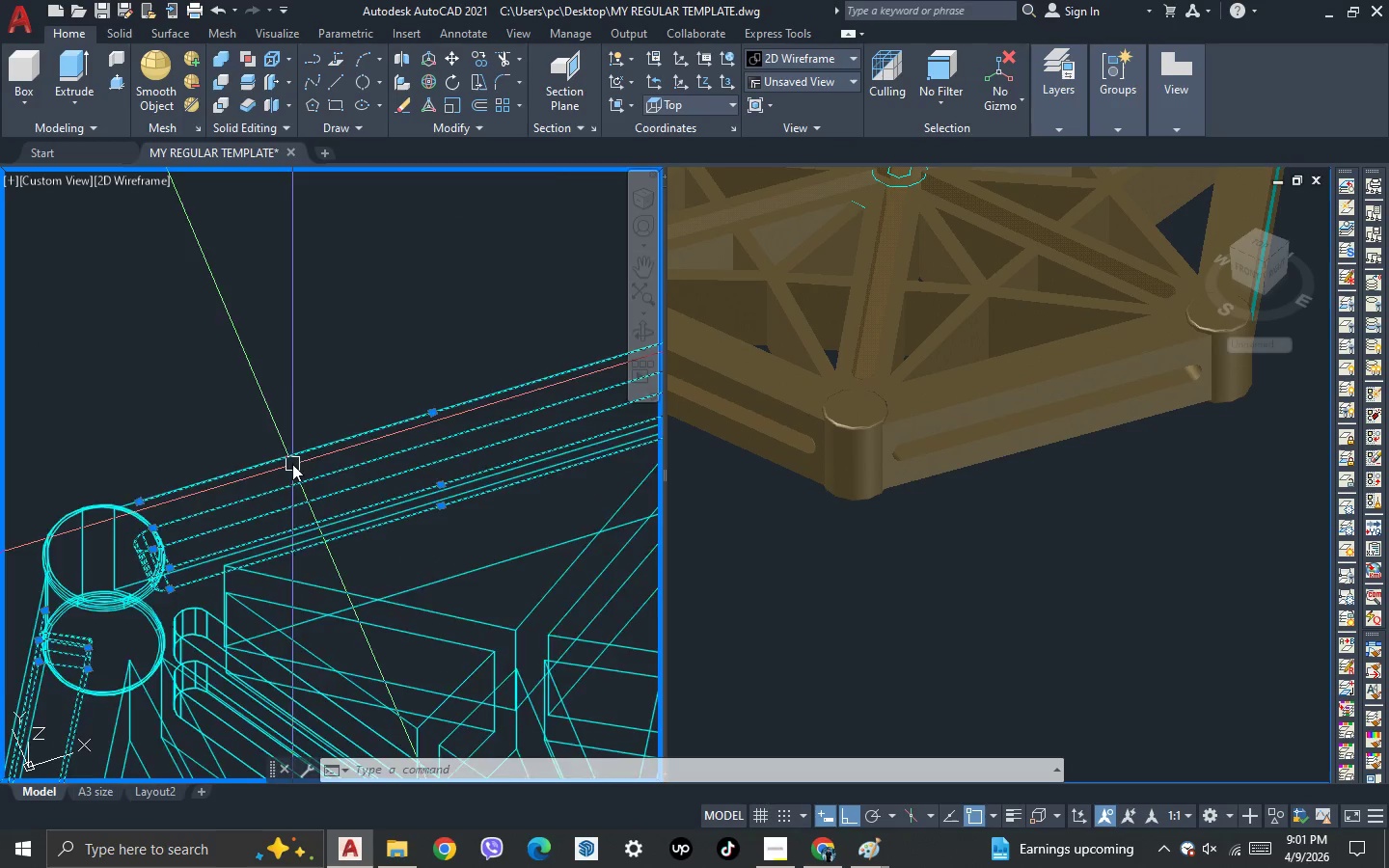 
hold_key(key=ShiftLeft, duration=0.66)
 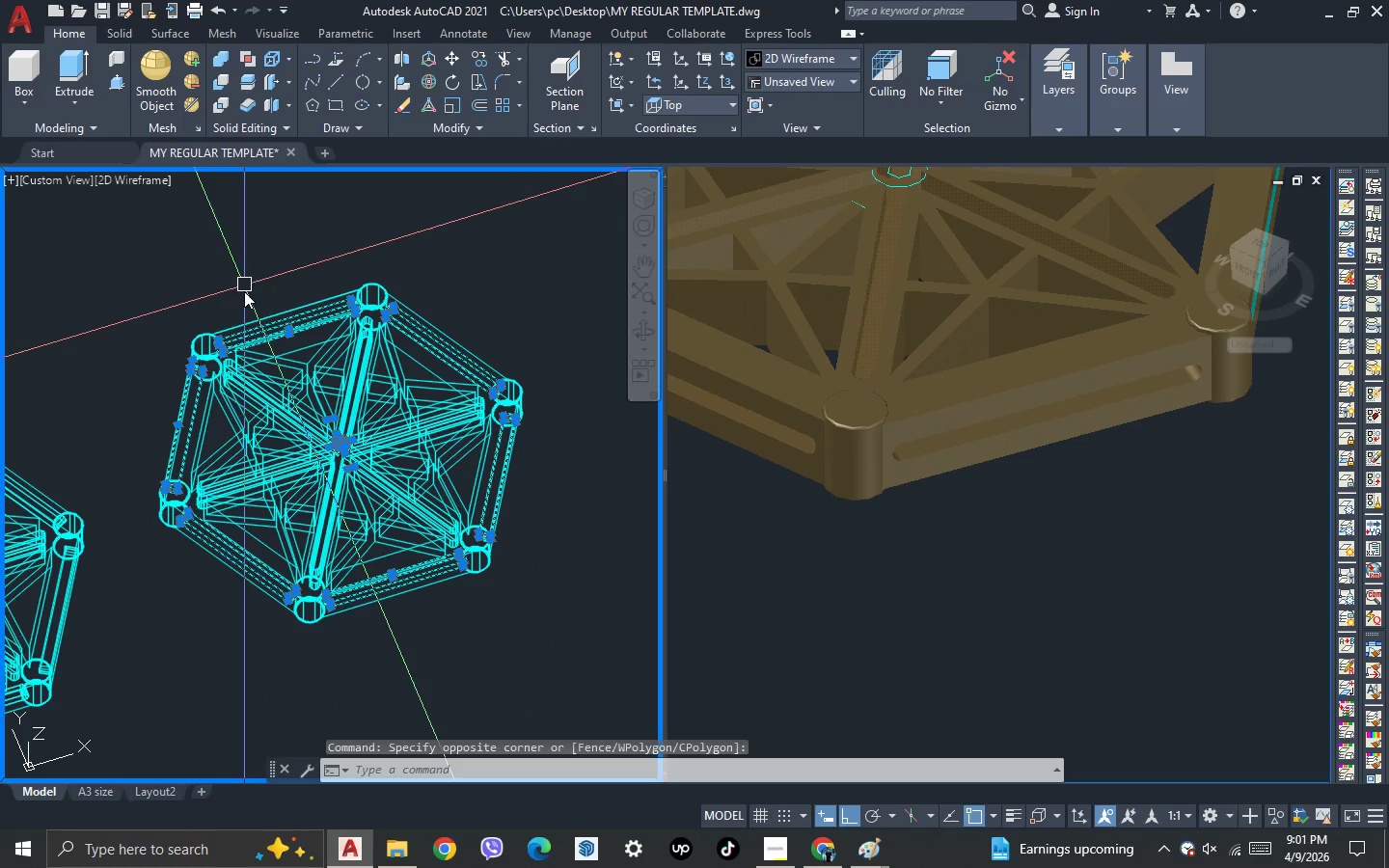 
scroll: coordinate [292, 464], scroll_direction: up, amount: 1.0
 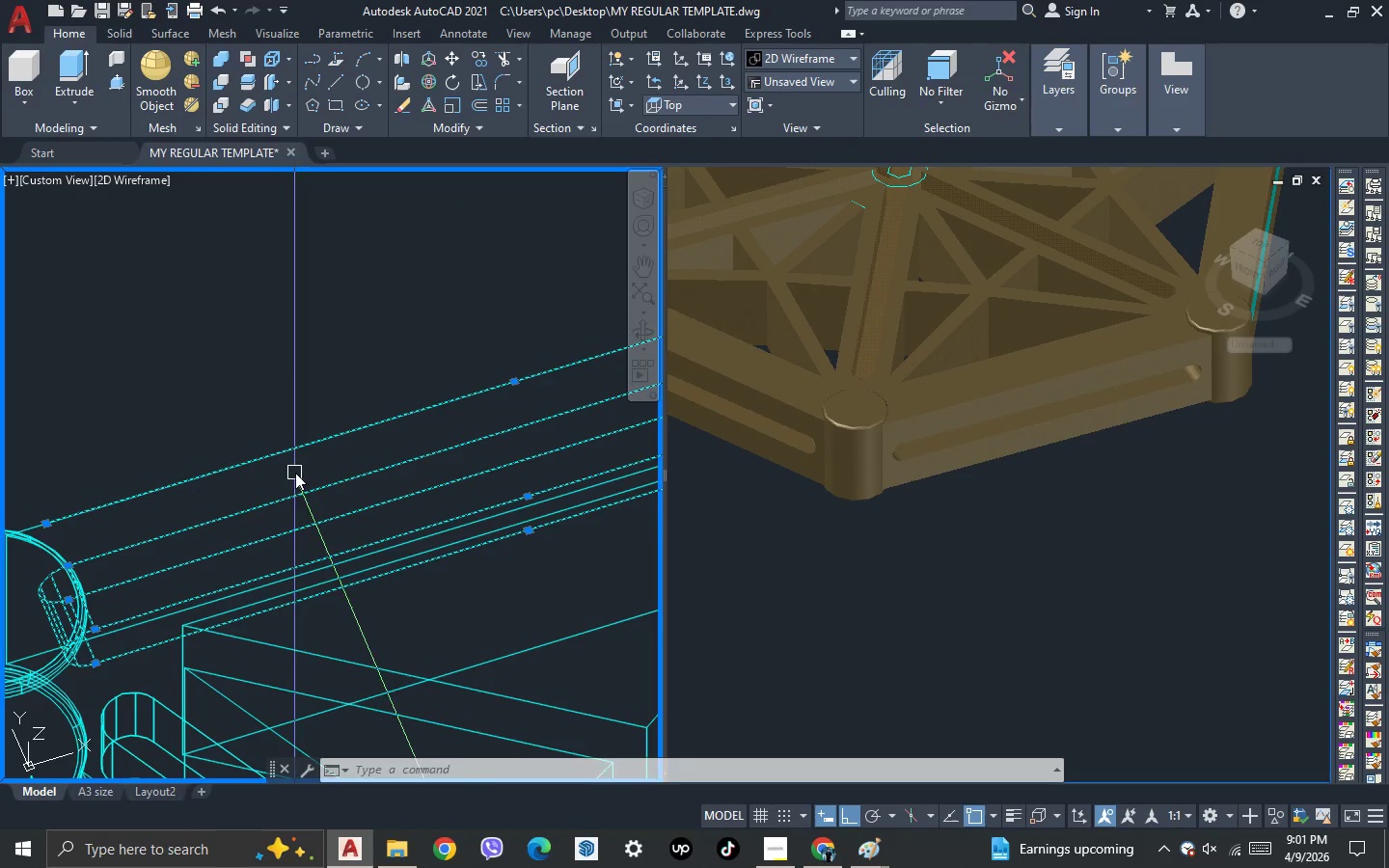 
left_click_drag(start_coordinate=[295, 469], to_coordinate=[286, 431])
 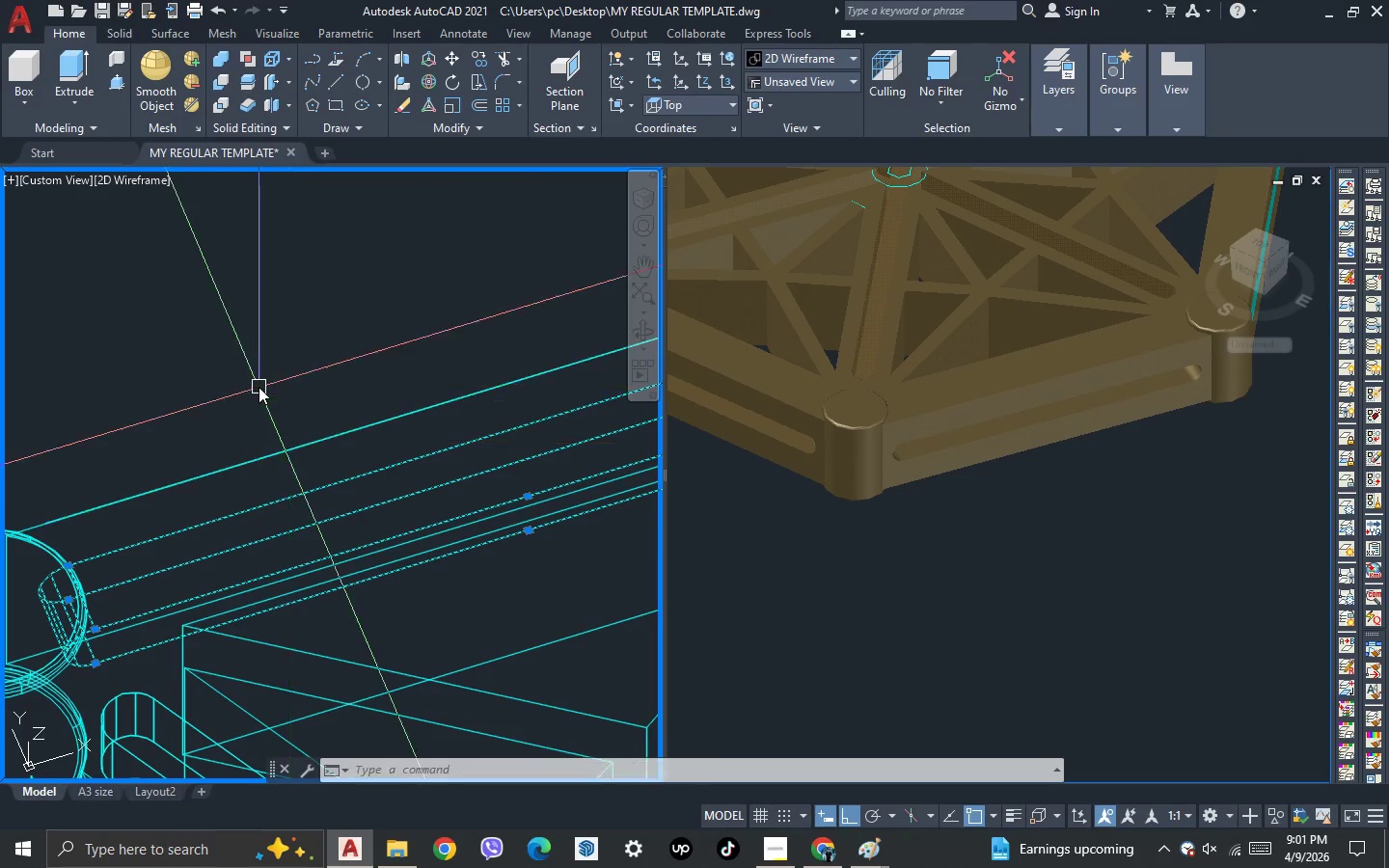 
double_click([259, 387])
 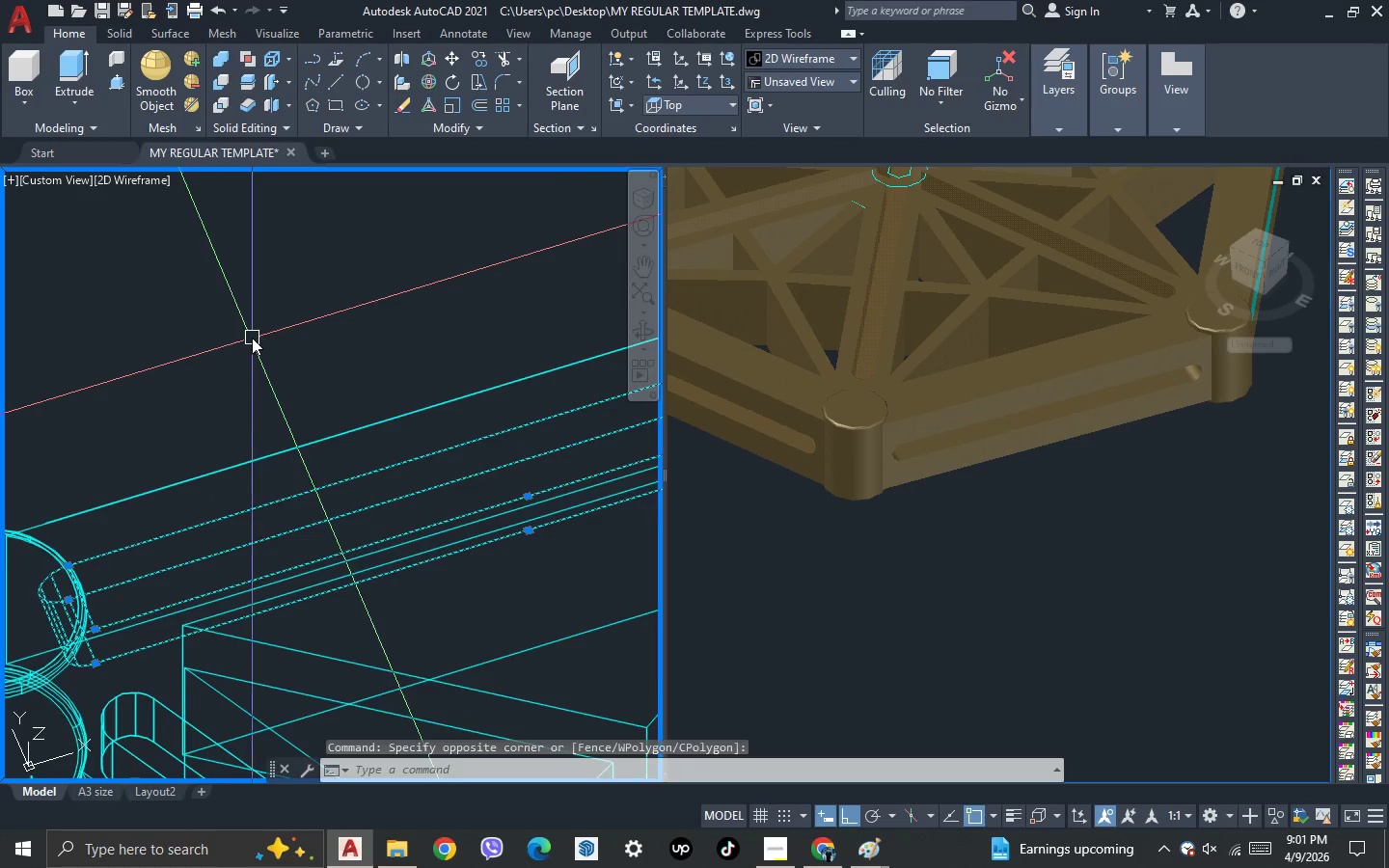 
scroll: coordinate [244, 284], scroll_direction: down, amount: 4.0
 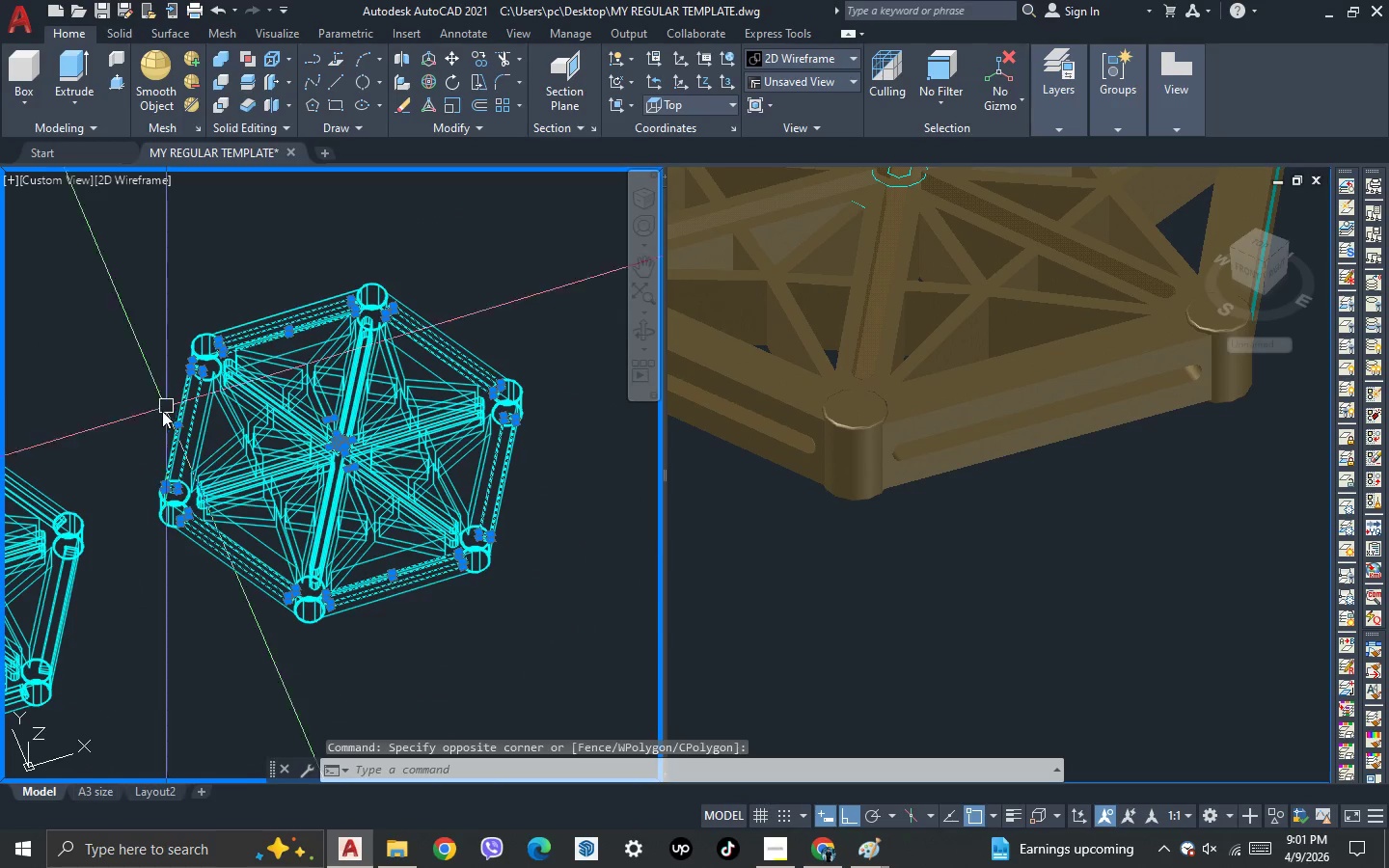 
scroll: coordinate [308, 292], scroll_direction: up, amount: 2.0
 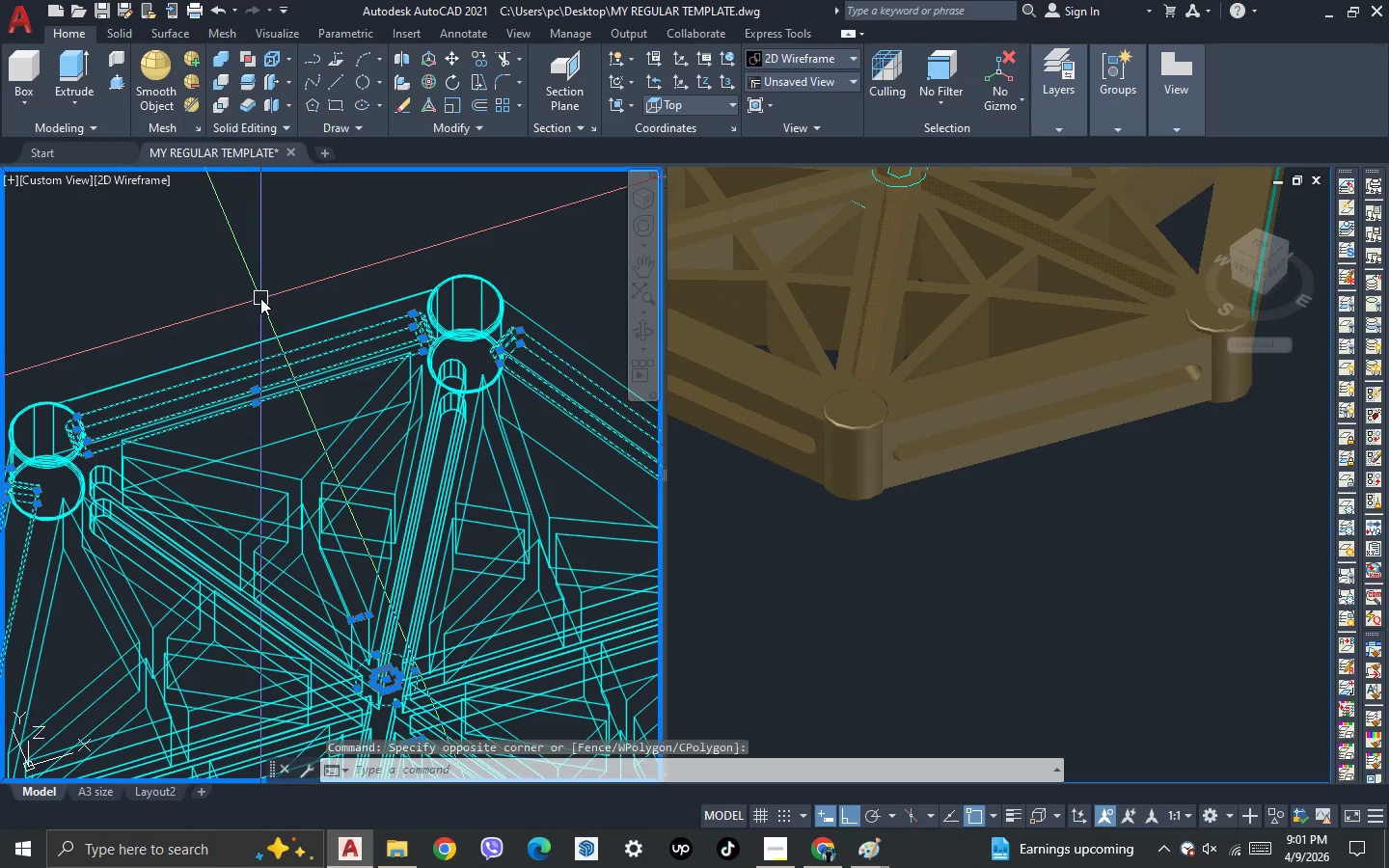 
key(Control+Shift+C)
 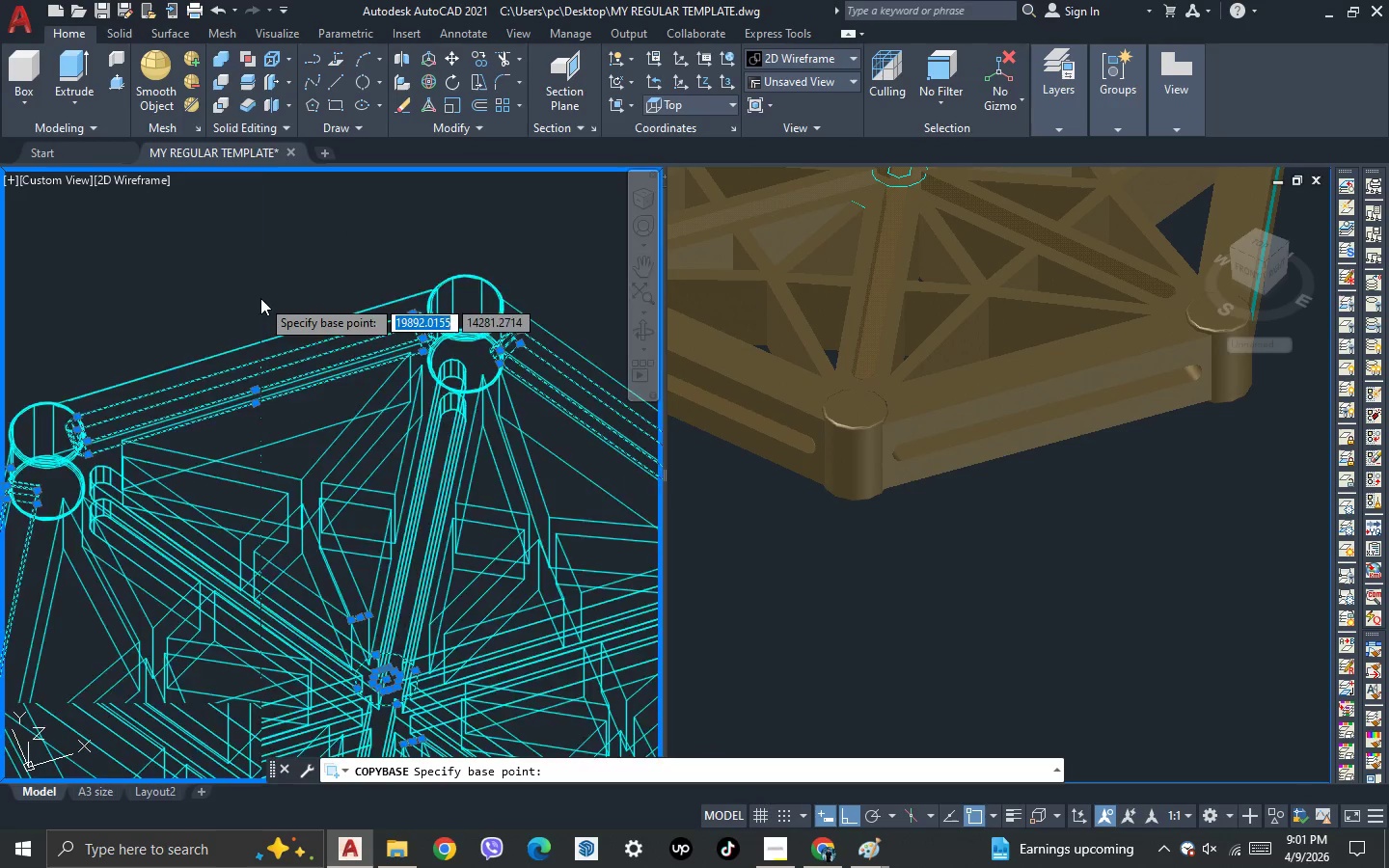 
scroll: coordinate [260, 298], scroll_direction: up, amount: 2.0
 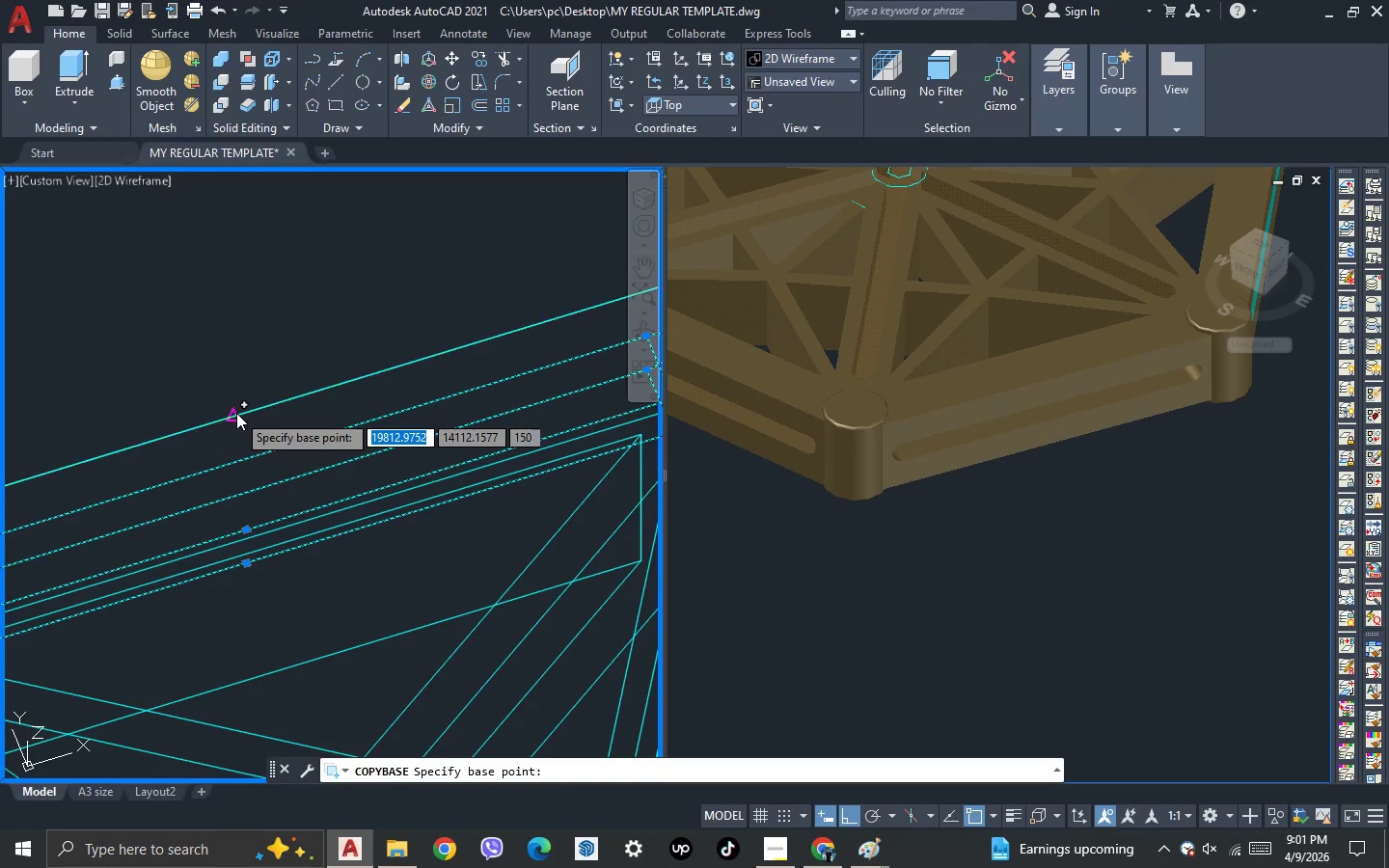 
left_click([236, 413])
 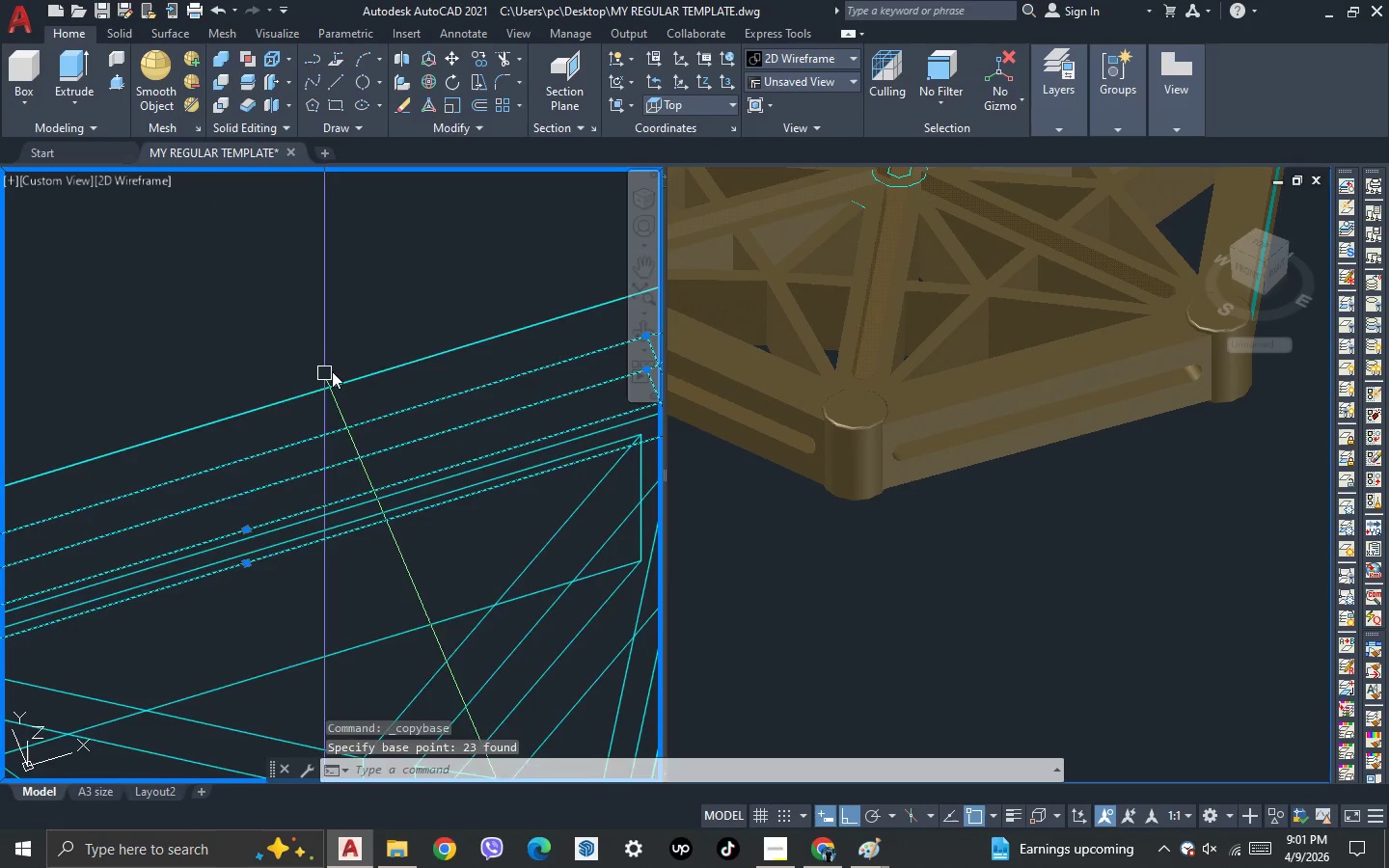 
scroll: coordinate [377, 355], scroll_direction: down, amount: 6.0
 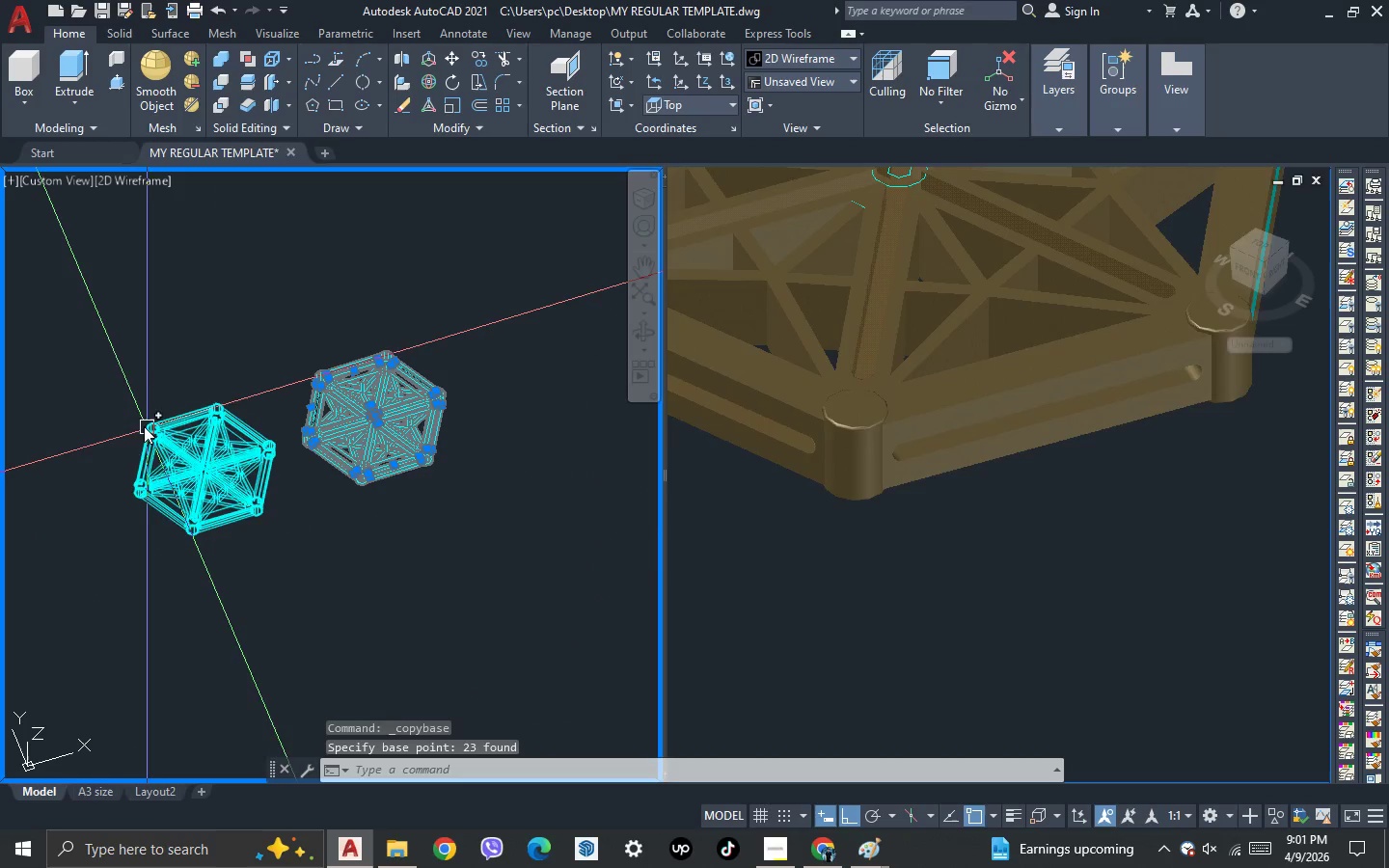 
scroll: coordinate [173, 423], scroll_direction: up, amount: 6.0
 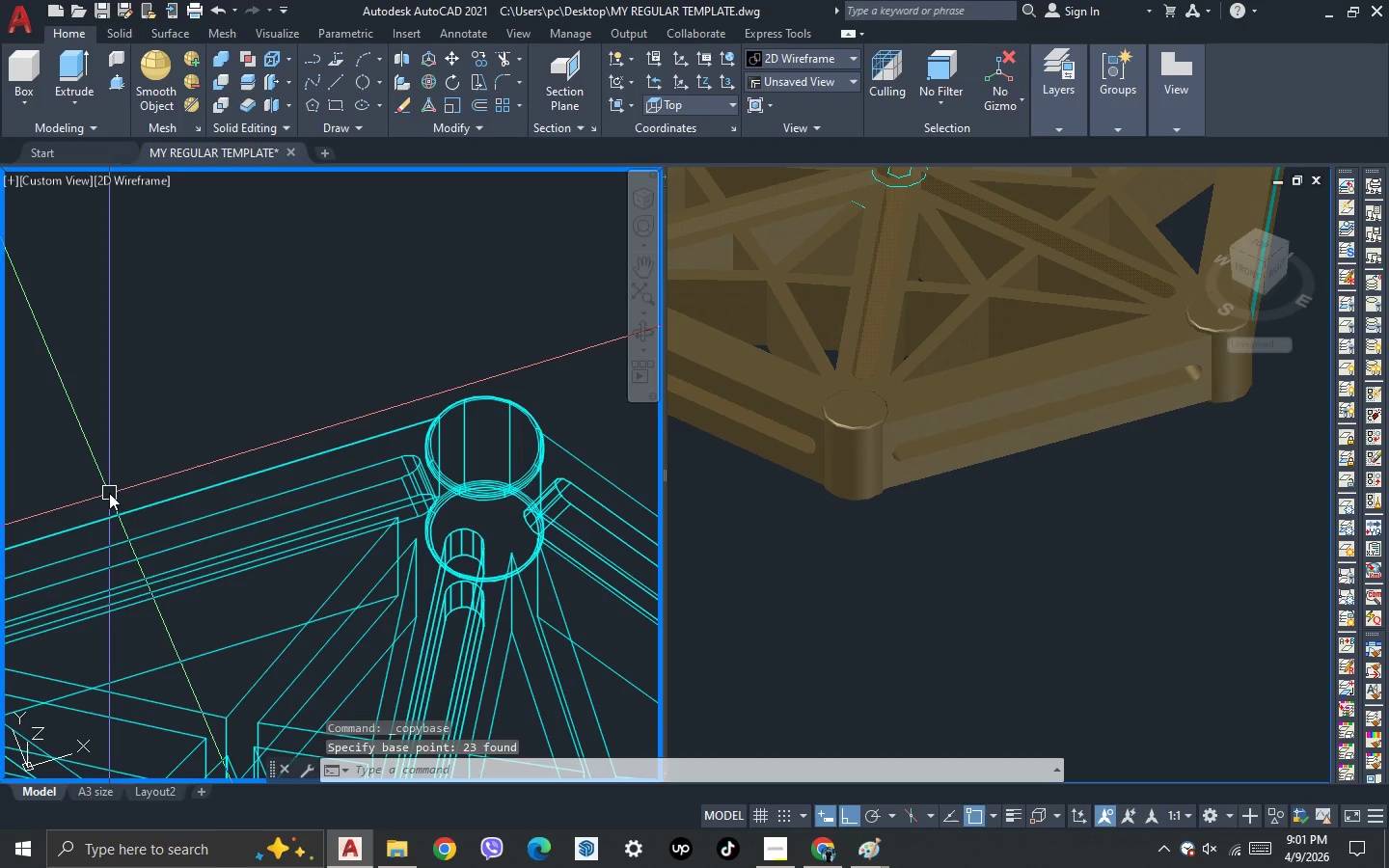 
key(Control+V)
 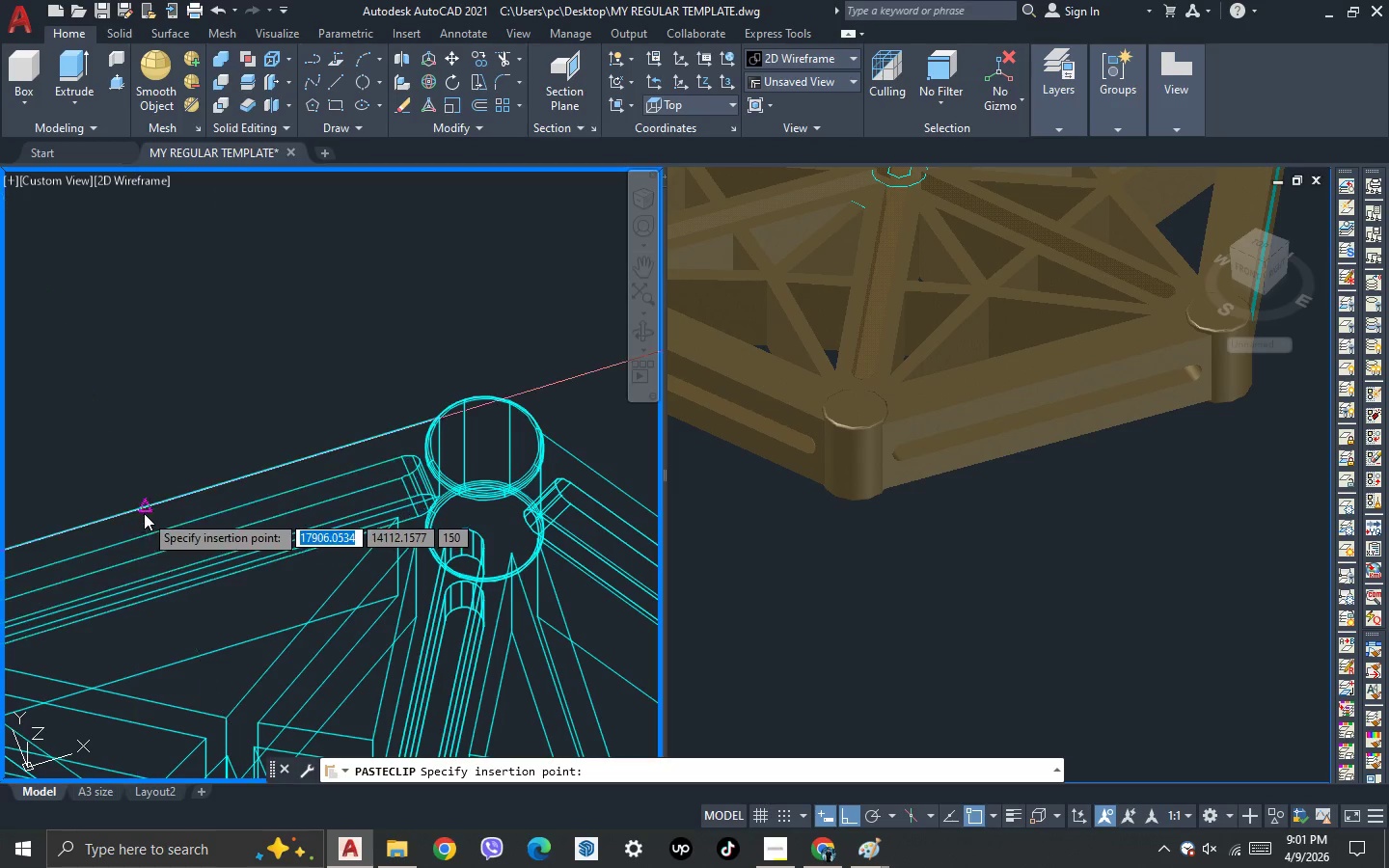 
scroll: coordinate [144, 516], scroll_direction: up, amount: 2.0
 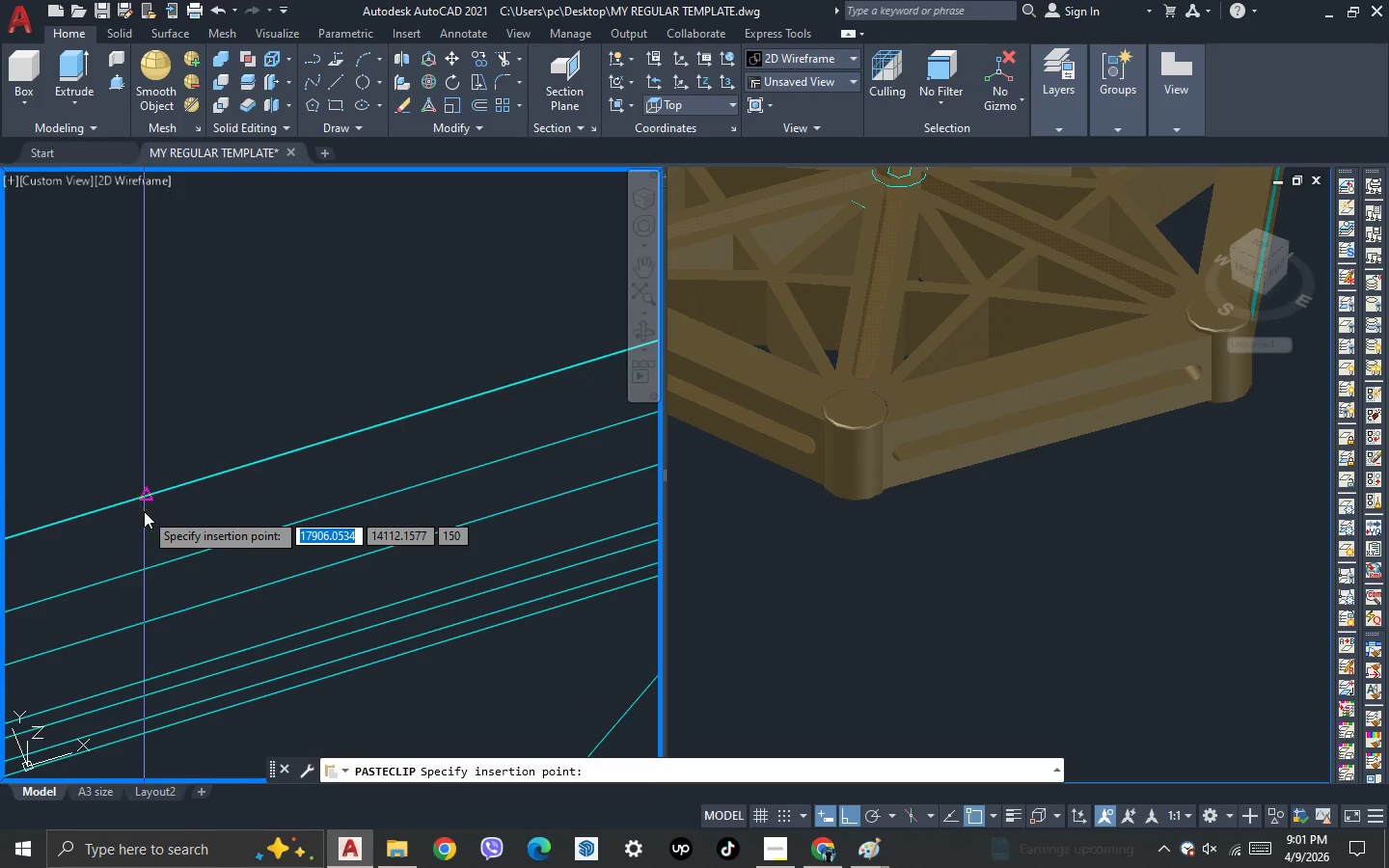 
left_click([144, 510])
 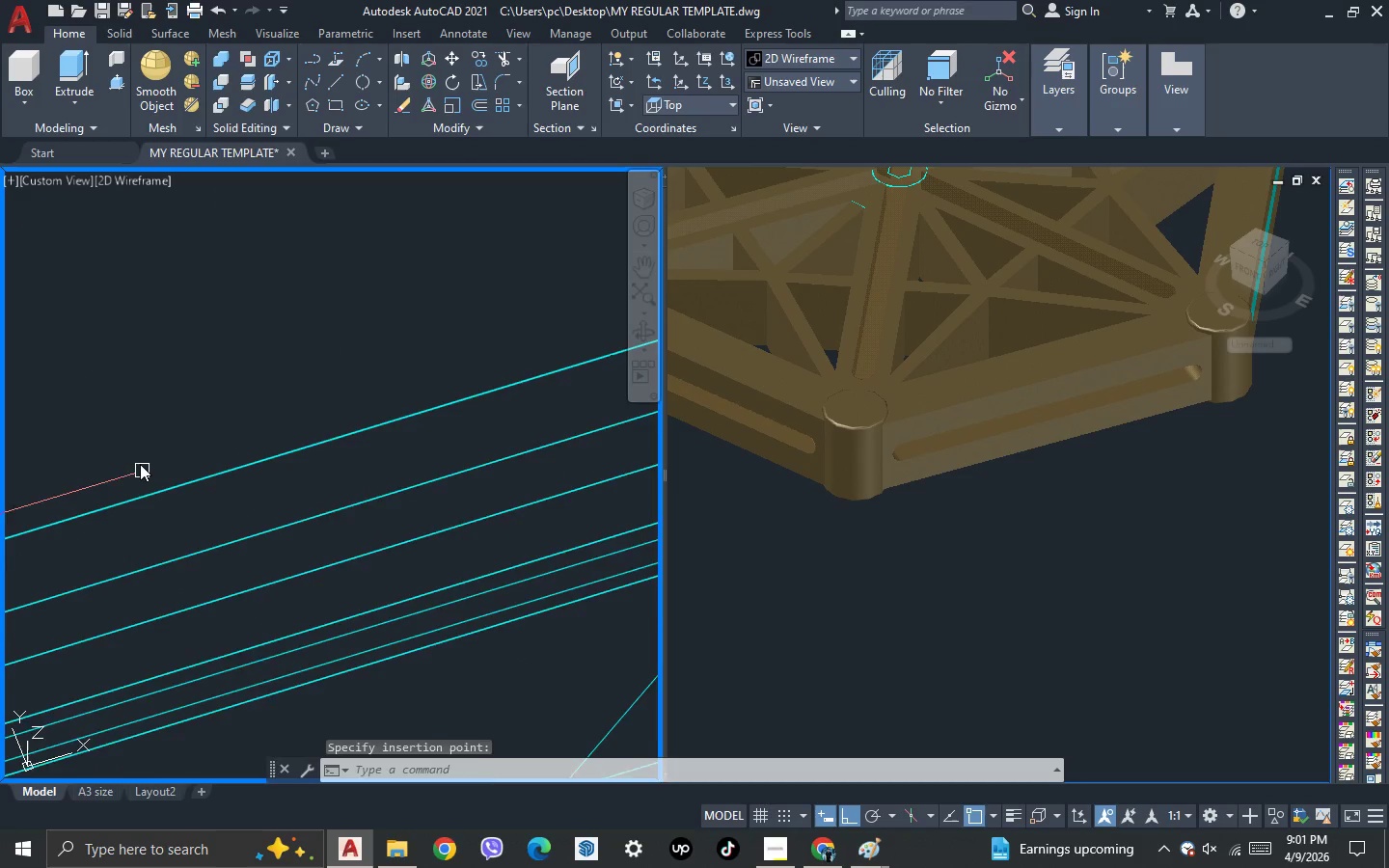 
scroll: coordinate [140, 463], scroll_direction: down, amount: 3.0
 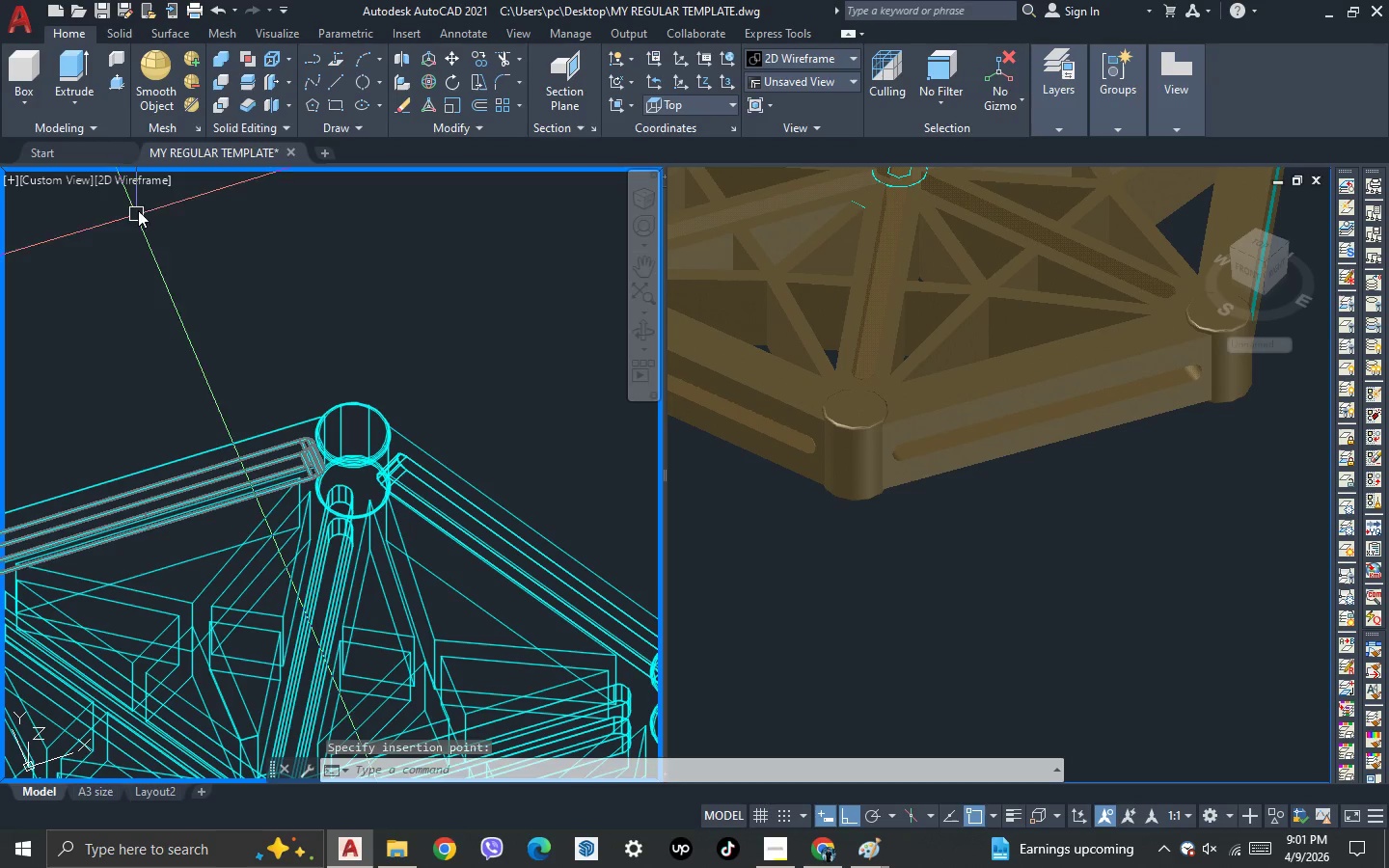 
left_click([150, 176])
 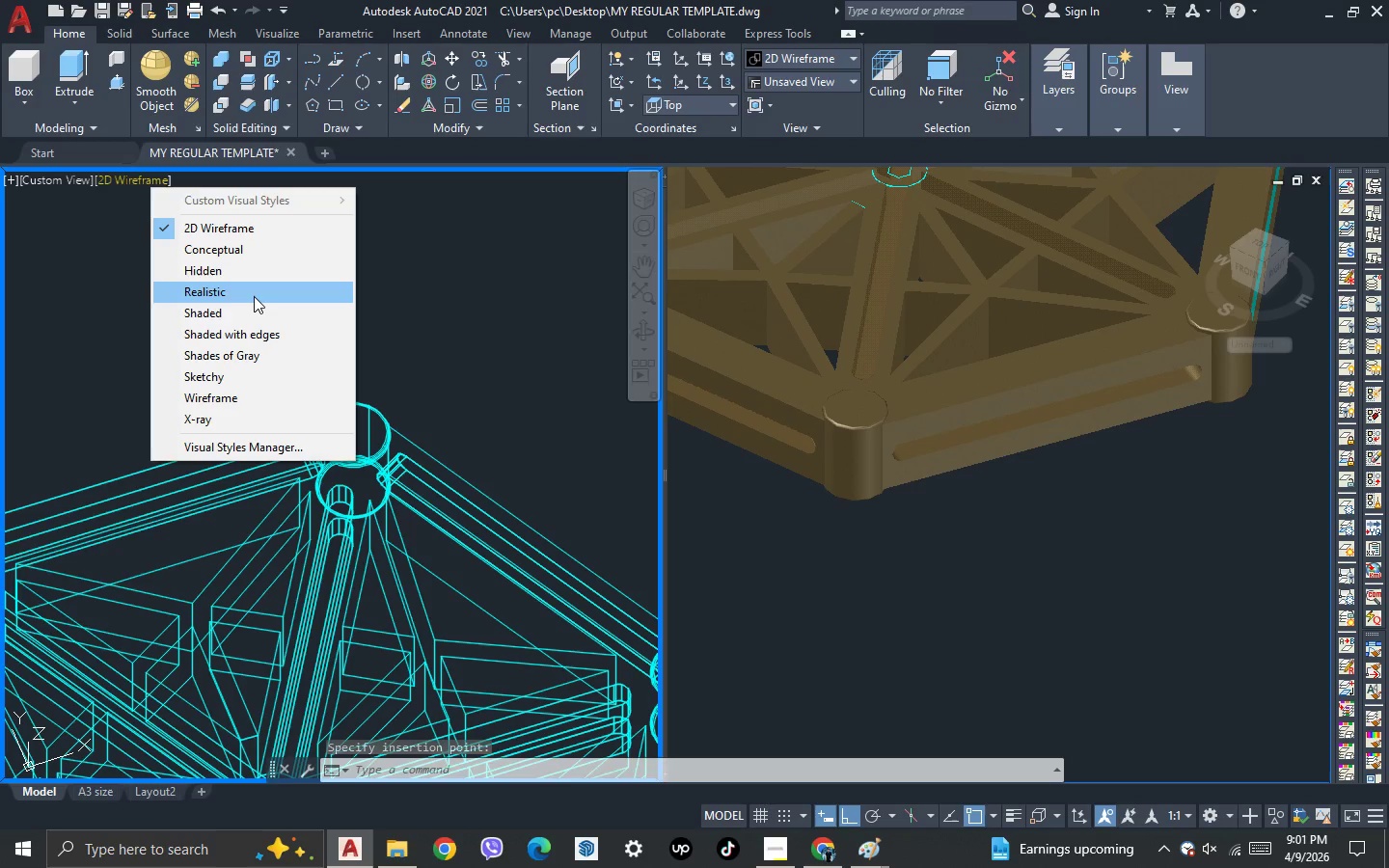 
left_click([254, 296])
 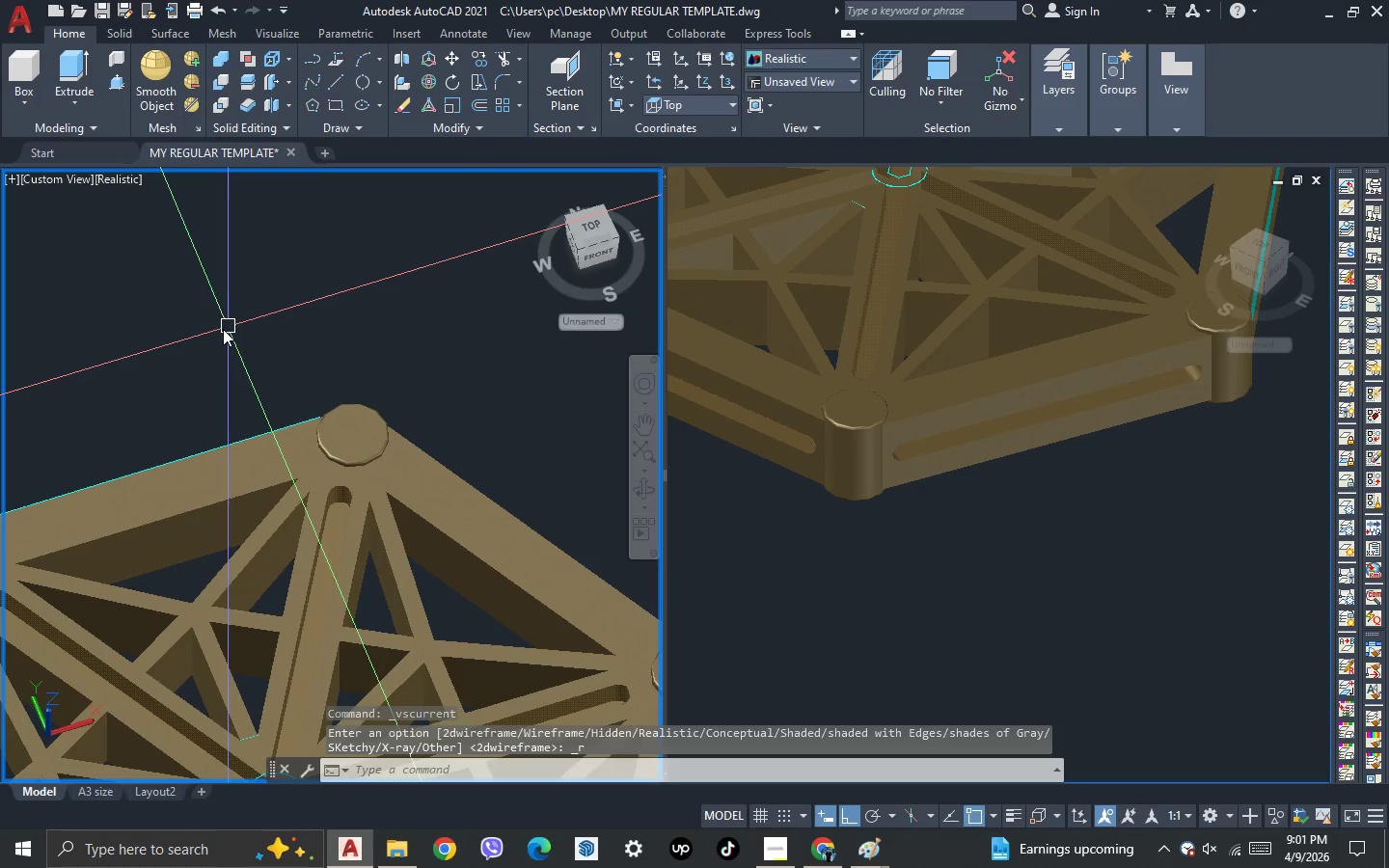 
scroll: coordinate [223, 329], scroll_direction: down, amount: 2.0
 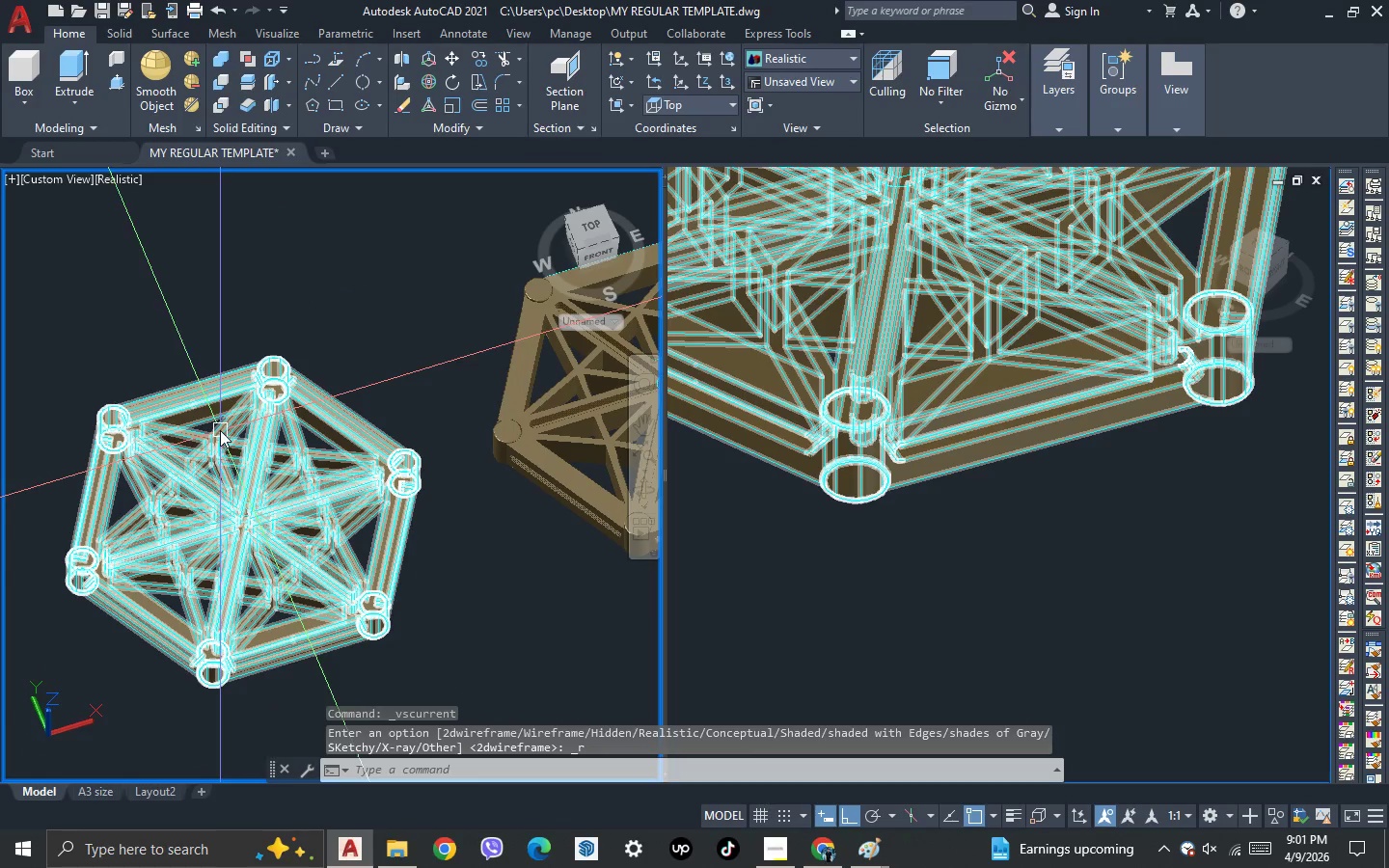 
key(3)
 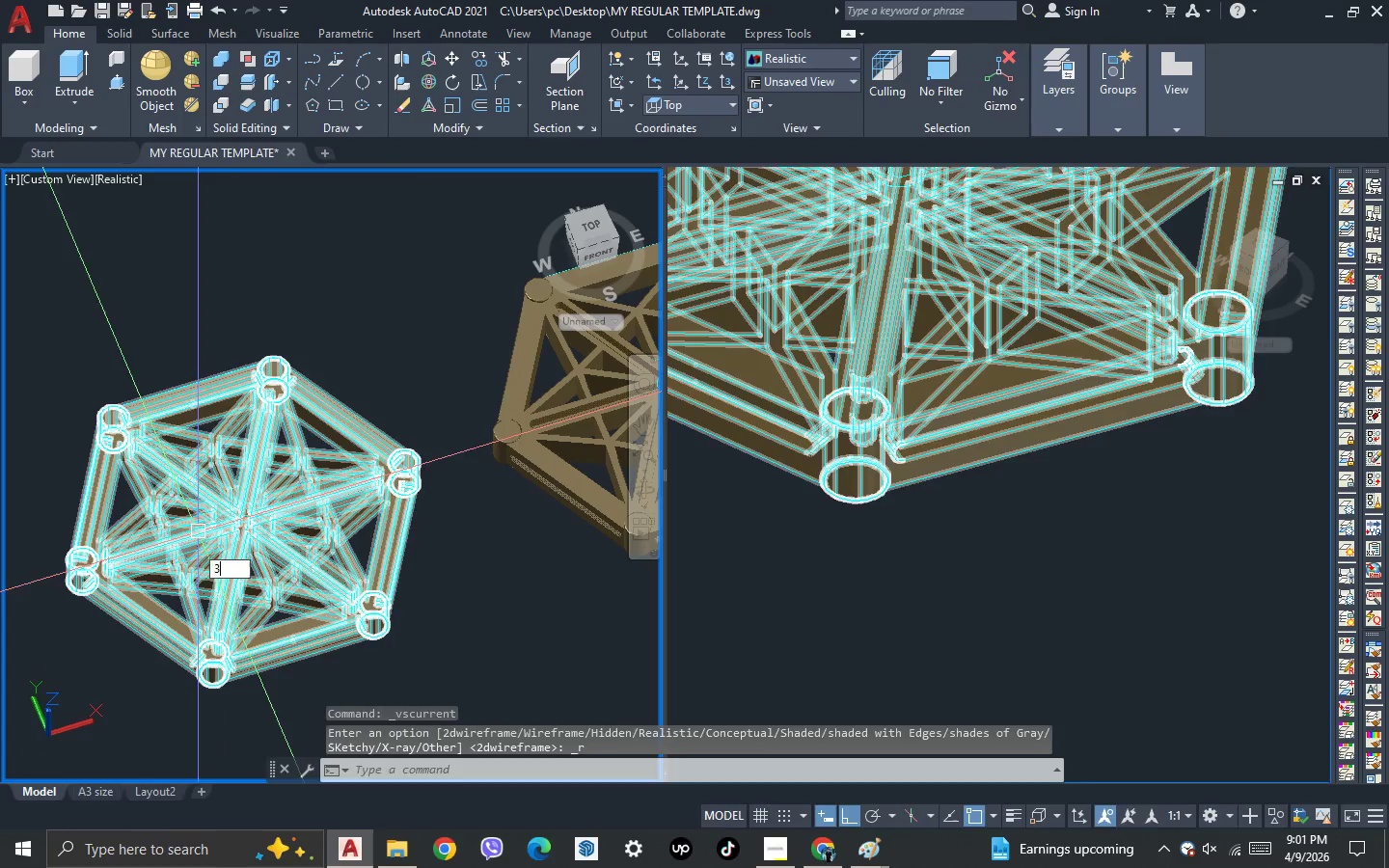 
key(Space)
 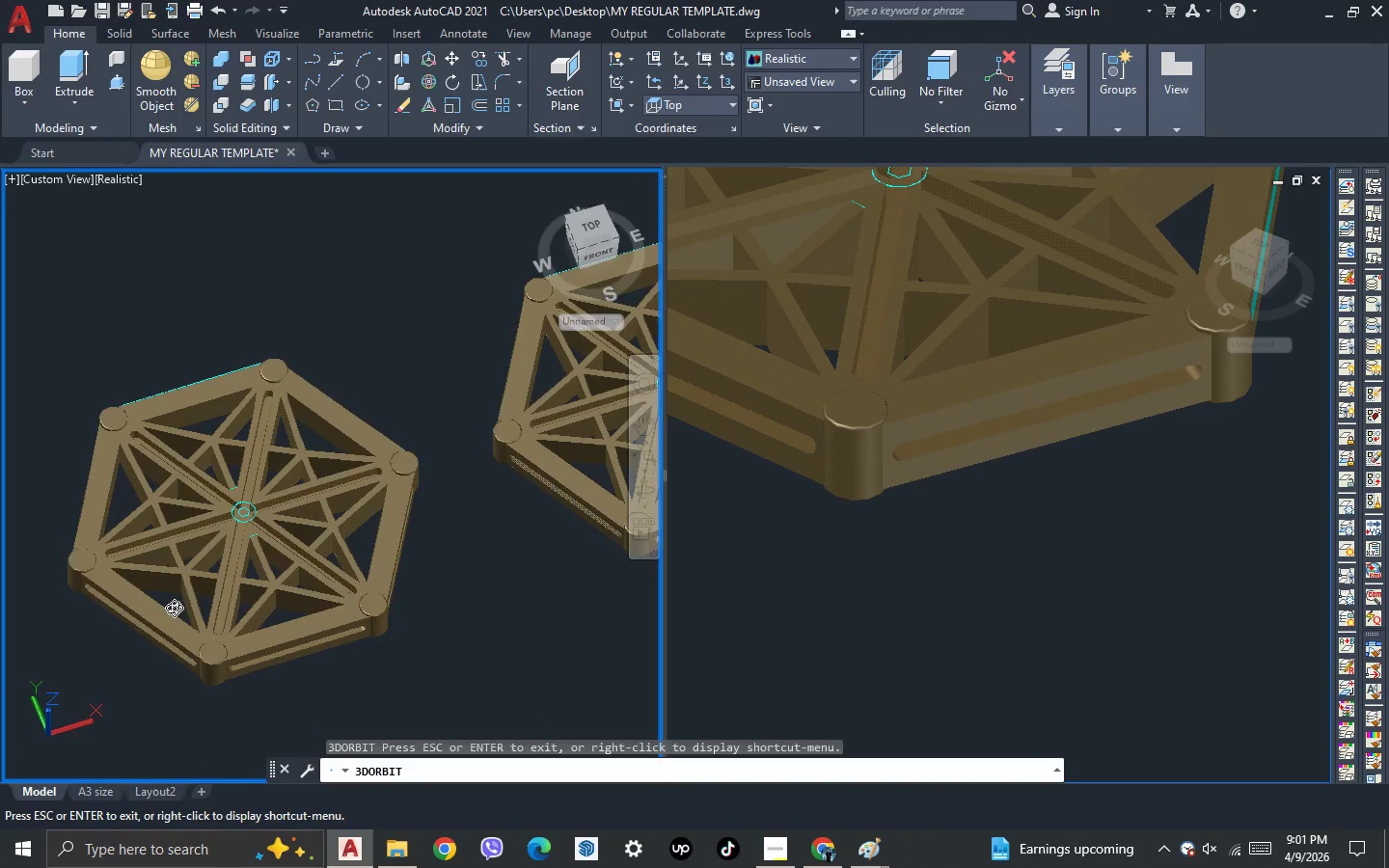 
left_click_drag(start_coordinate=[165, 608], to_coordinate=[412, 526])
 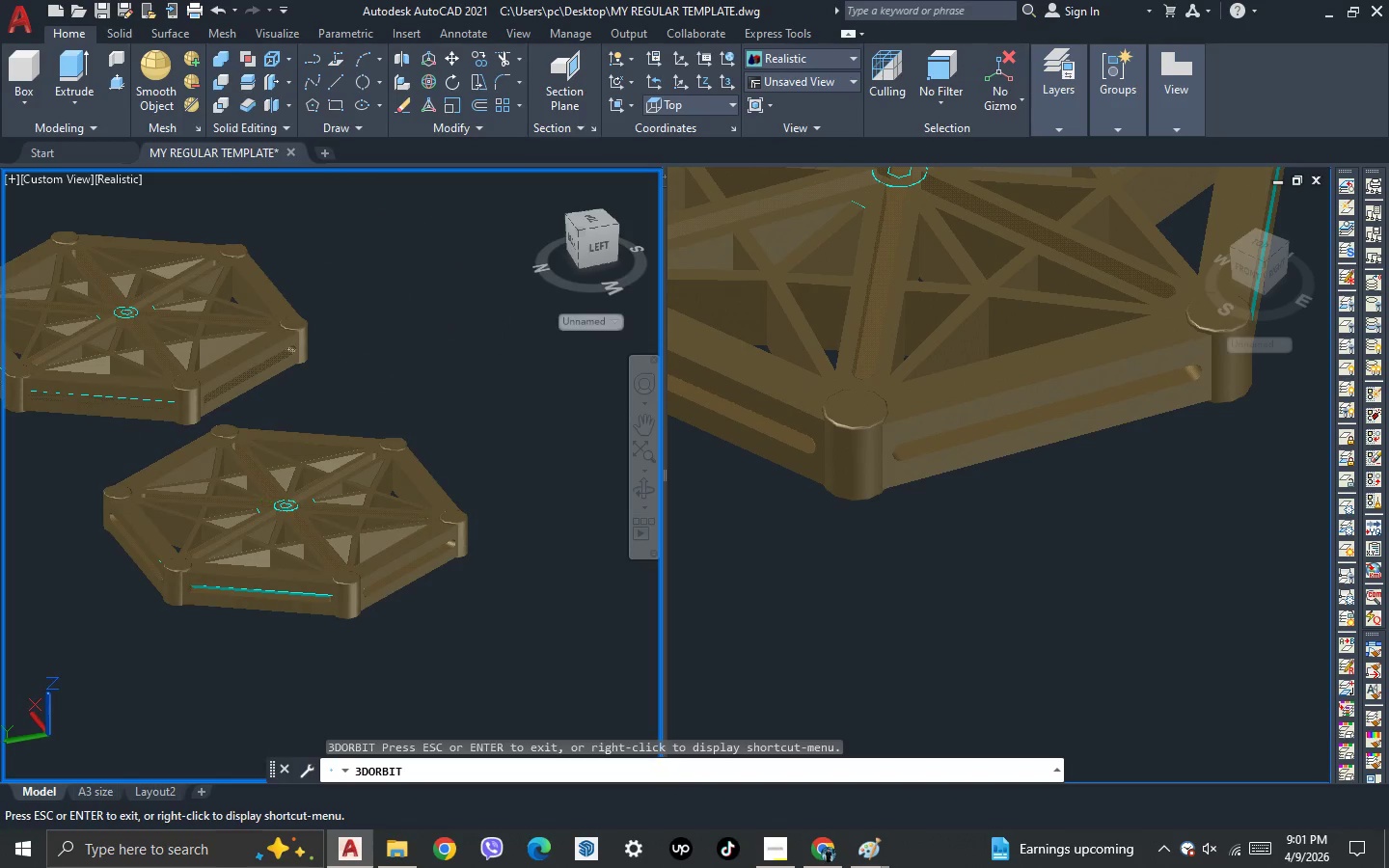 
key(Escape)
 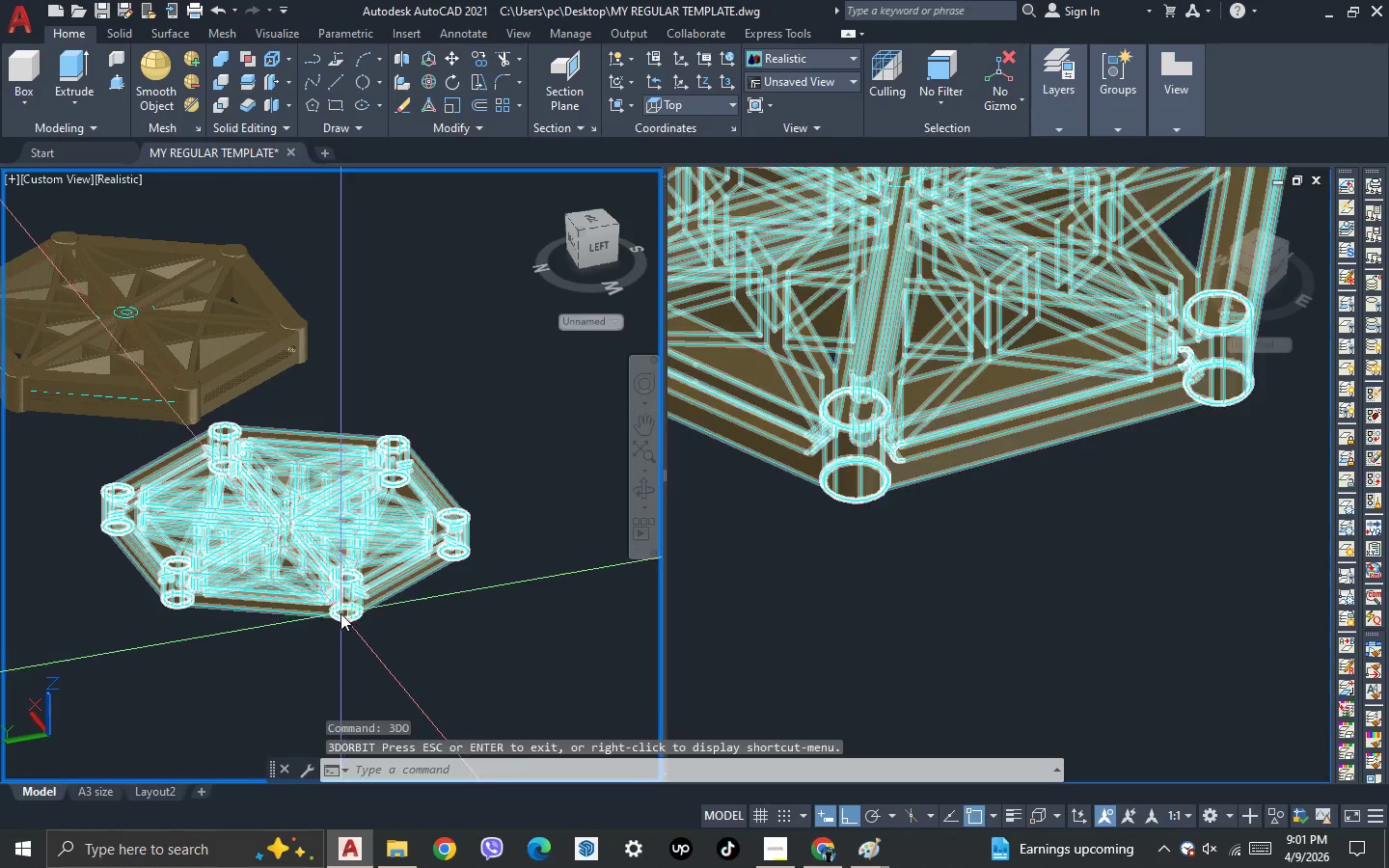 
key(Escape)
 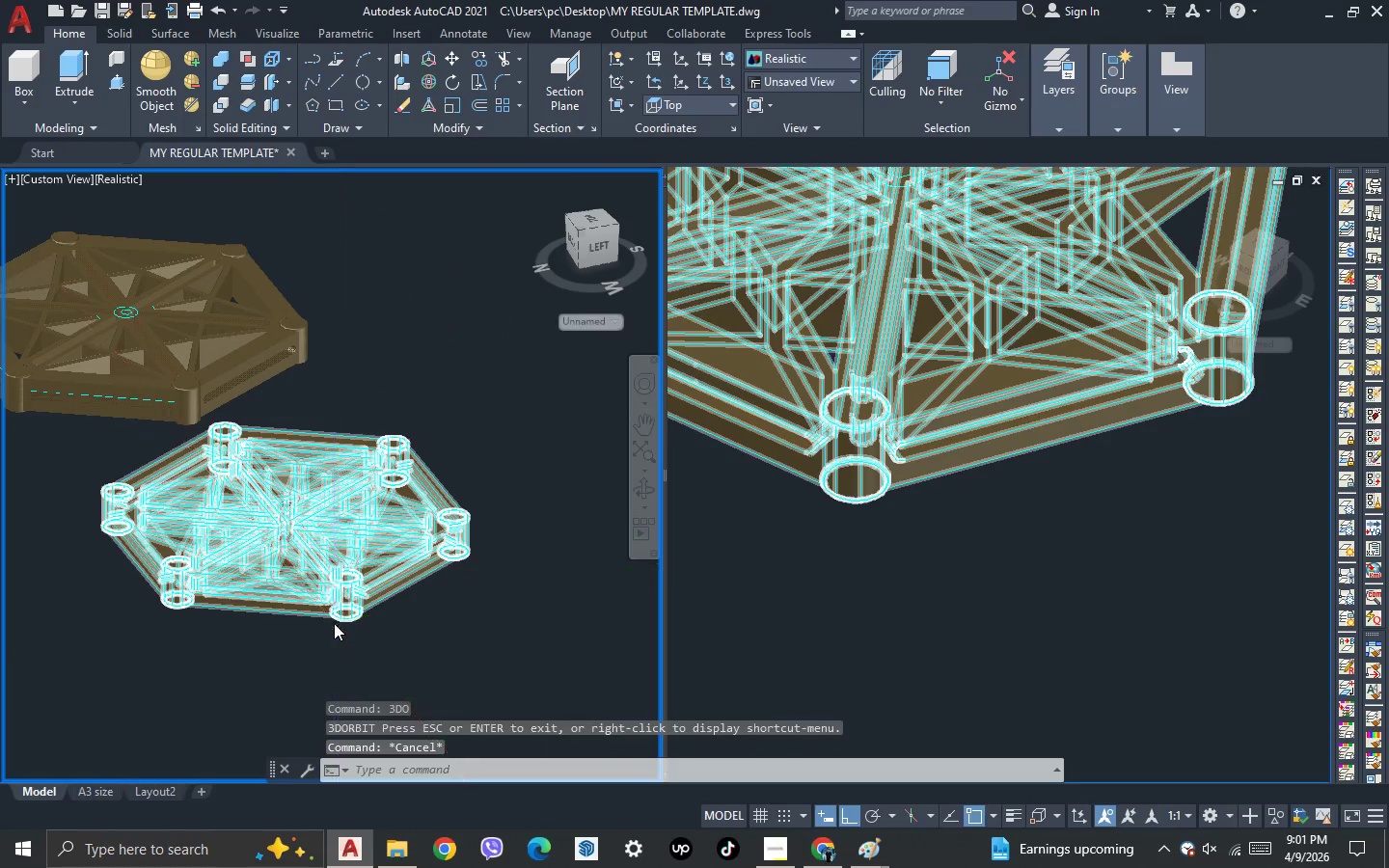 
scroll: coordinate [308, 591], scroll_direction: up, amount: 7.0
 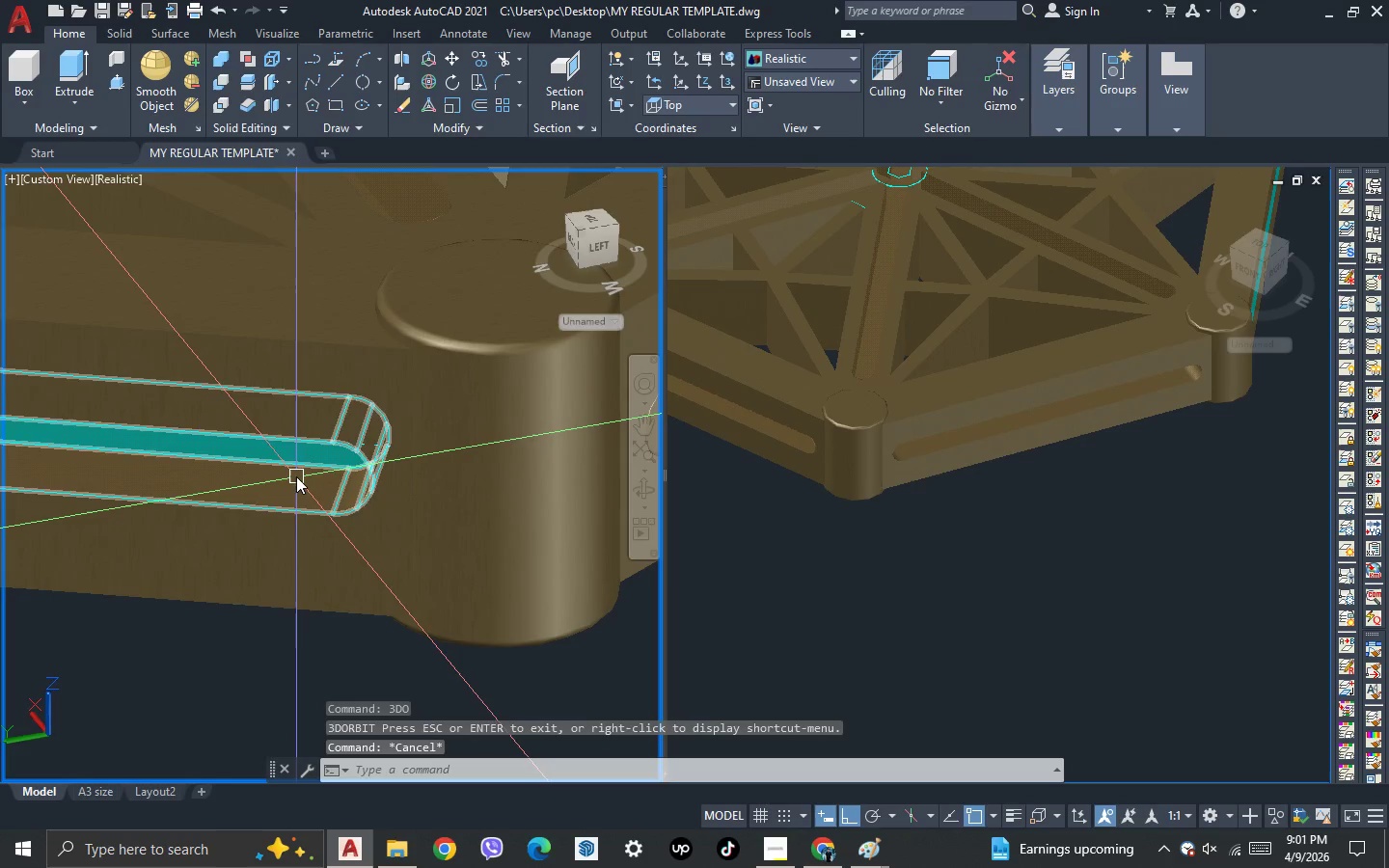 
left_click([296, 476])
 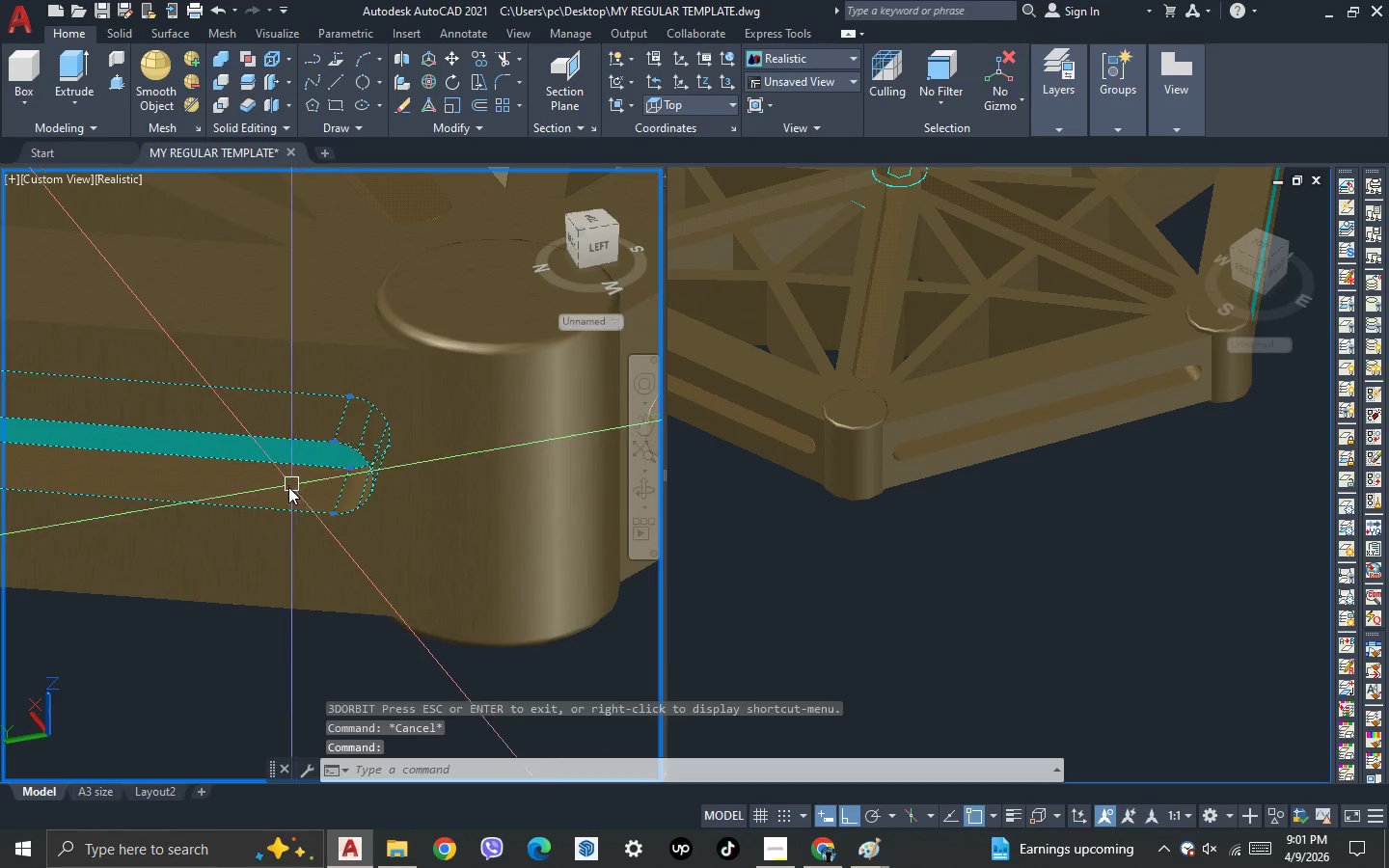 
key(Escape)
 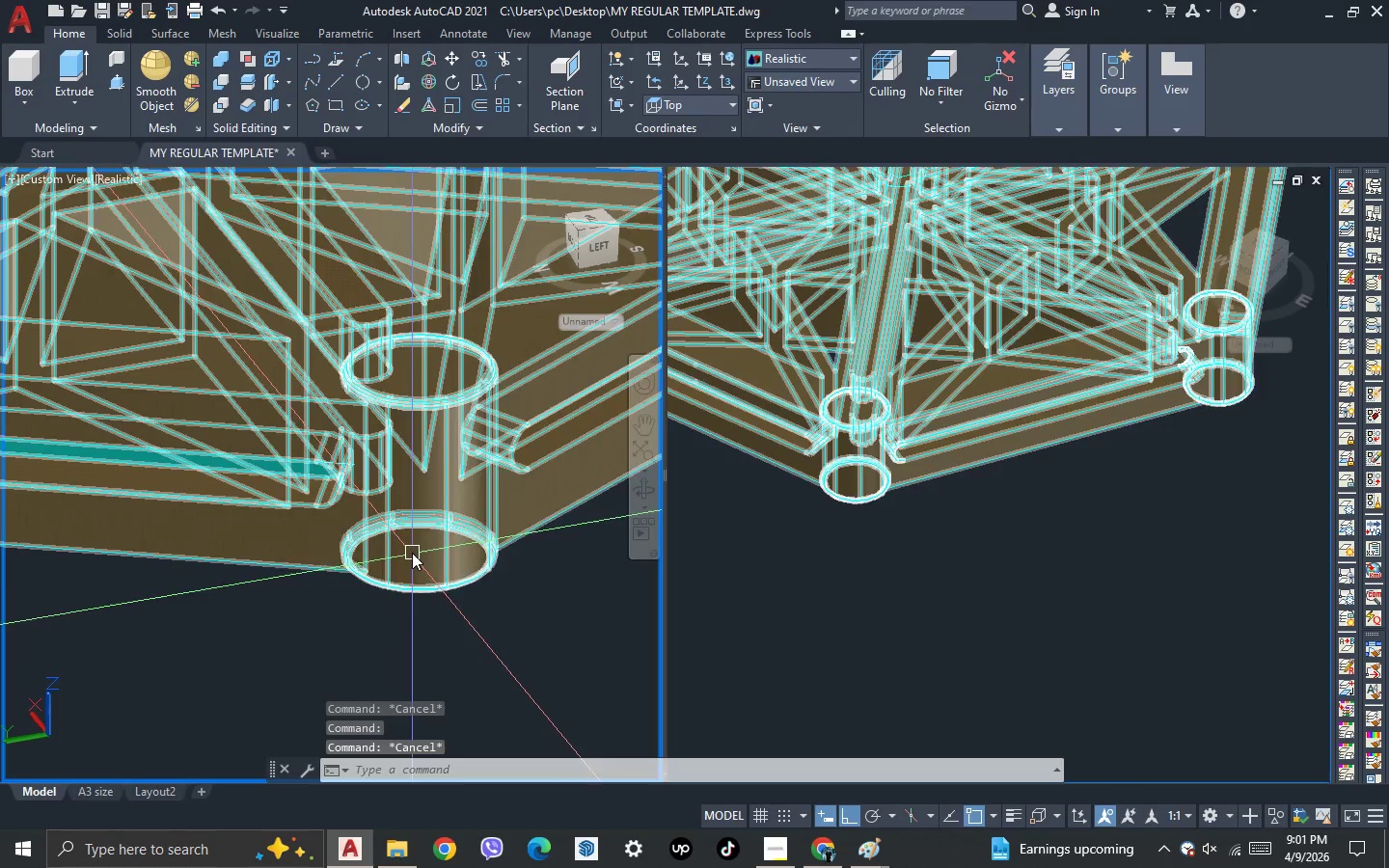 
scroll: coordinate [287, 496], scroll_direction: down, amount: 1.0
 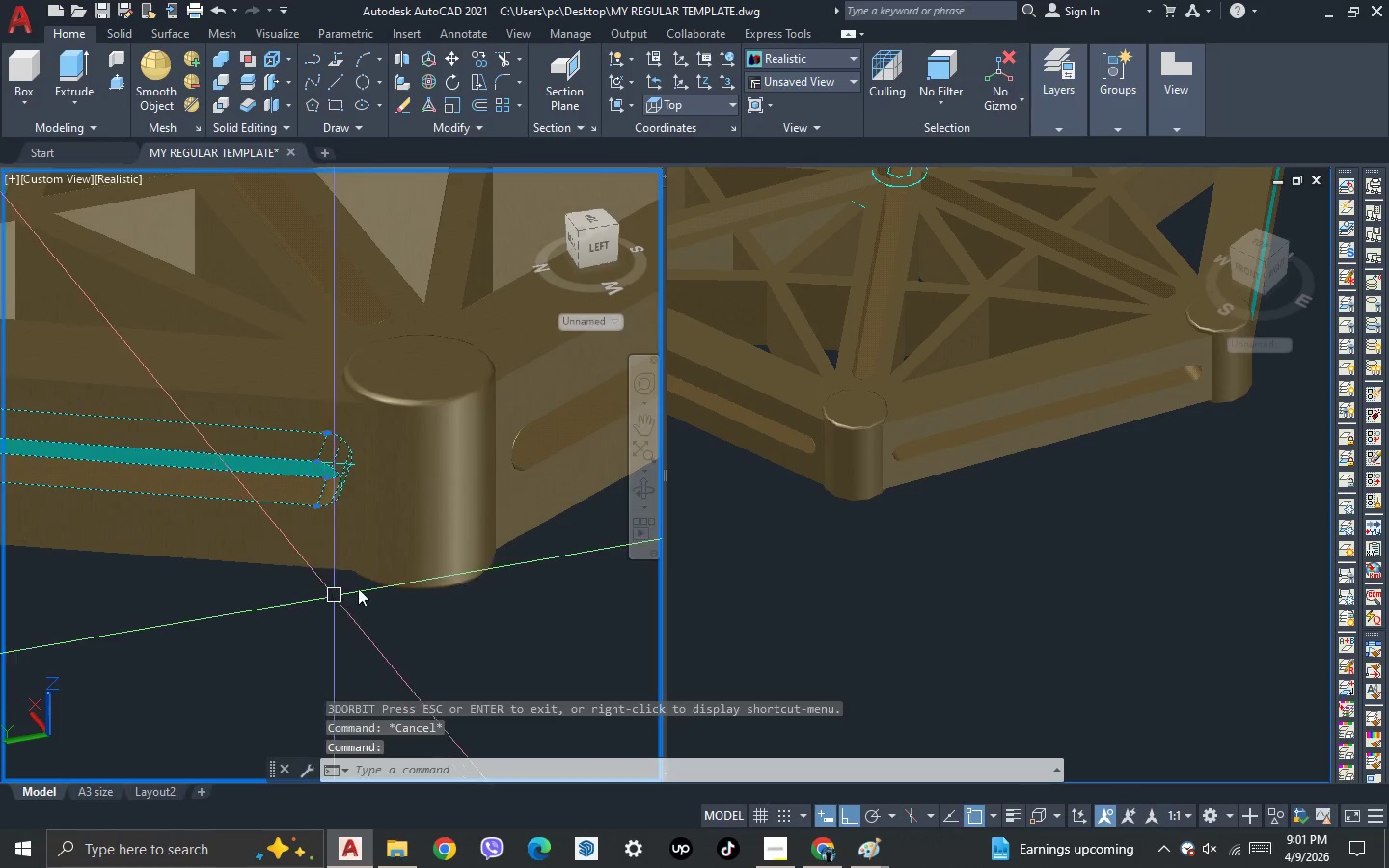 
left_click([412, 553])
 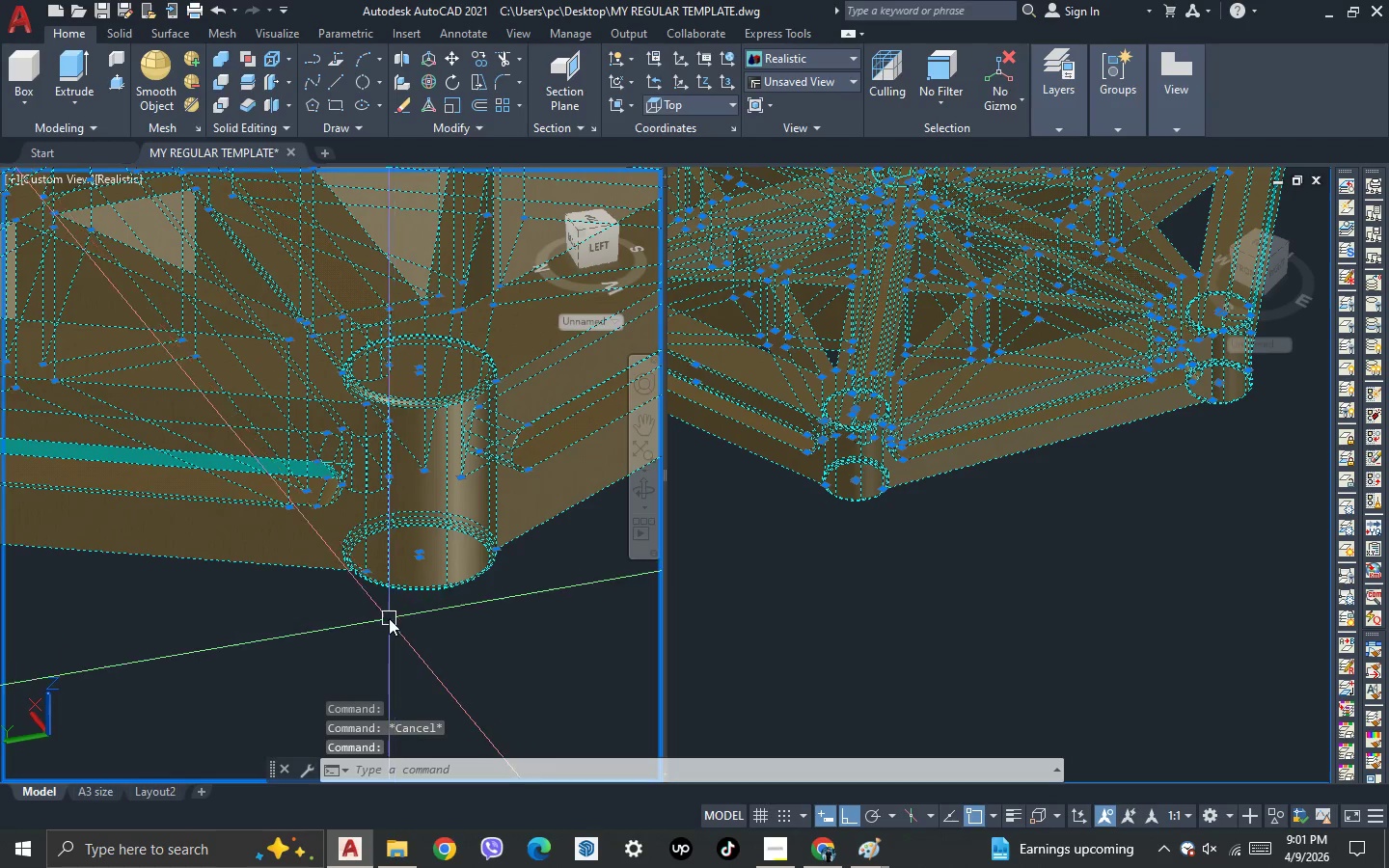 
key(Control+ControlLeft)
 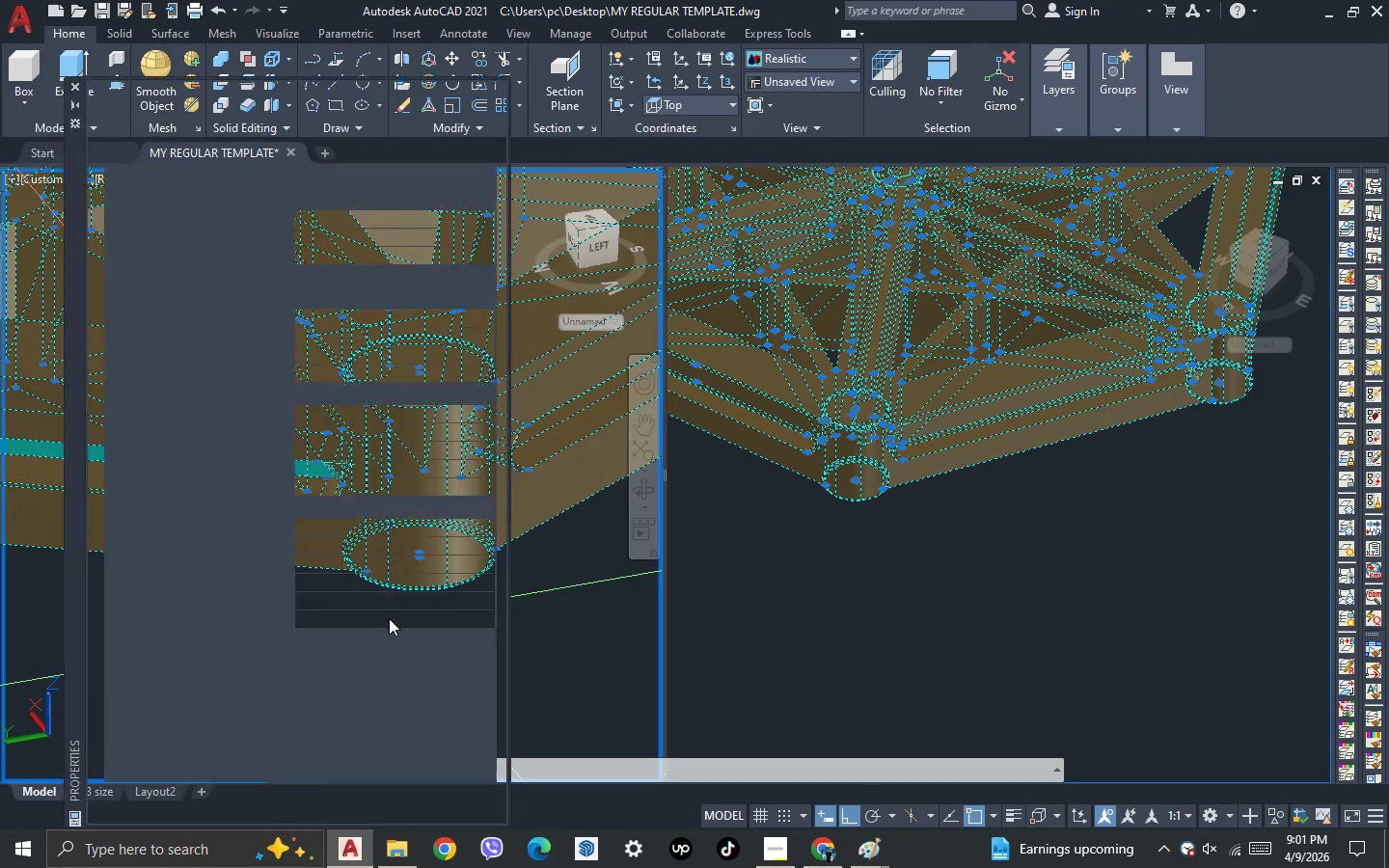 
key(Control+1)
 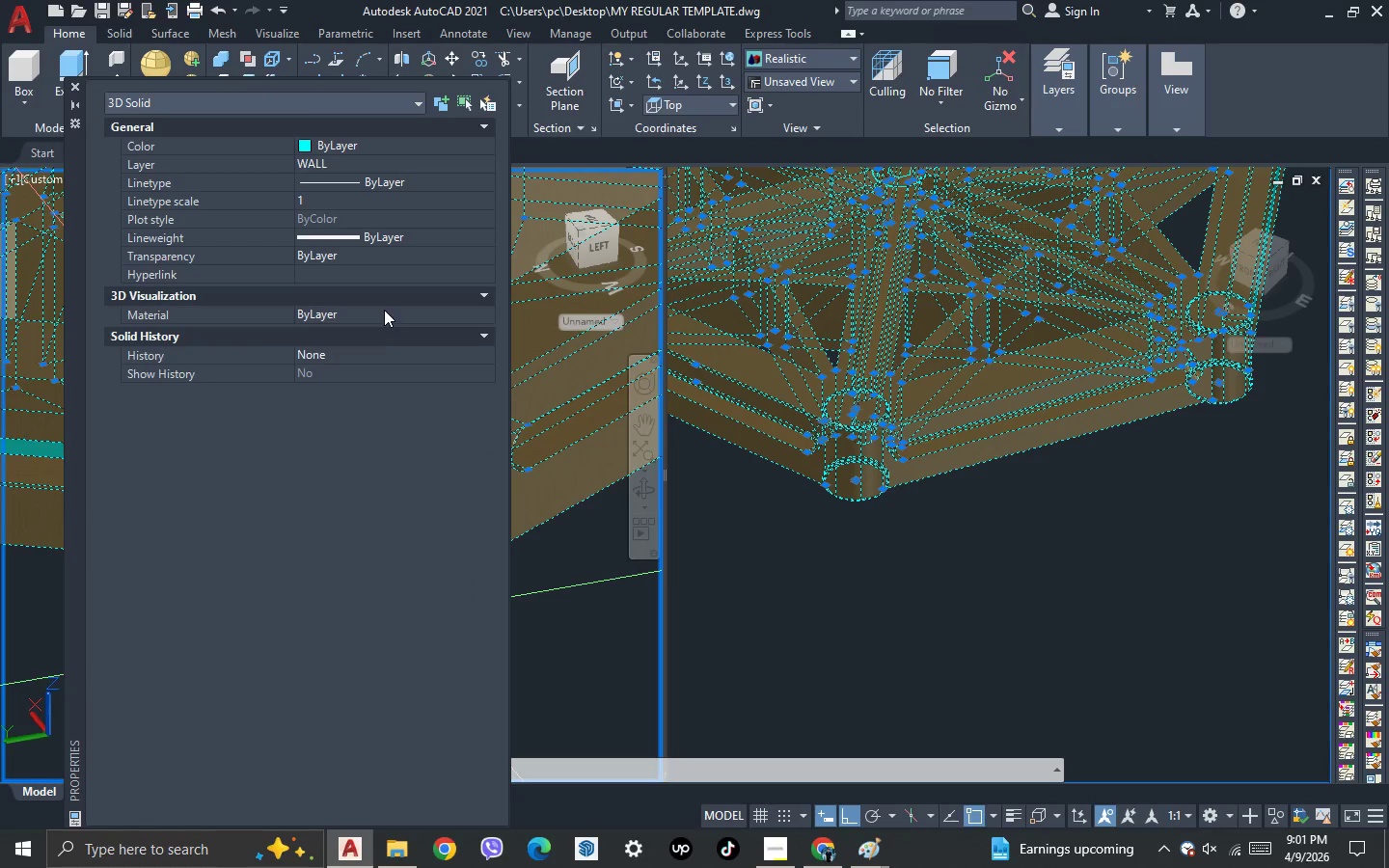 
double_click([384, 310])
 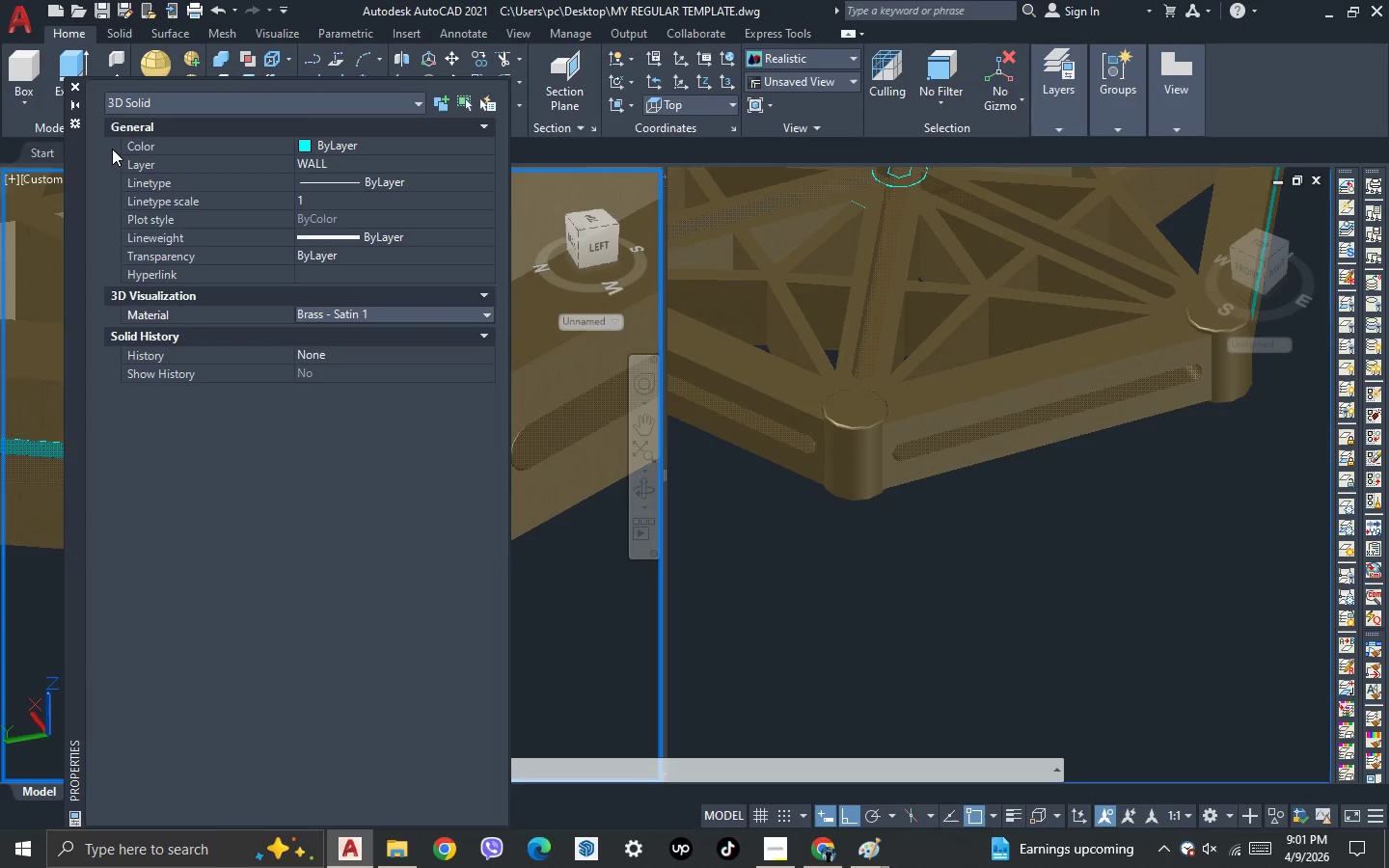 
left_click([80, 82])
 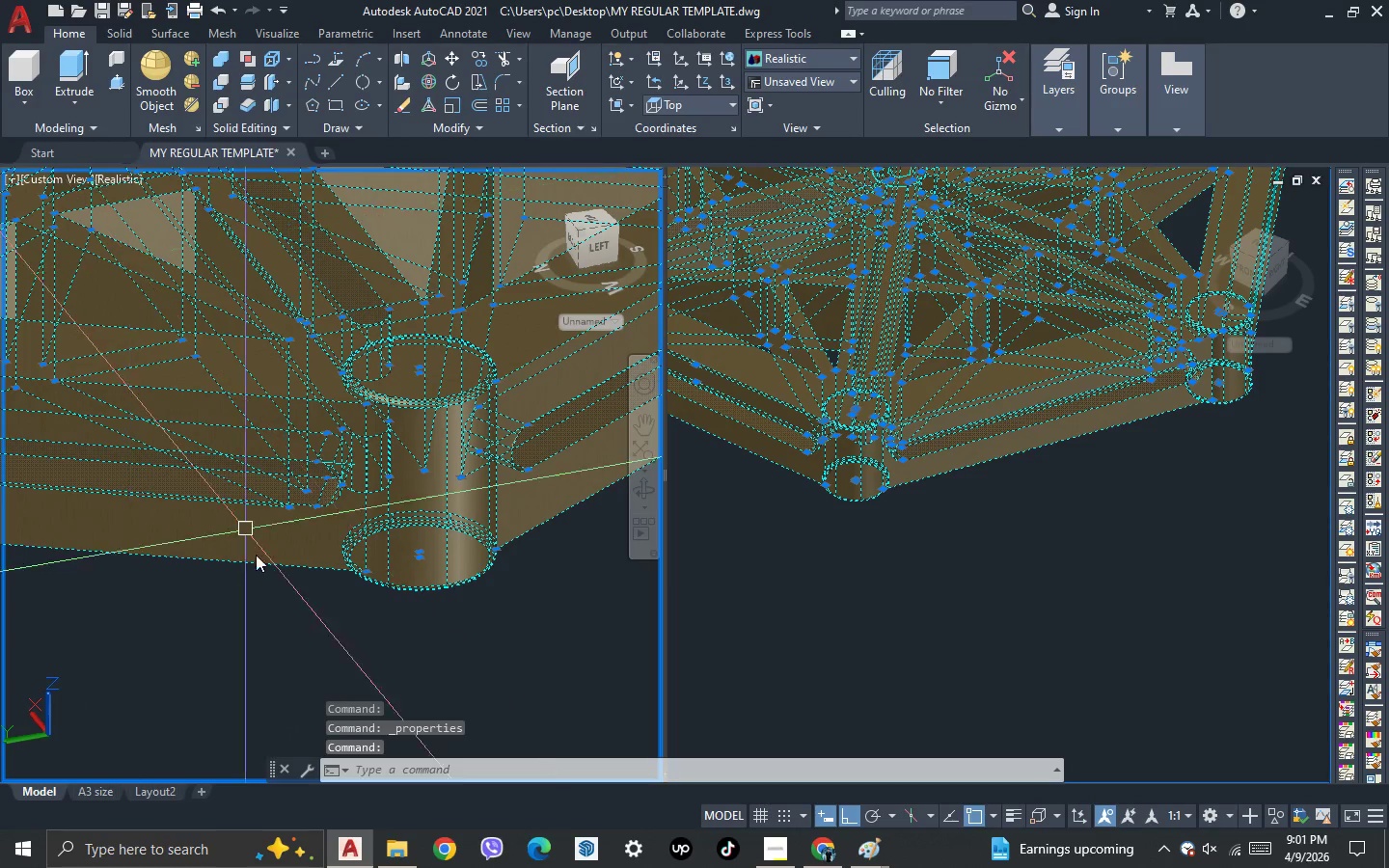 
key(Escape)
 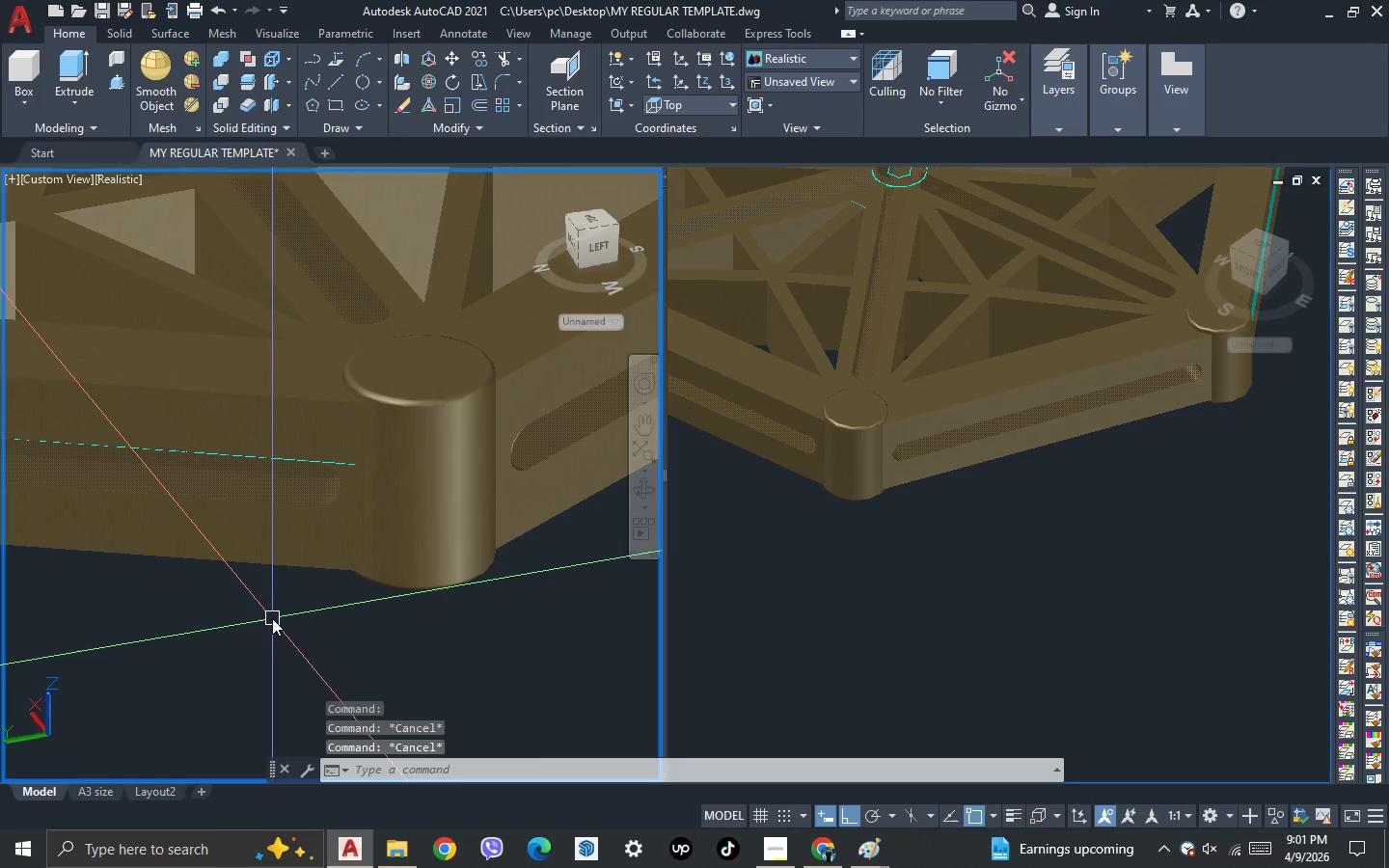 
key(Escape)
 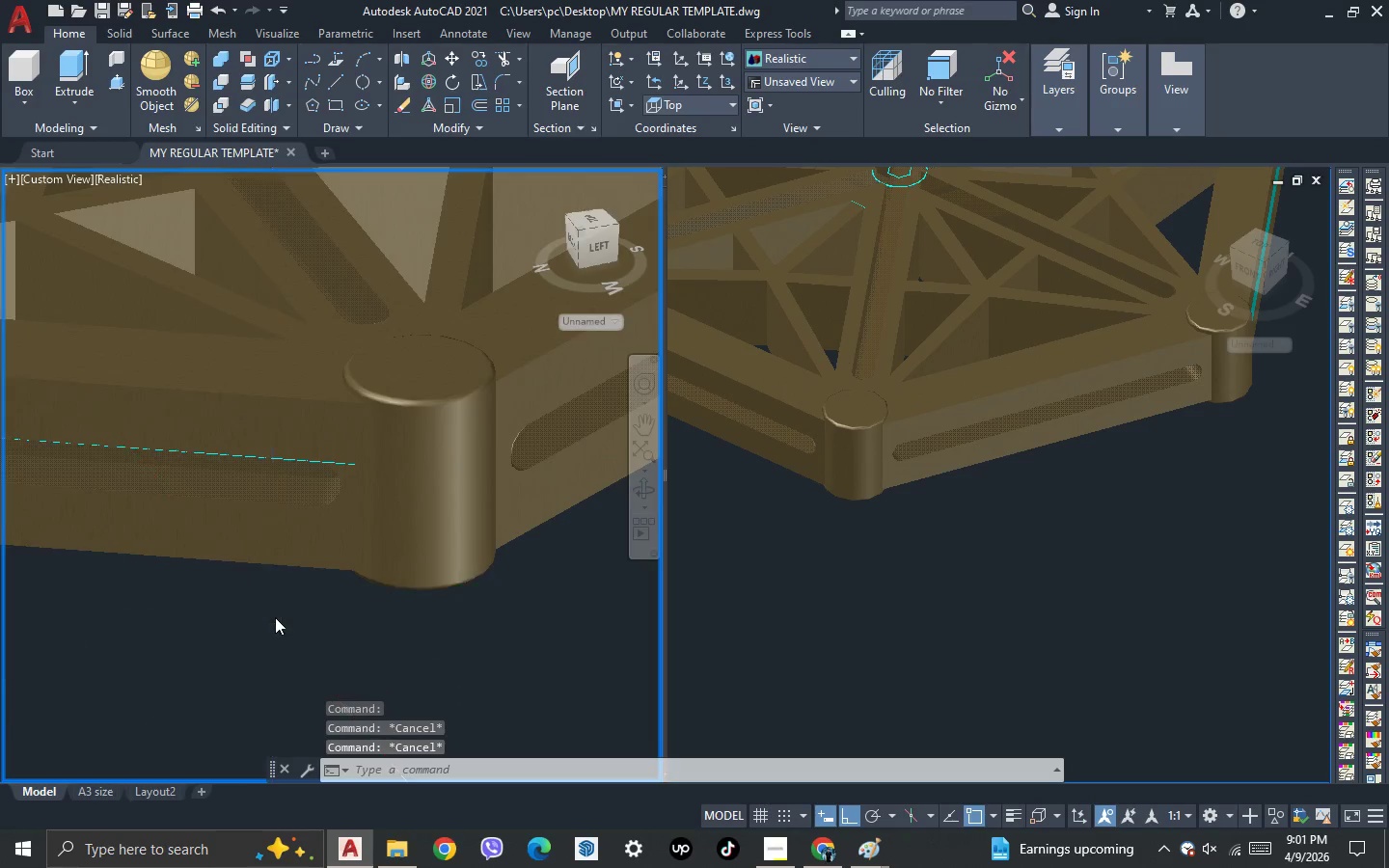 
scroll: coordinate [273, 619], scroll_direction: down, amount: 2.0
 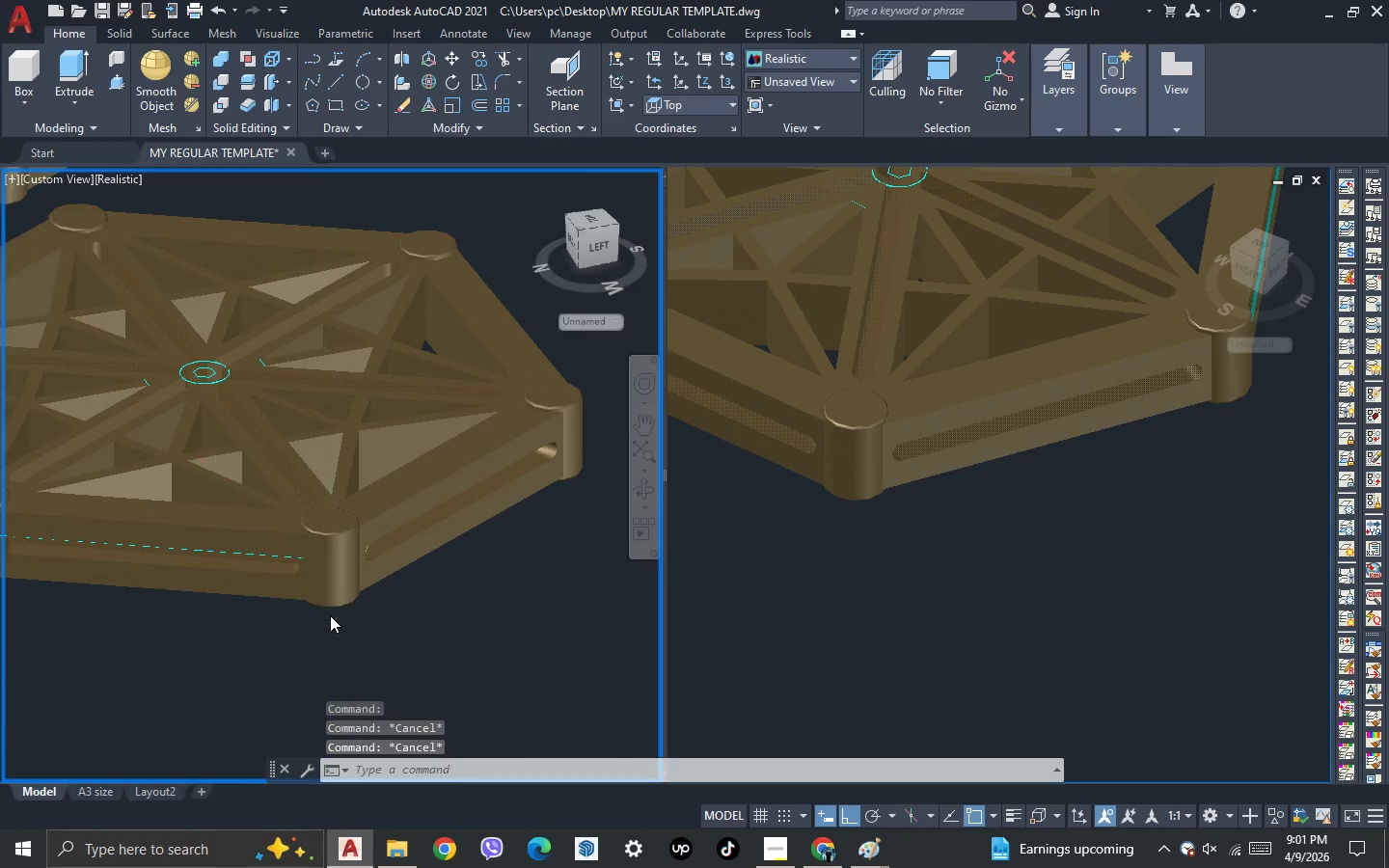 
scroll: coordinate [330, 615], scroll_direction: up, amount: 2.0
 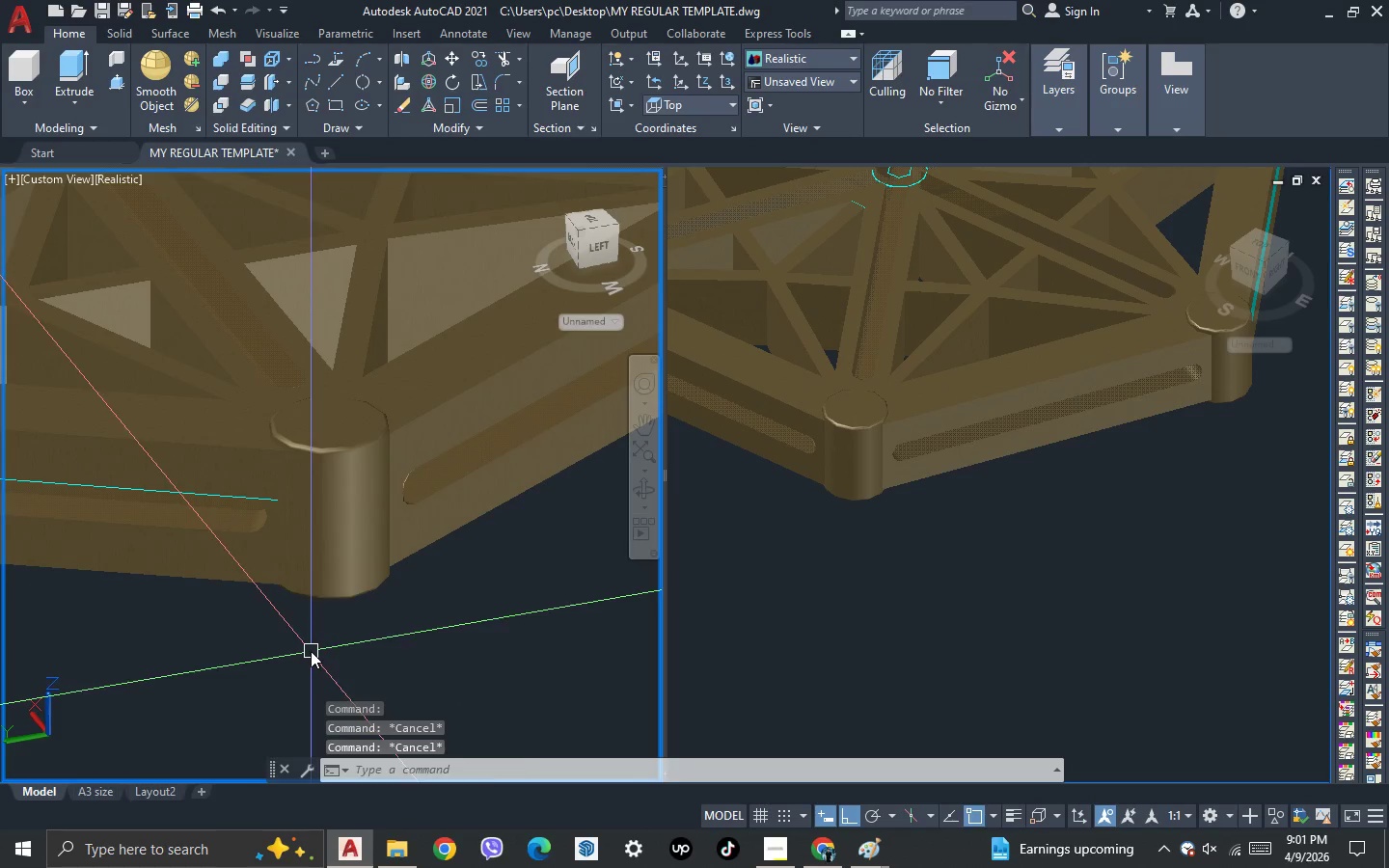 
left_click_drag(start_coordinate=[312, 652], to_coordinate=[312, 614])
 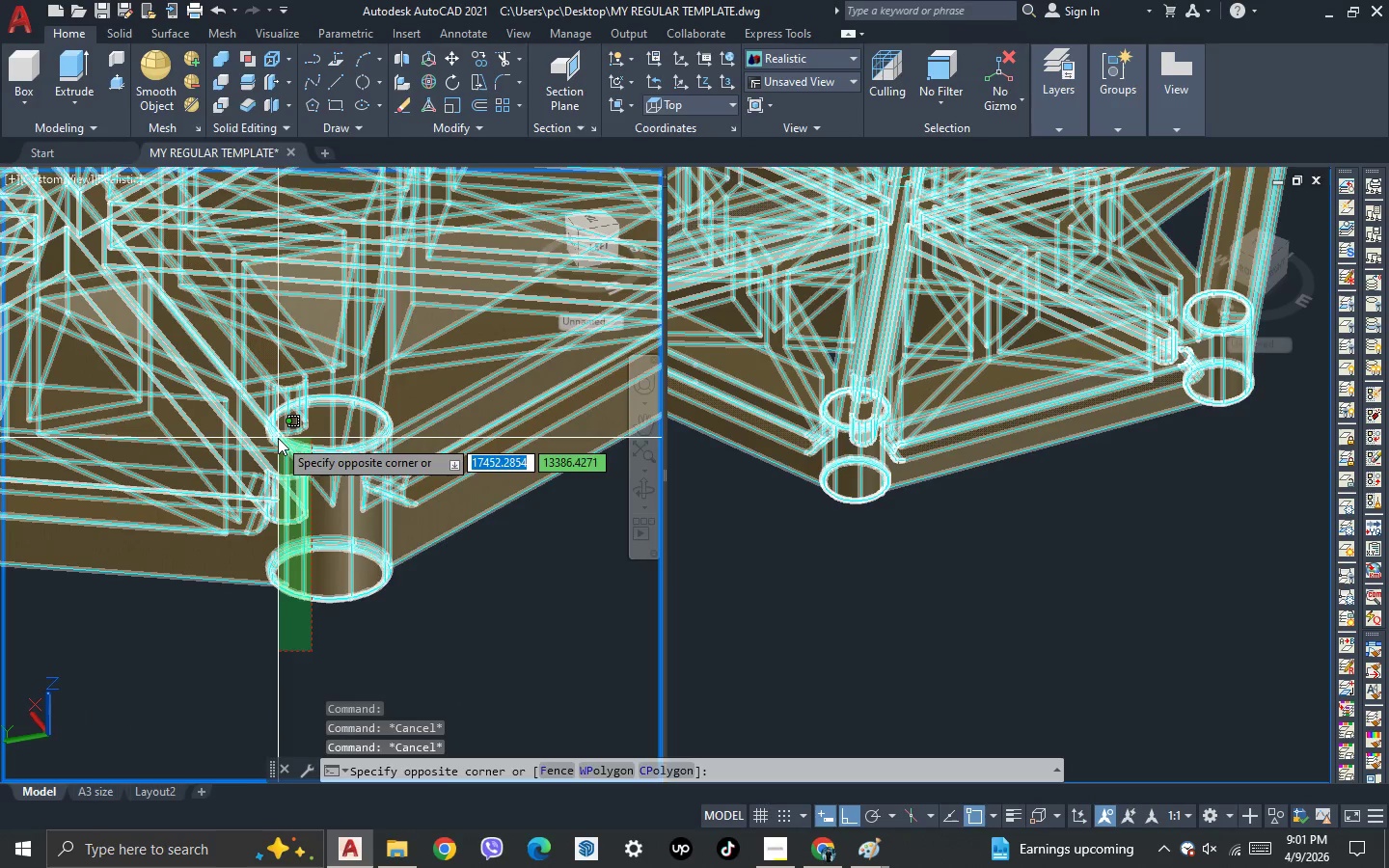 
left_click([278, 438])
 